 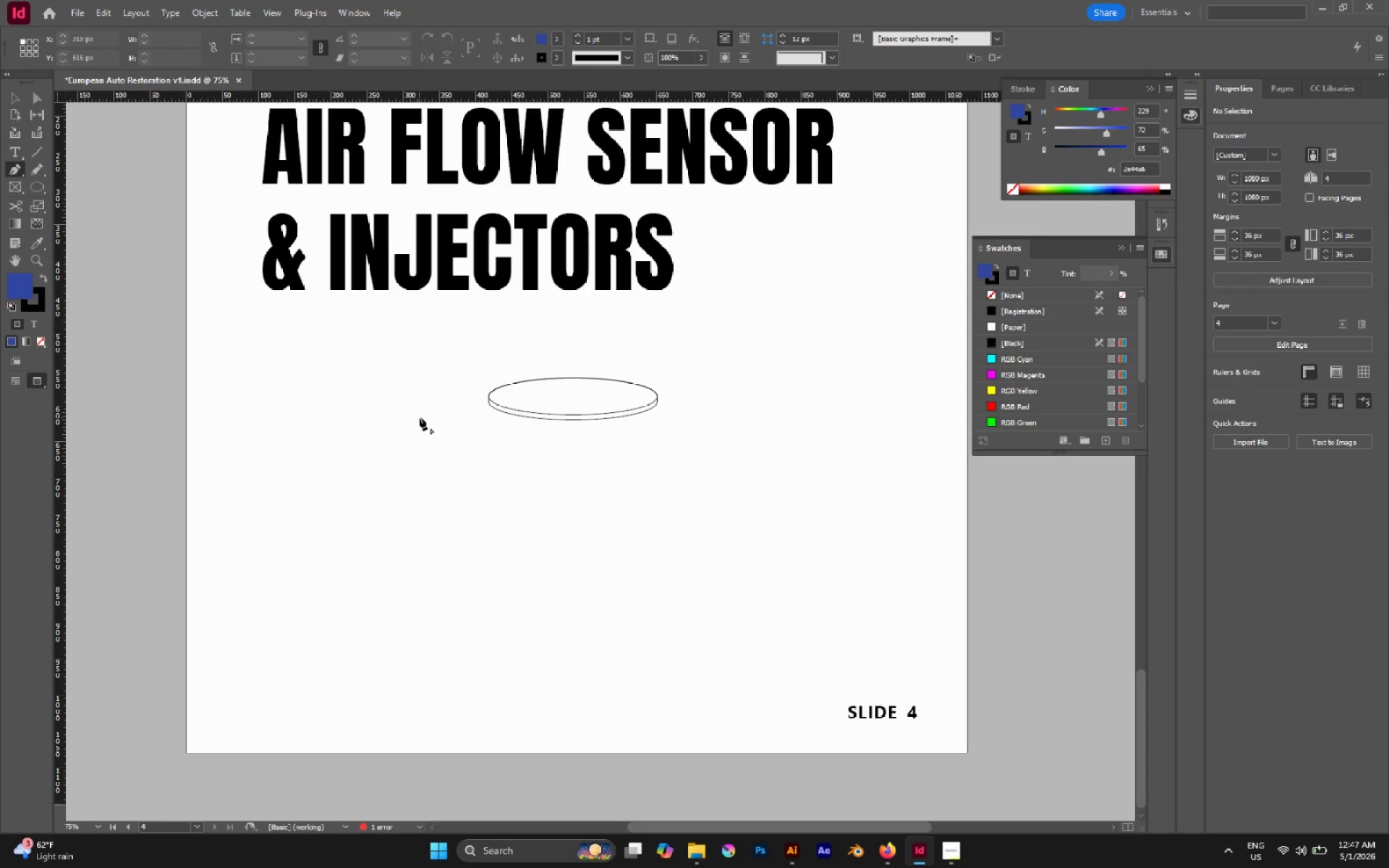 
left_click([509, 353])
 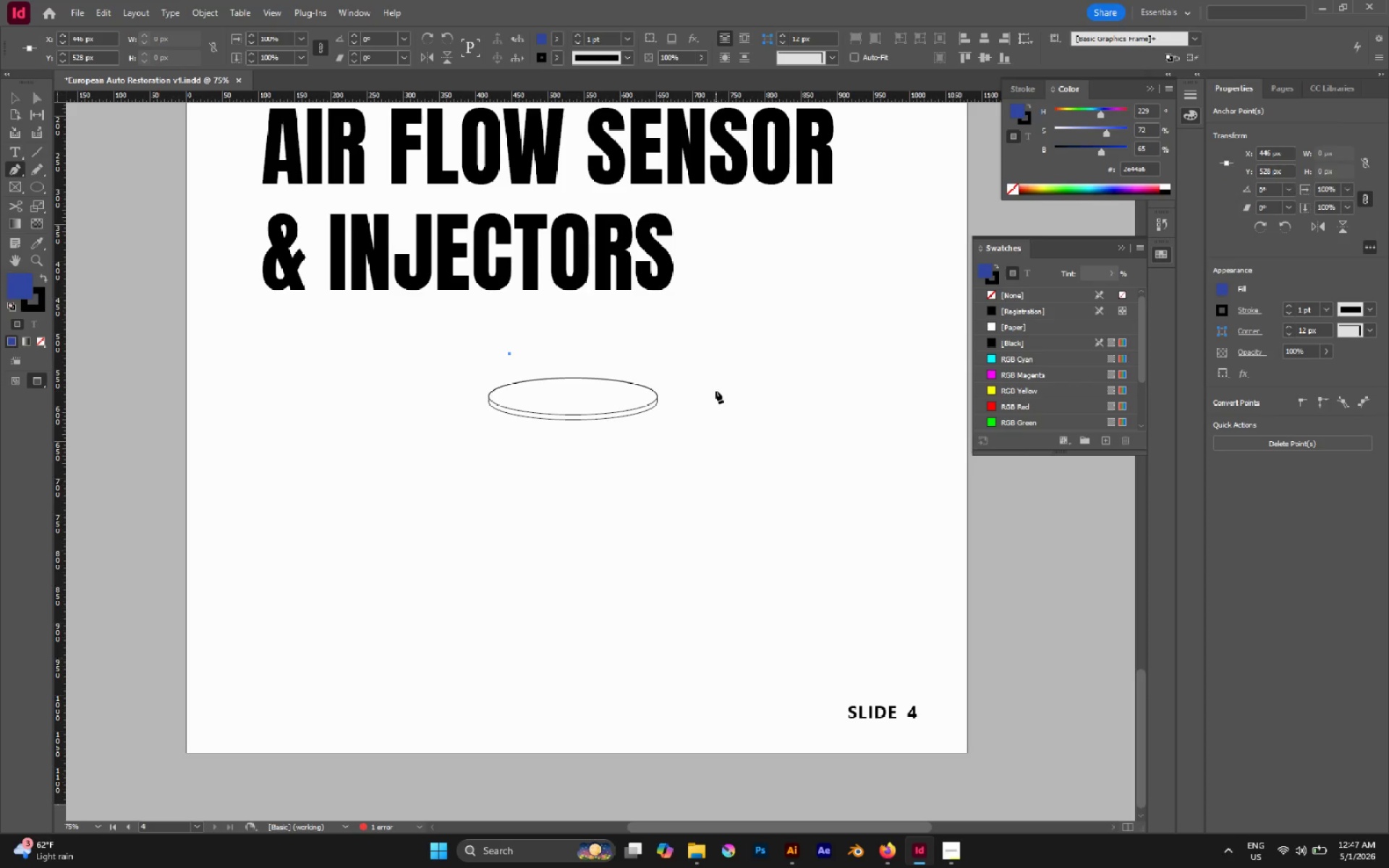 
left_click([715, 391])
 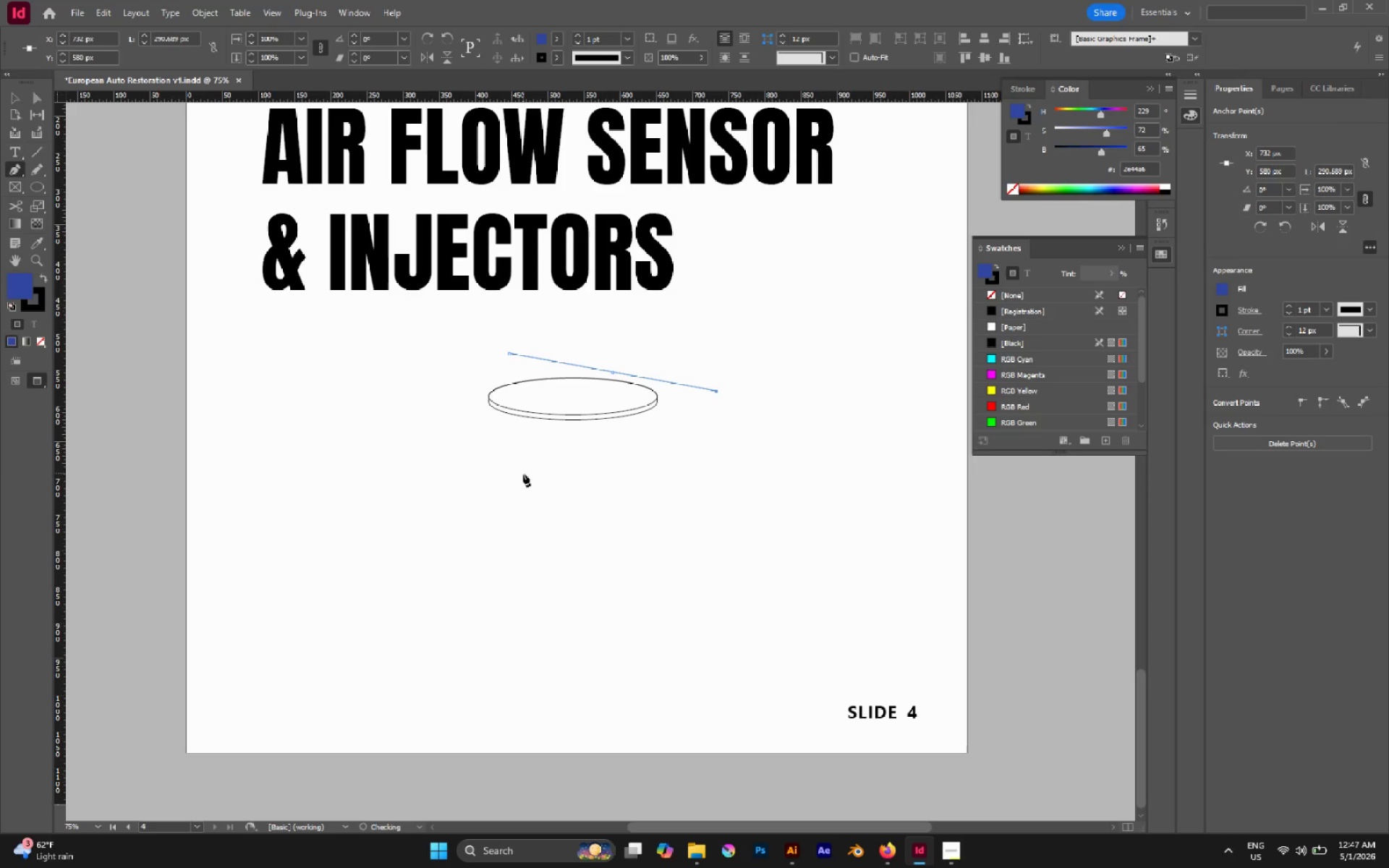 
left_click([523, 474])
 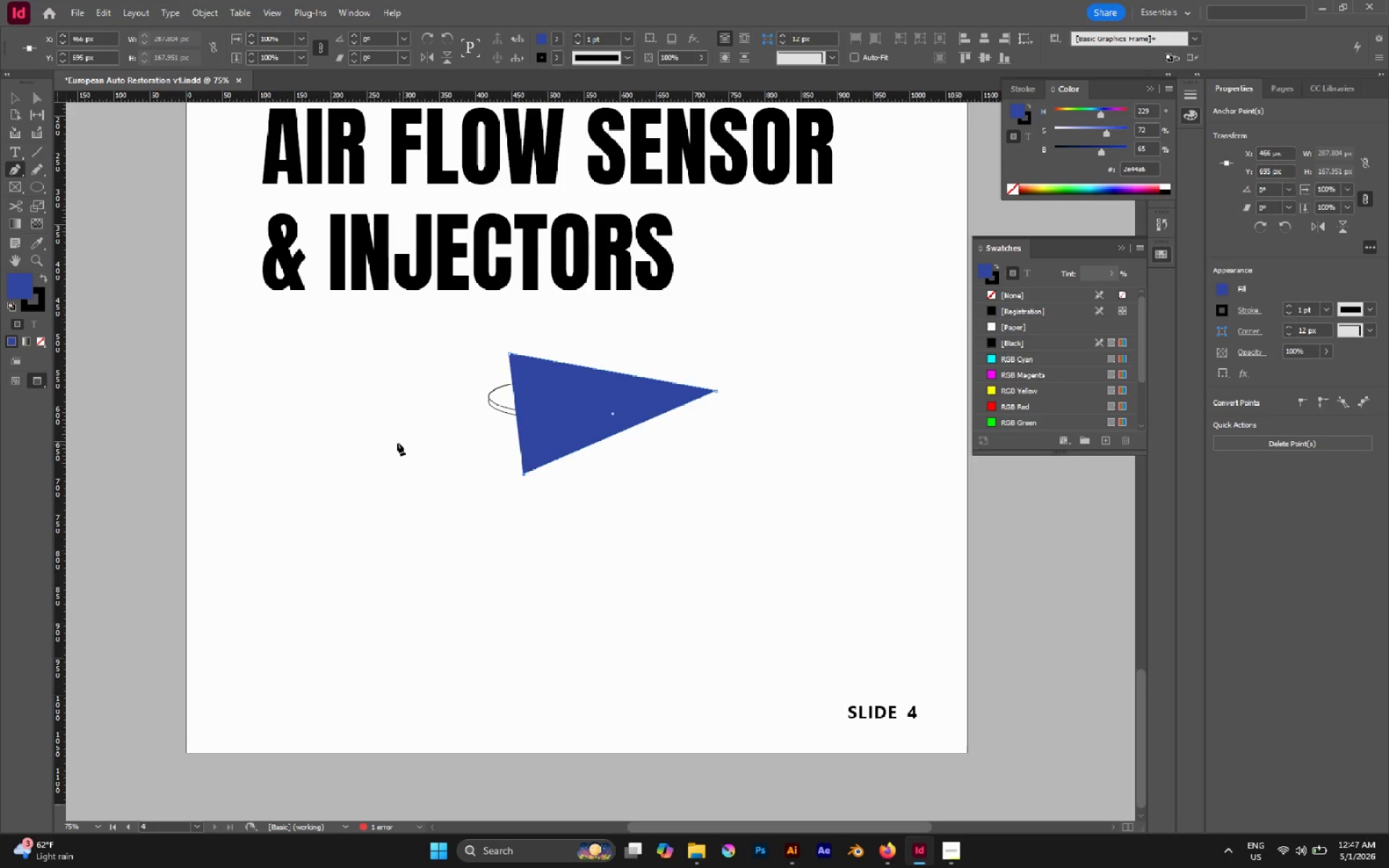 
left_click([392, 441])
 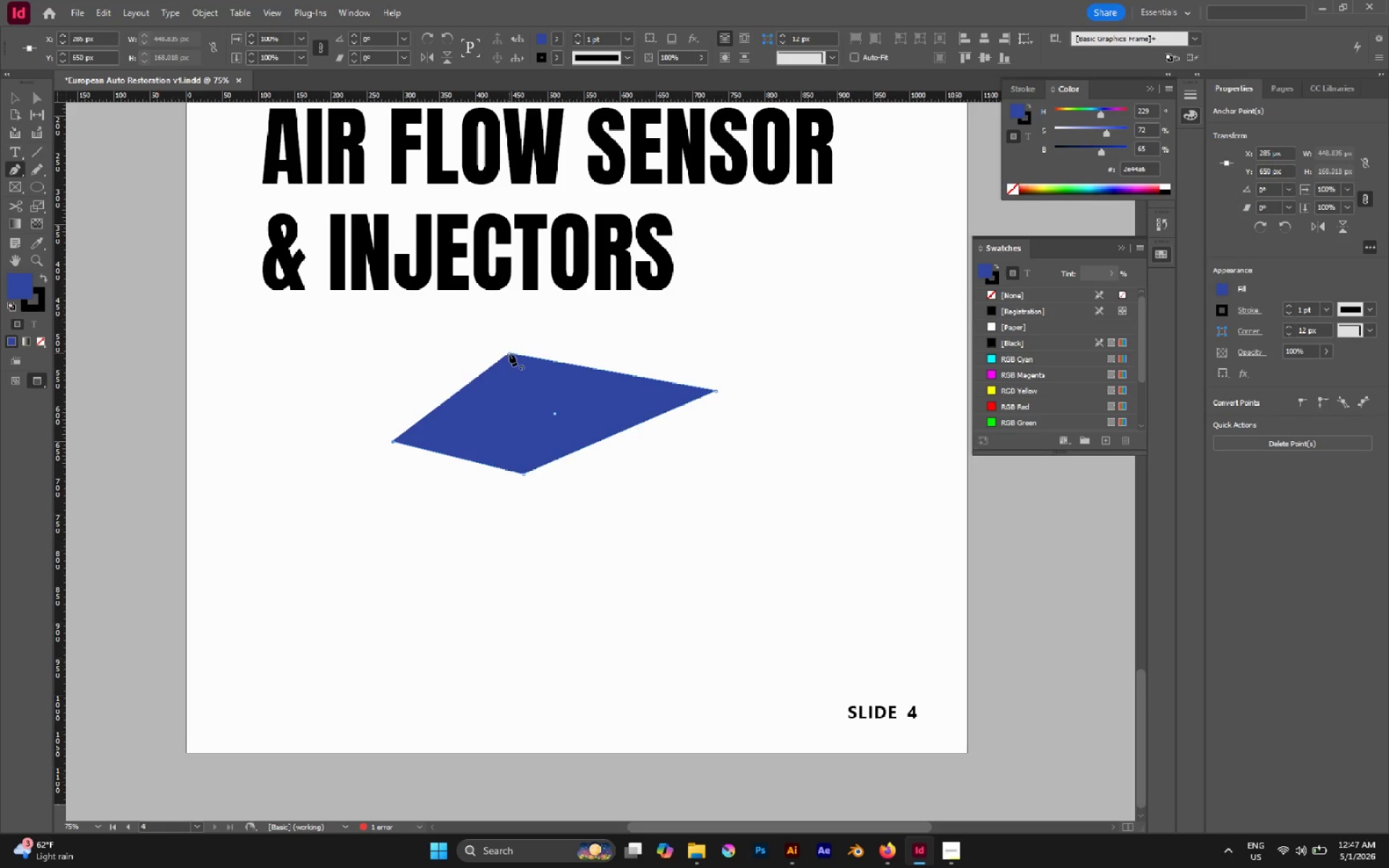 
left_click([509, 353])
 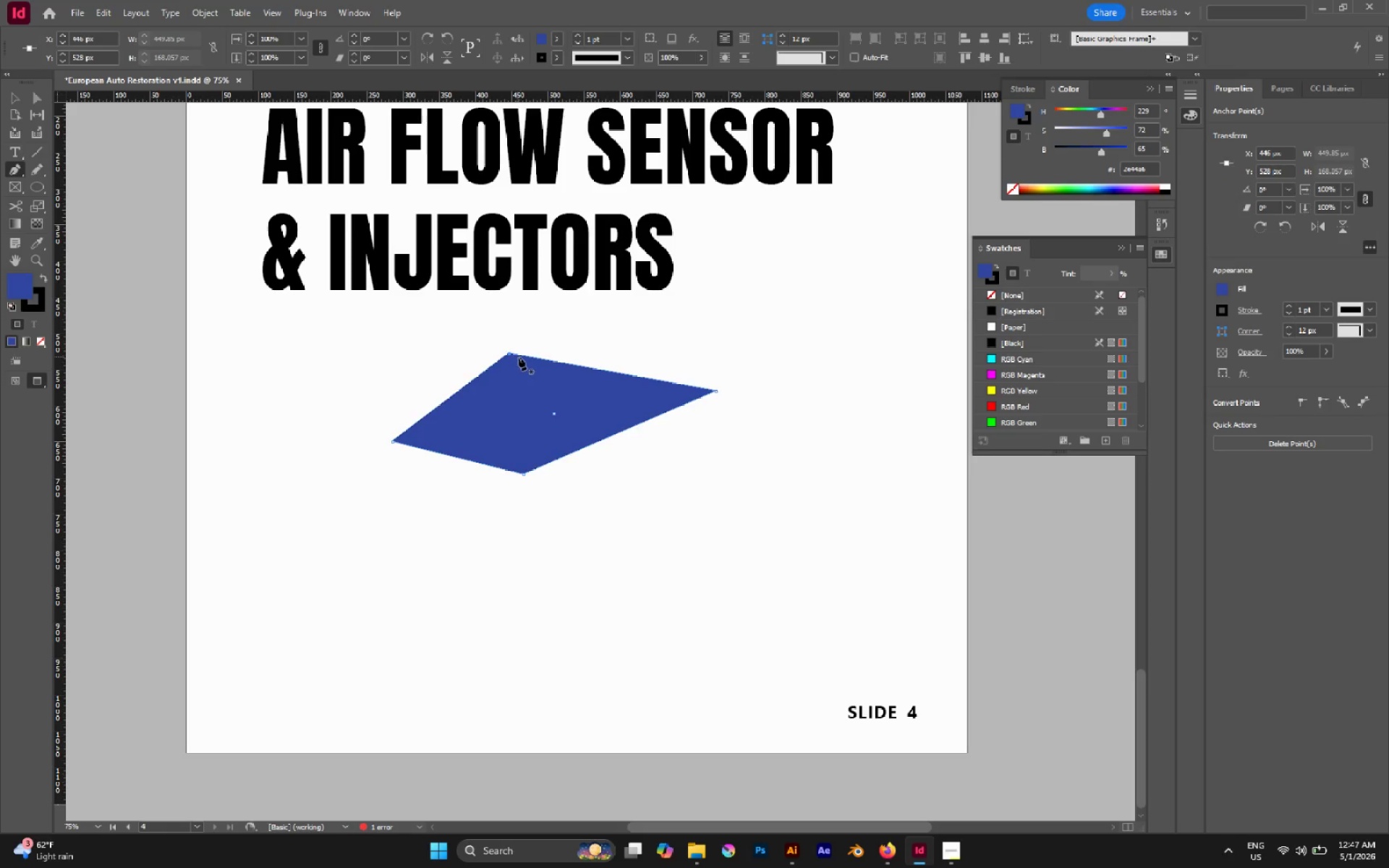 
key(Slash)
 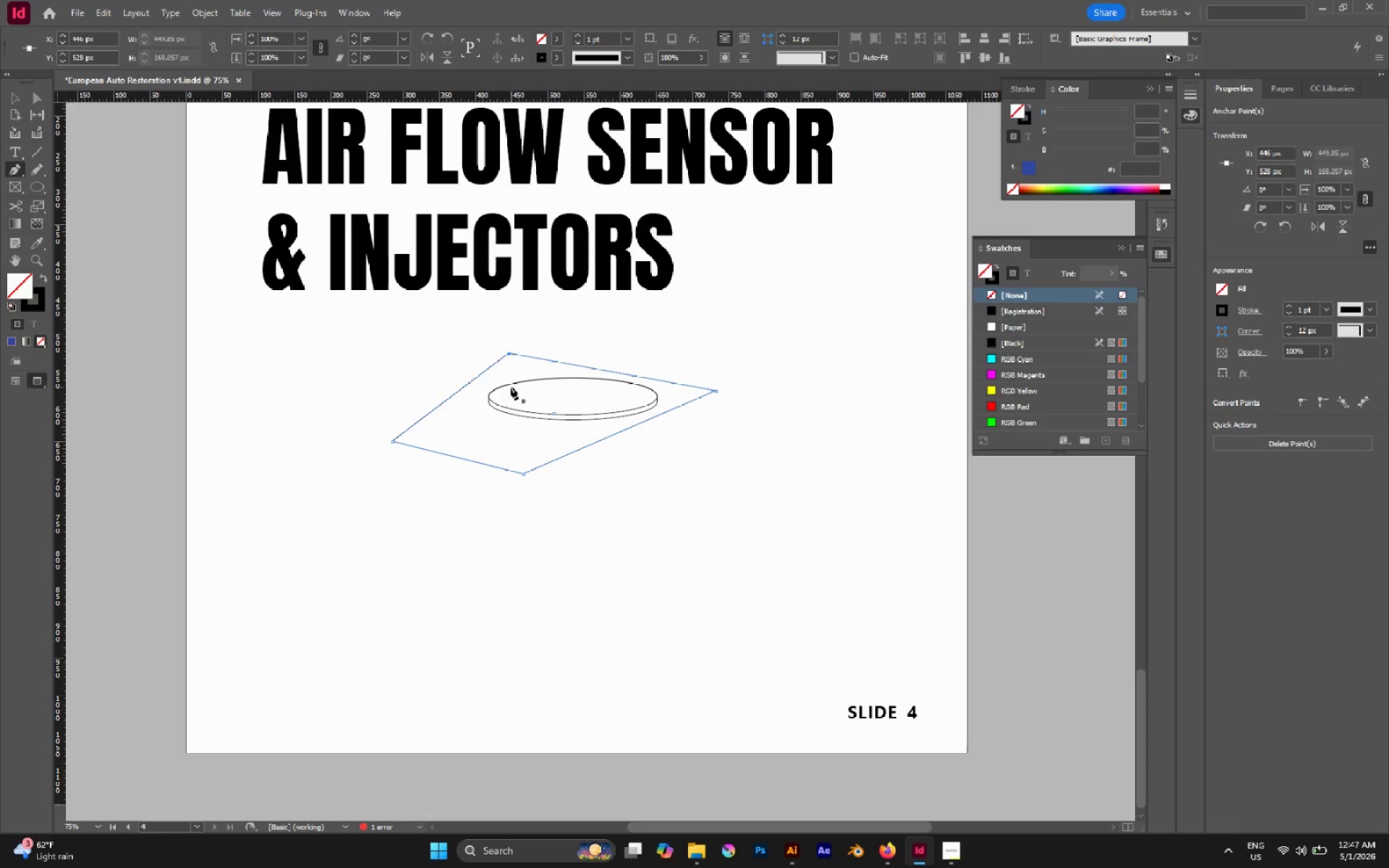 
type(aa)
 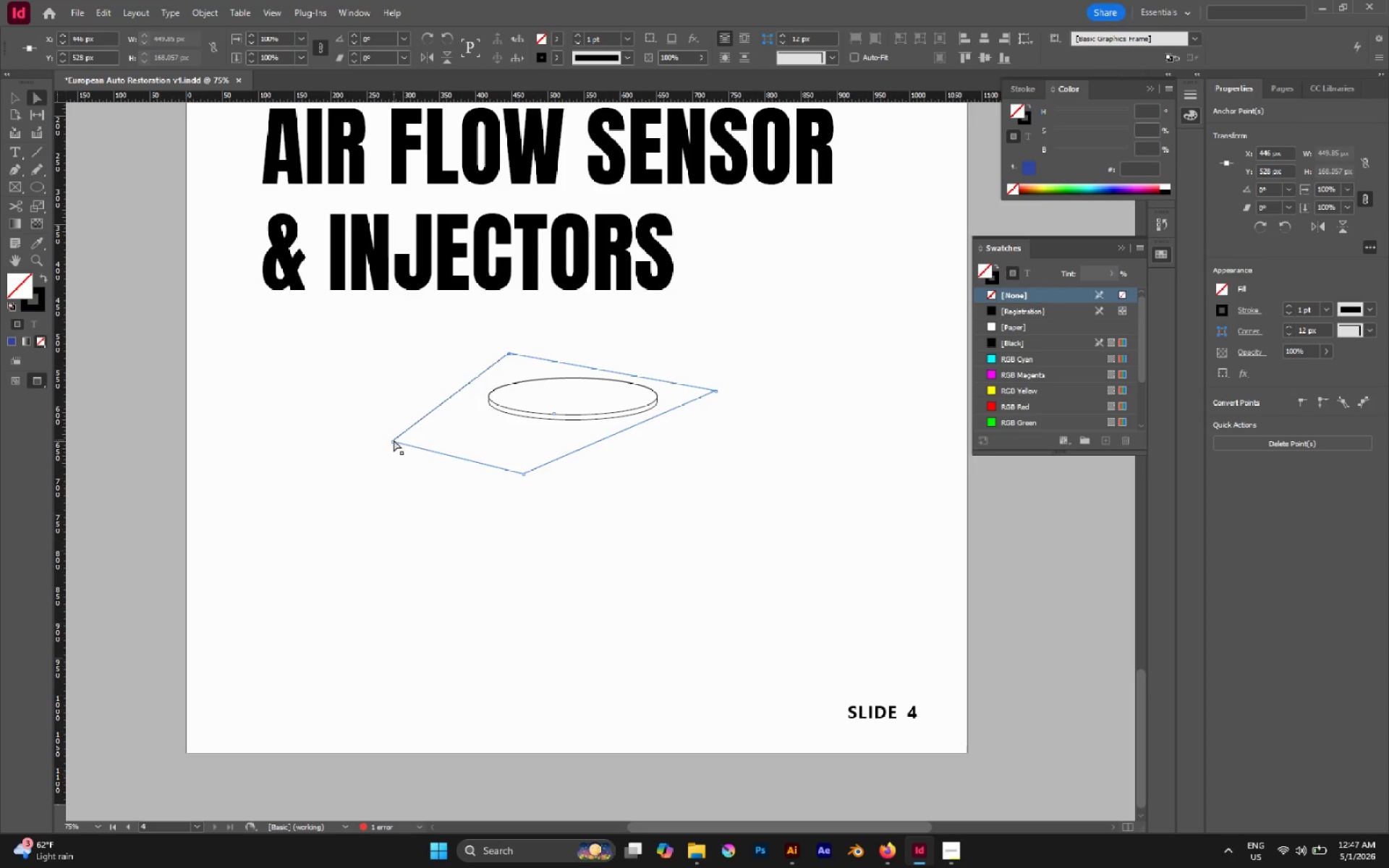 
left_click([394, 440])
 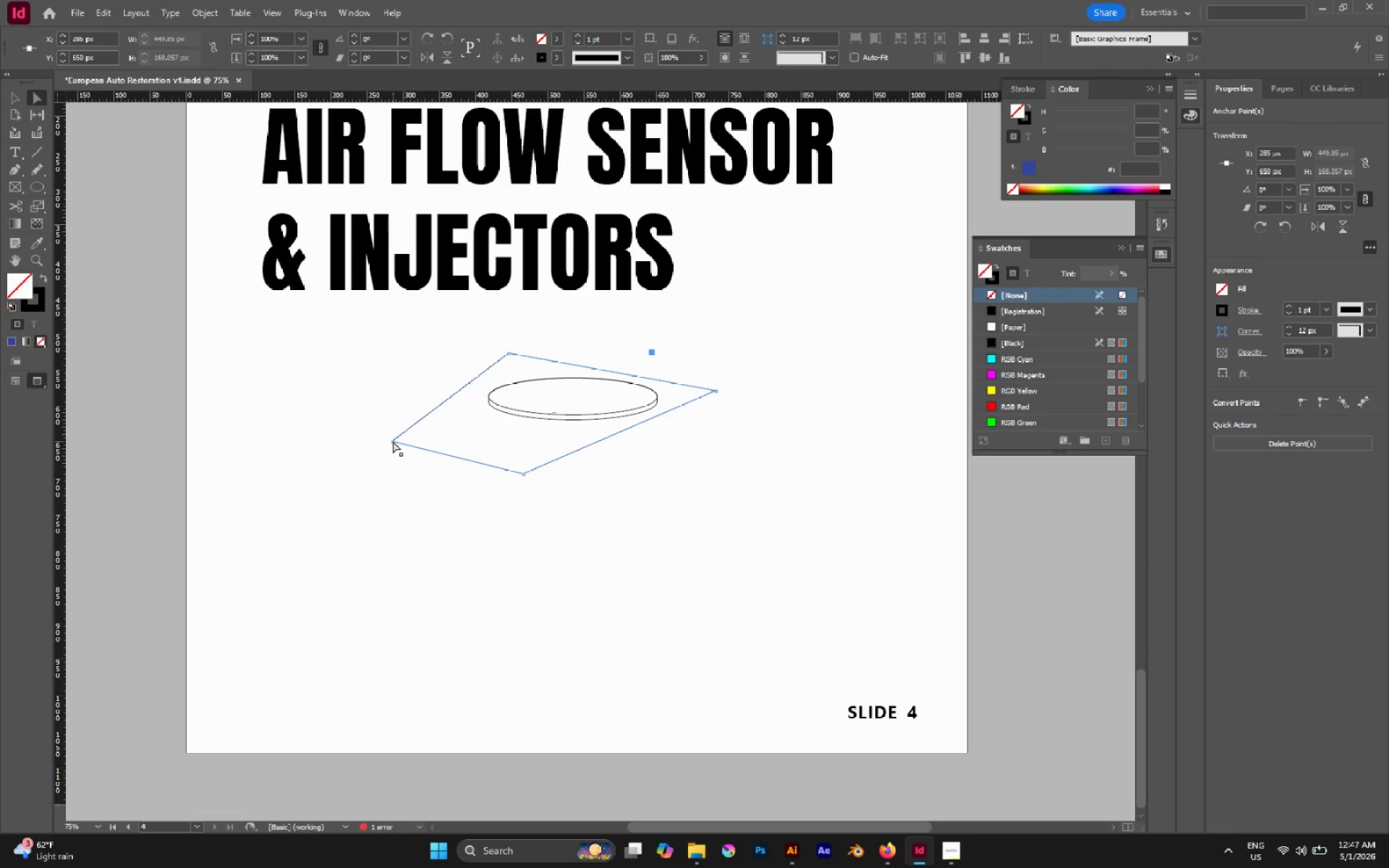 
left_click([393, 441])
 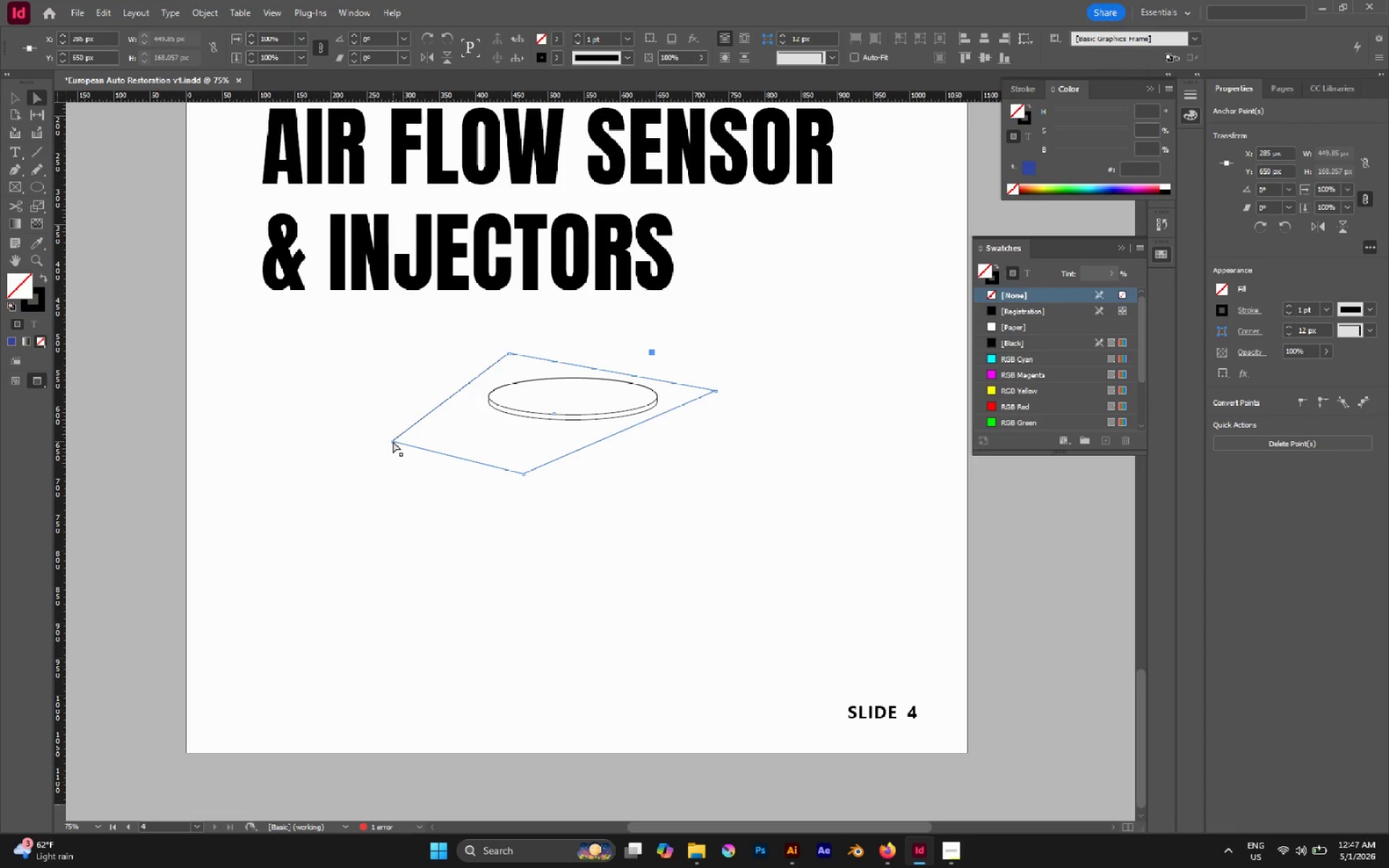 
left_click_drag(start_coordinate=[393, 441], to_coordinate=[382, 433])
 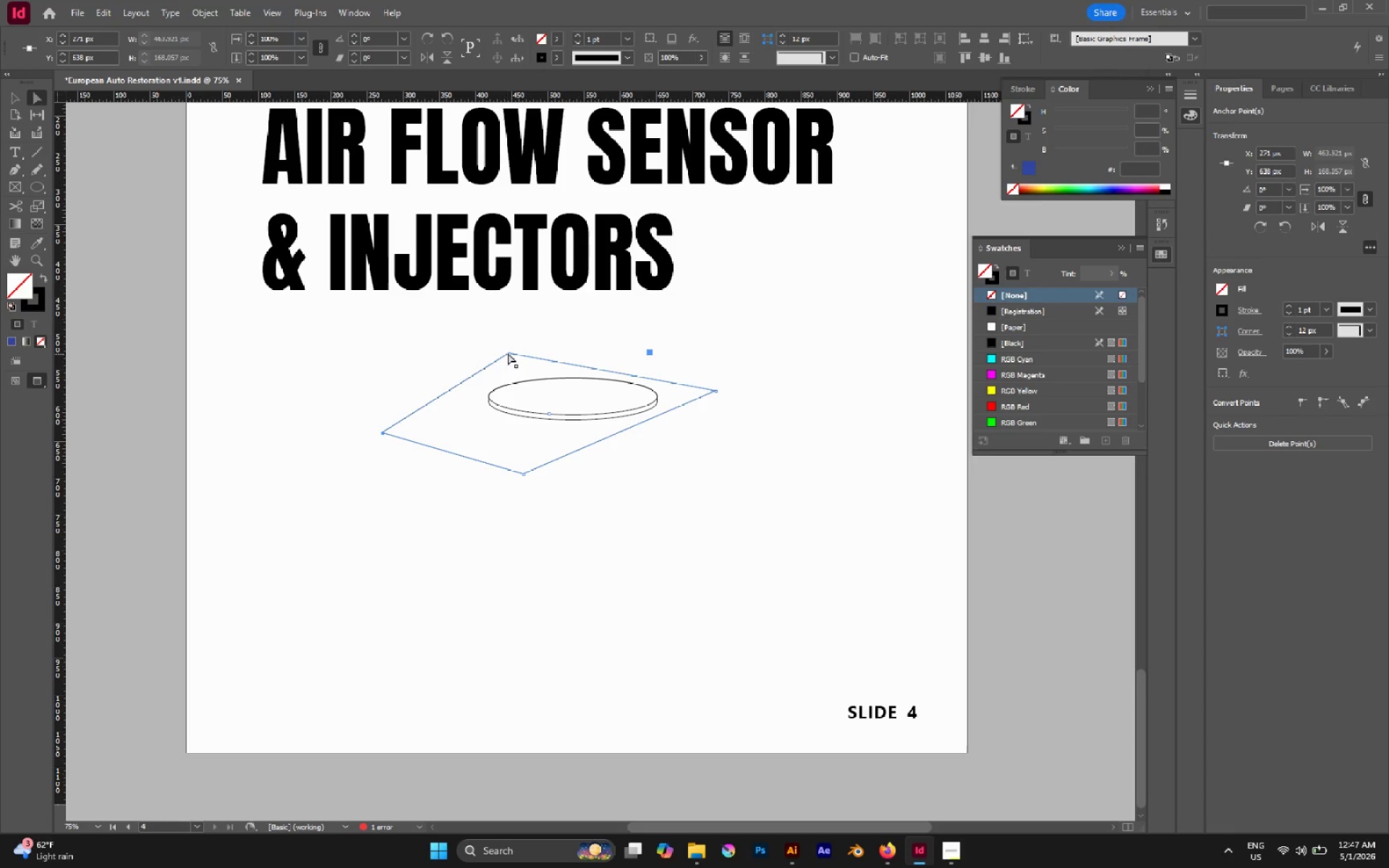 
left_click([508, 353])
 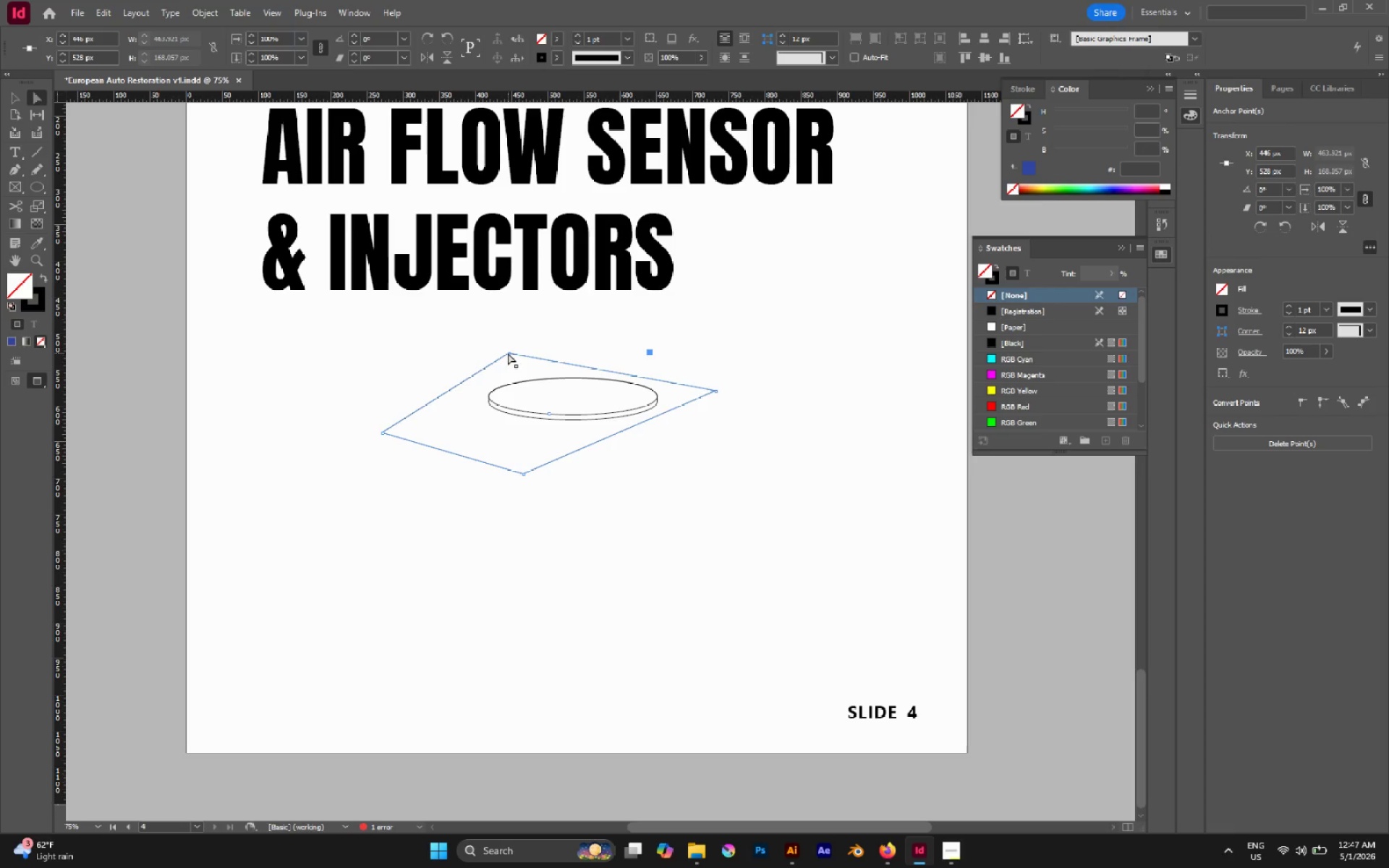 
left_click_drag(start_coordinate=[508, 353], to_coordinate=[510, 378])
 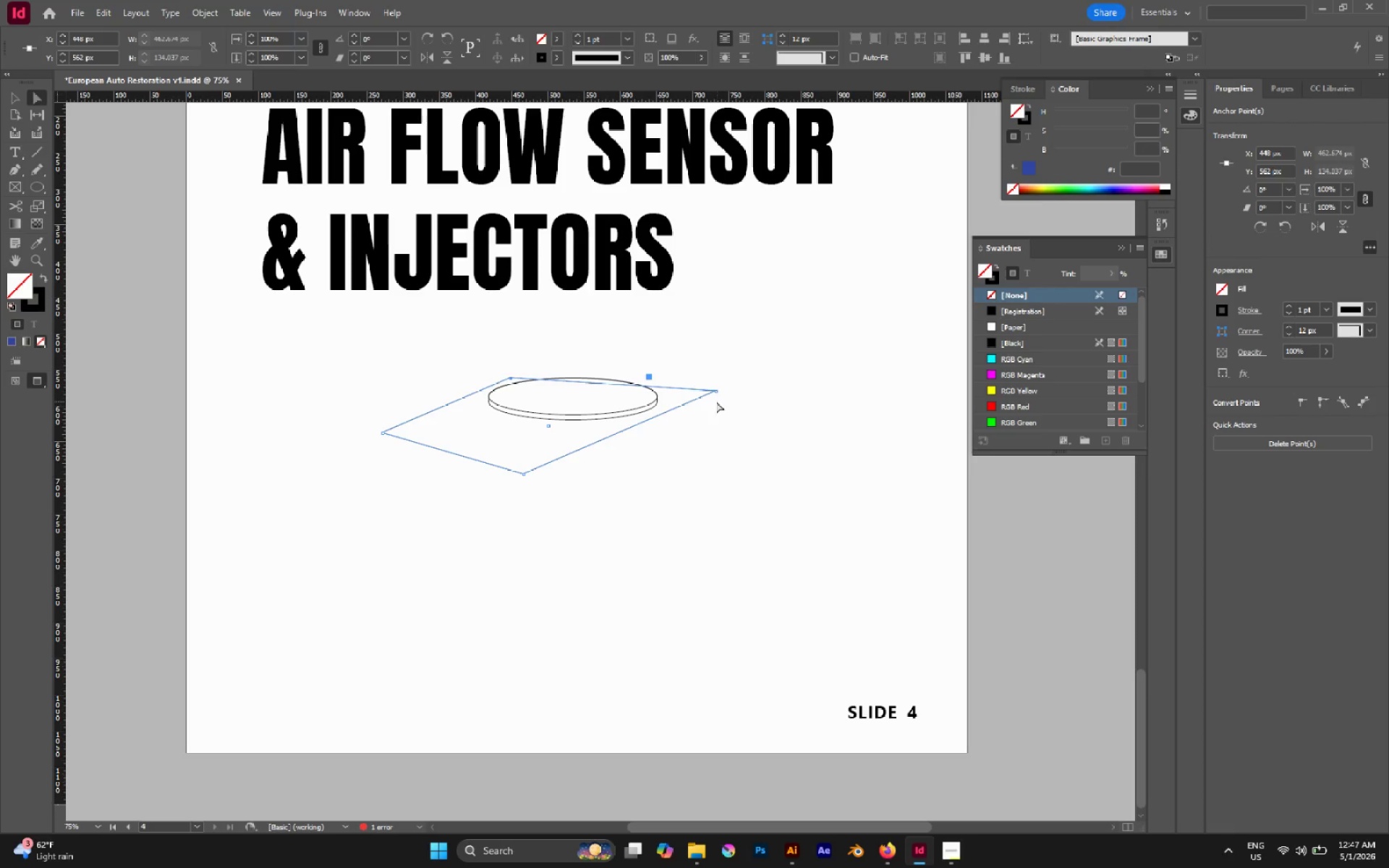 
left_click_drag(start_coordinate=[715, 391], to_coordinate=[710, 399])
 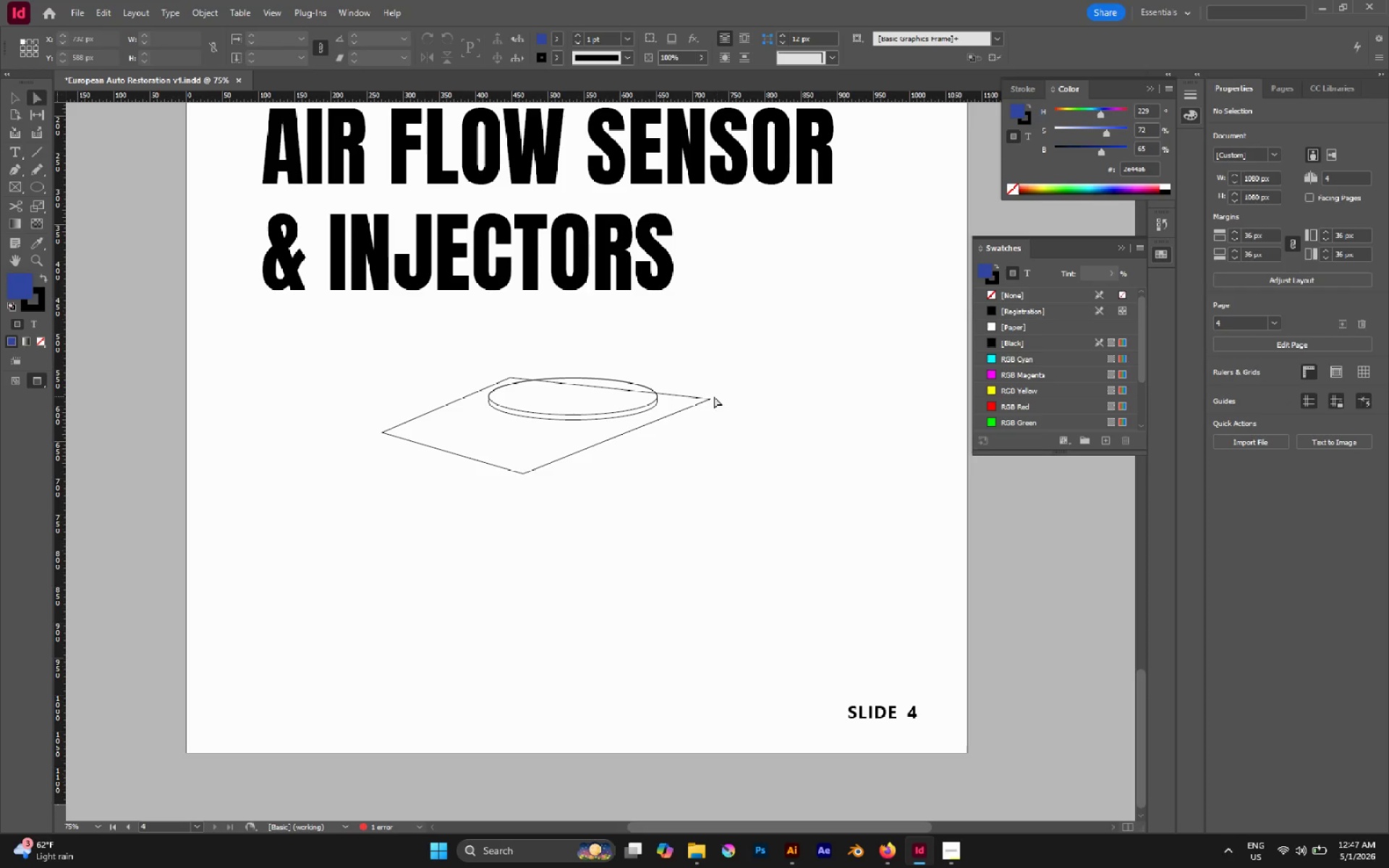 
hold_key(key=AltLeft, duration=0.67)
scroll: coordinate [650, 413], scroll_direction: up, amount: 1.0
 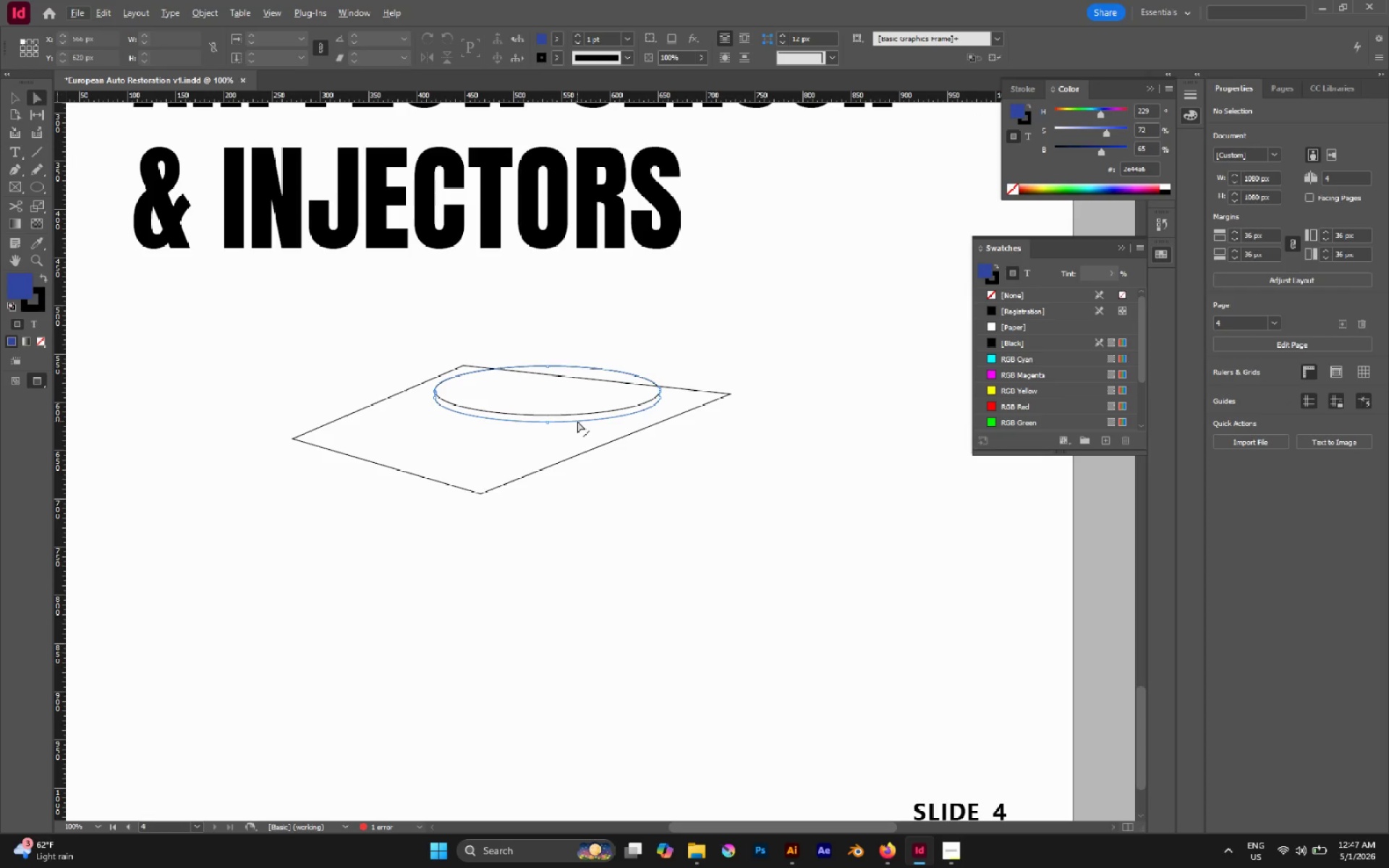 
key(V)
 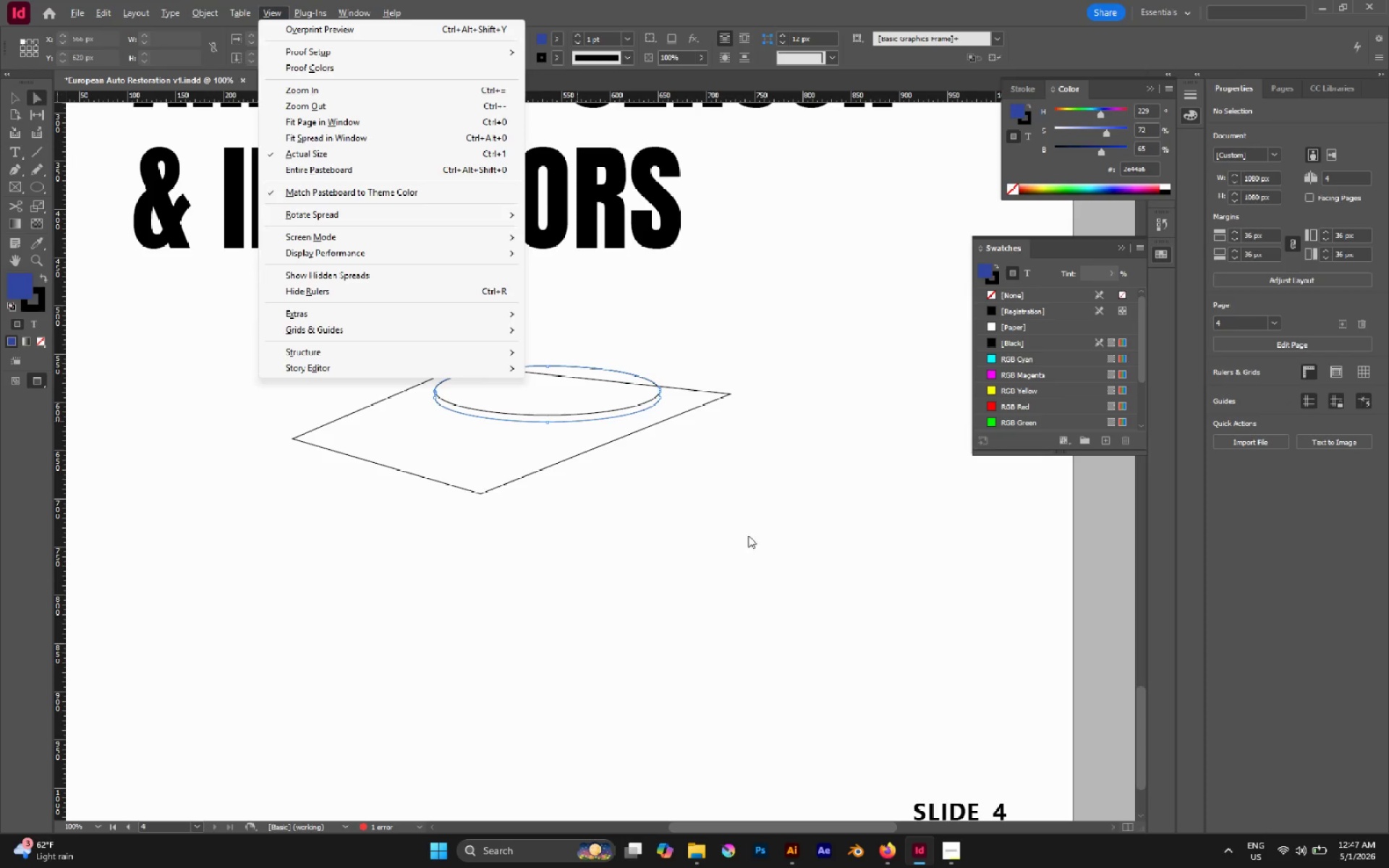 
left_click([749, 536])
 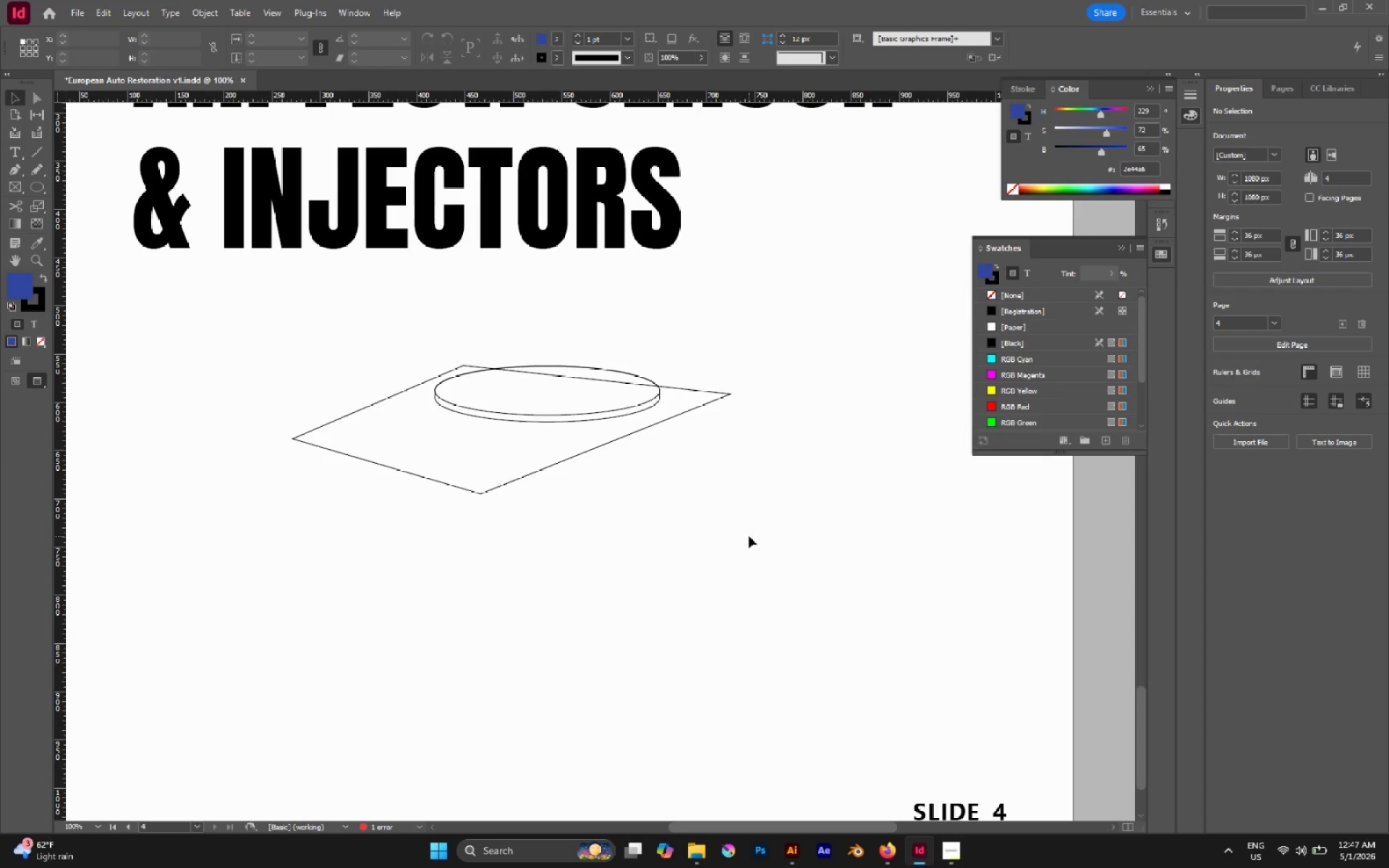 
key(V)
 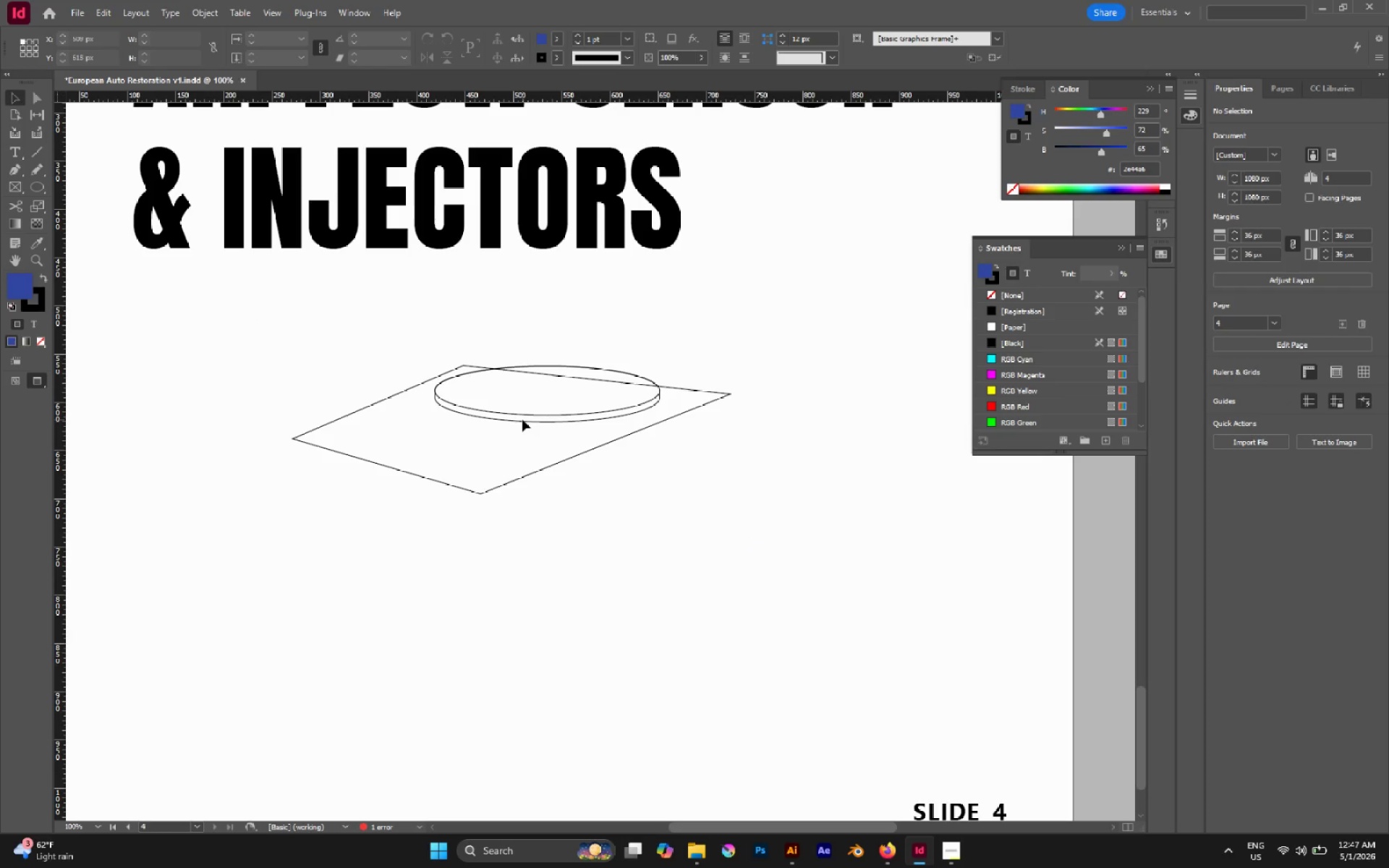 
left_click_drag(start_coordinate=[509, 396], to_coordinate=[530, 433])
 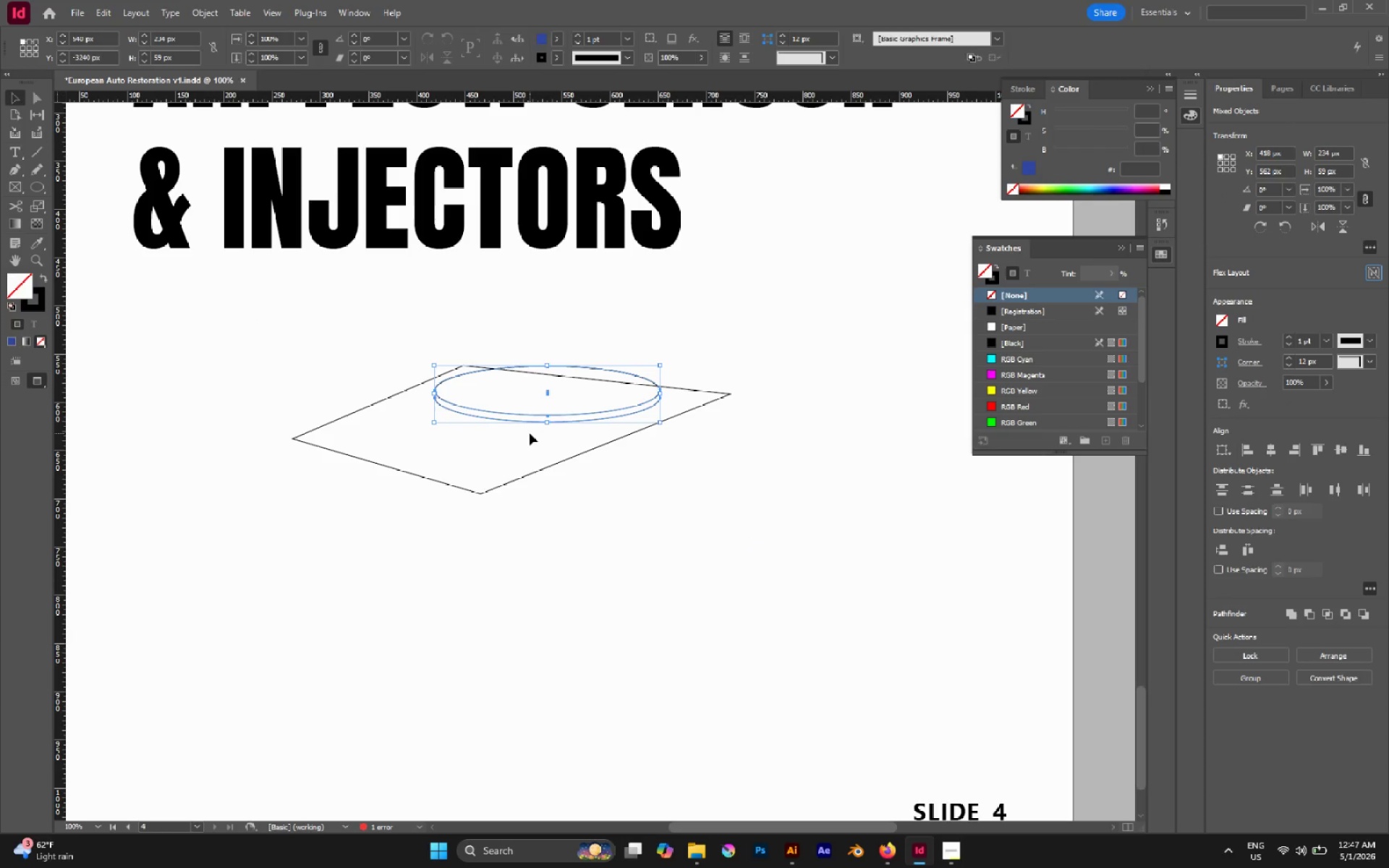 
key(Control+C)
 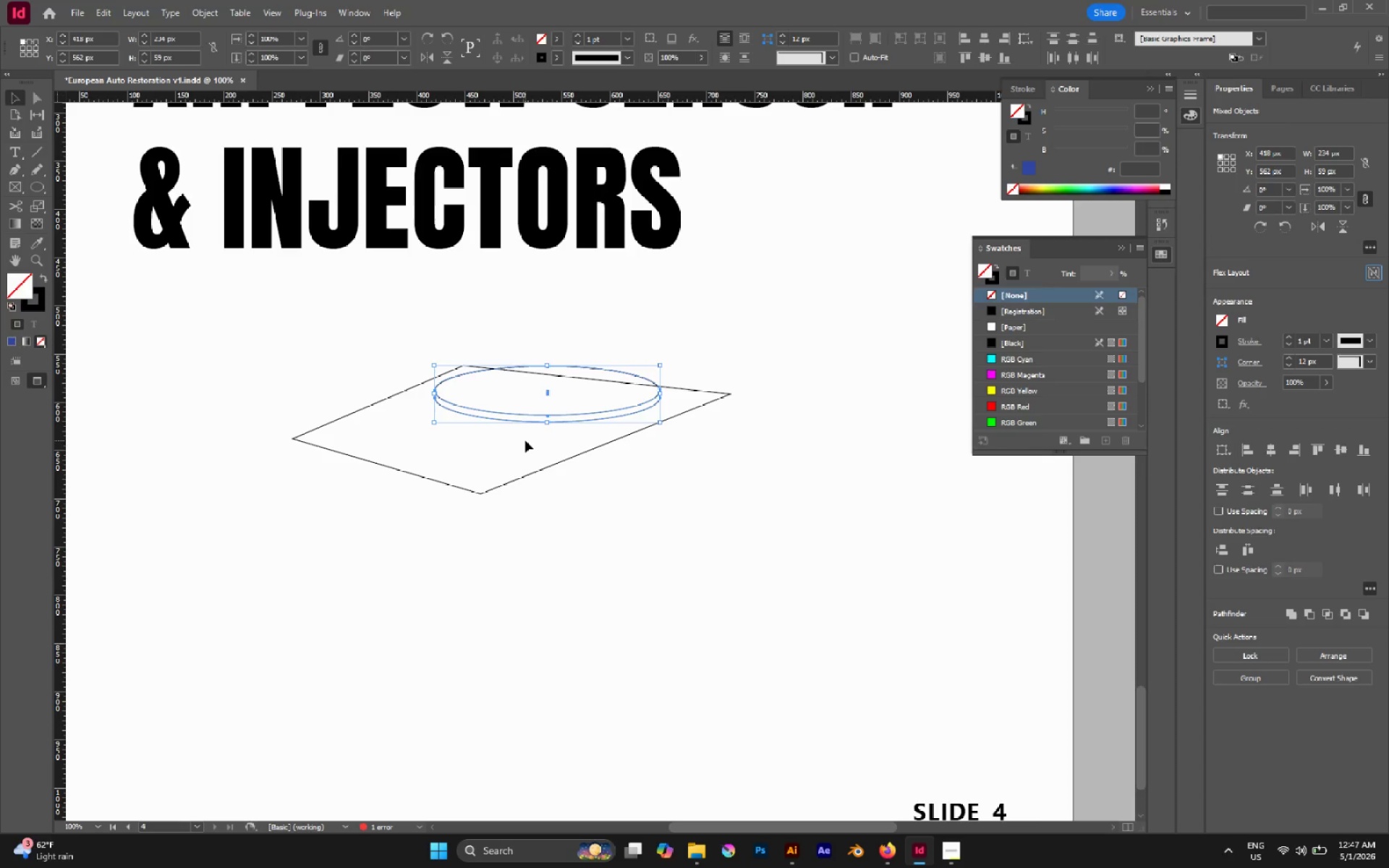 
left_click([525, 441])
 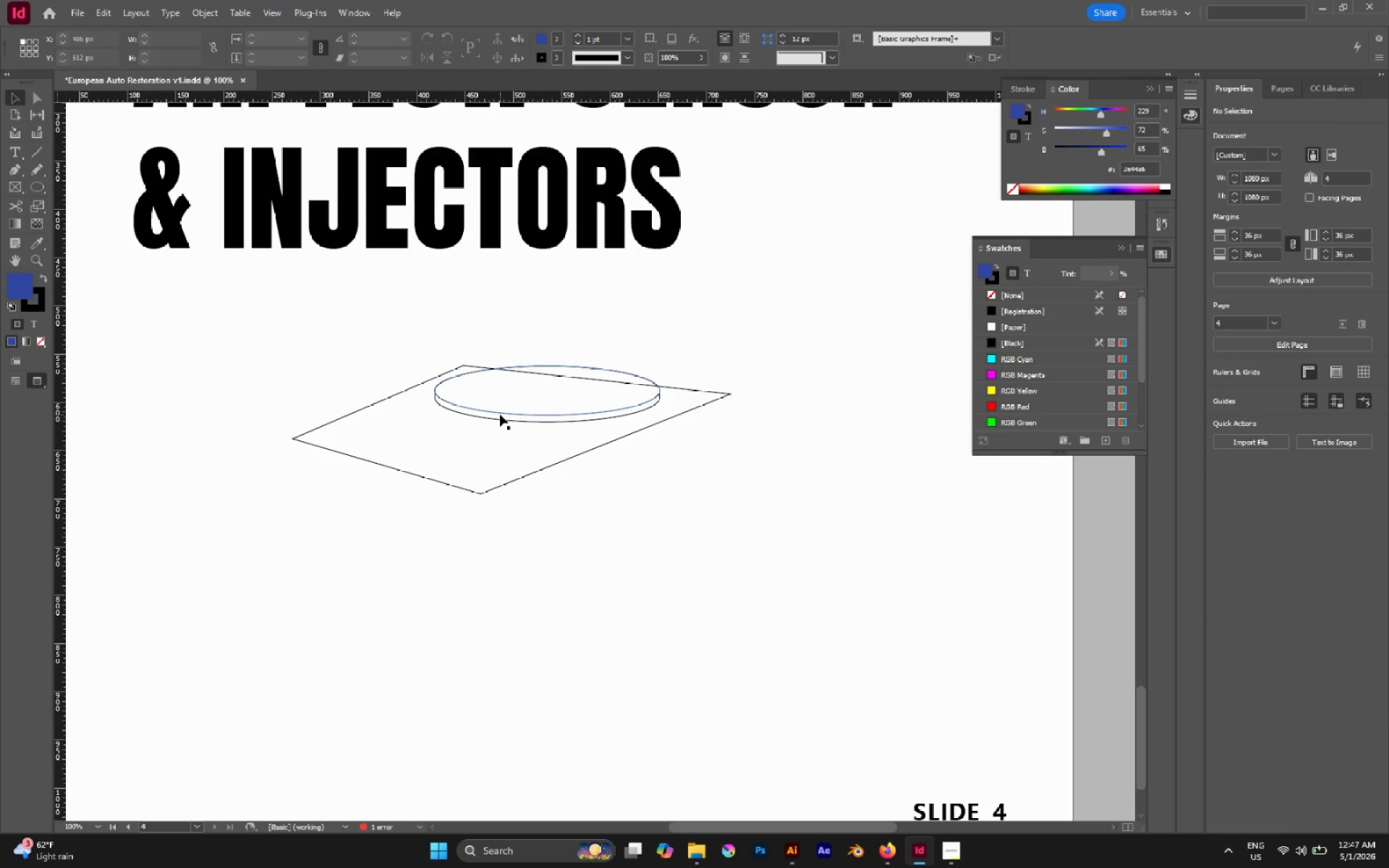 
left_click([498, 412])
 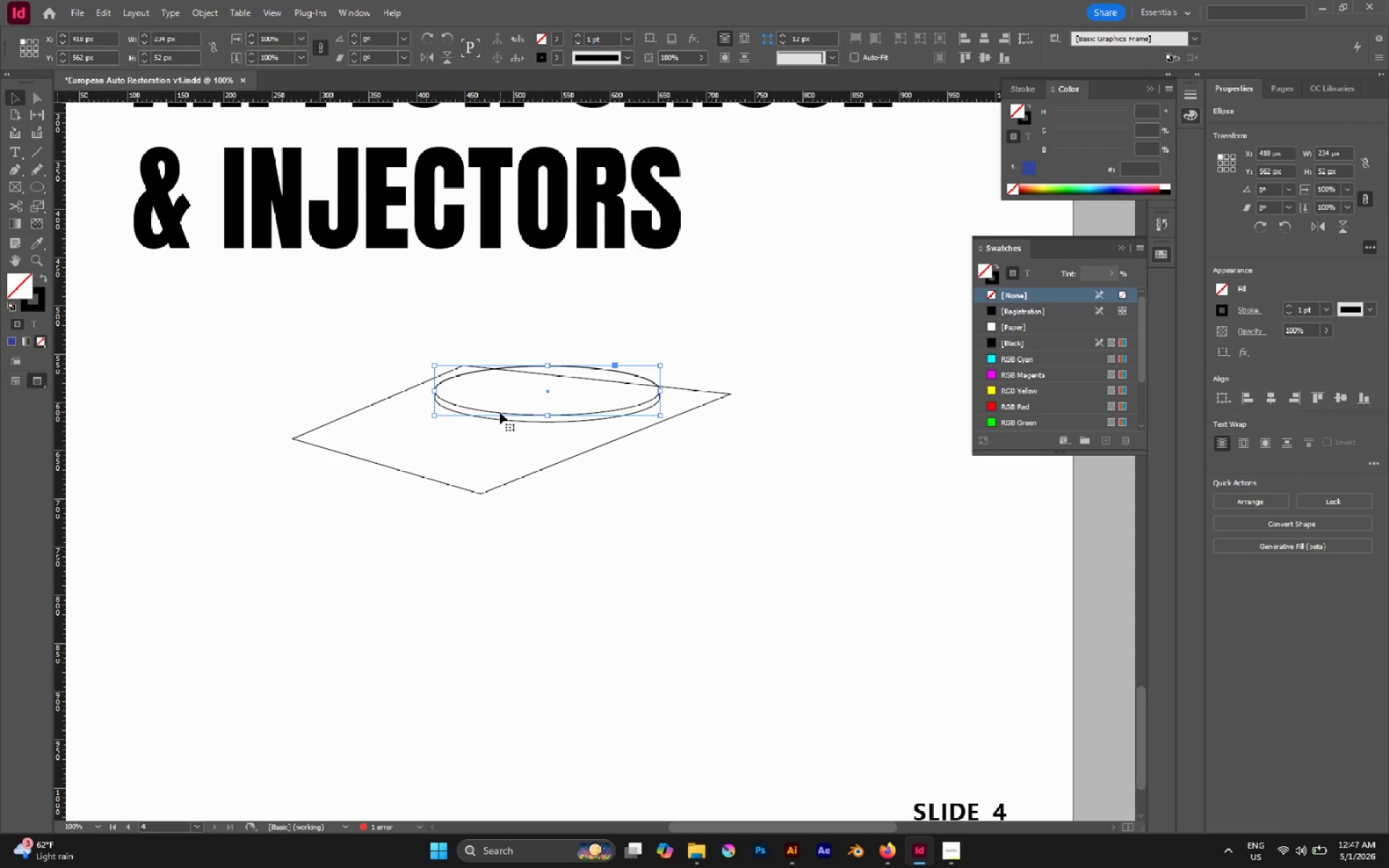 
key(Delete)
 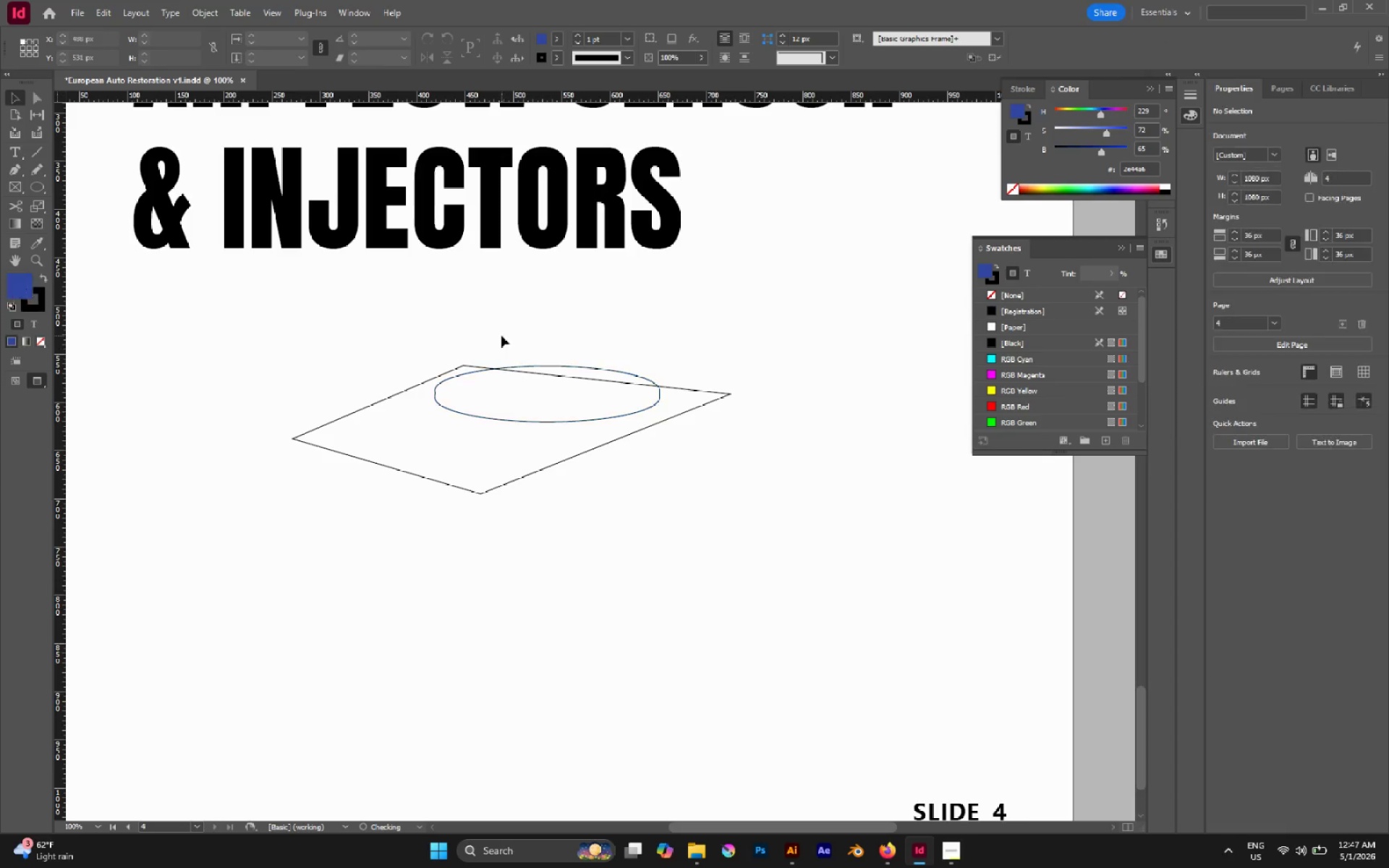 
left_click_drag(start_coordinate=[501, 336], to_coordinate=[568, 420])
 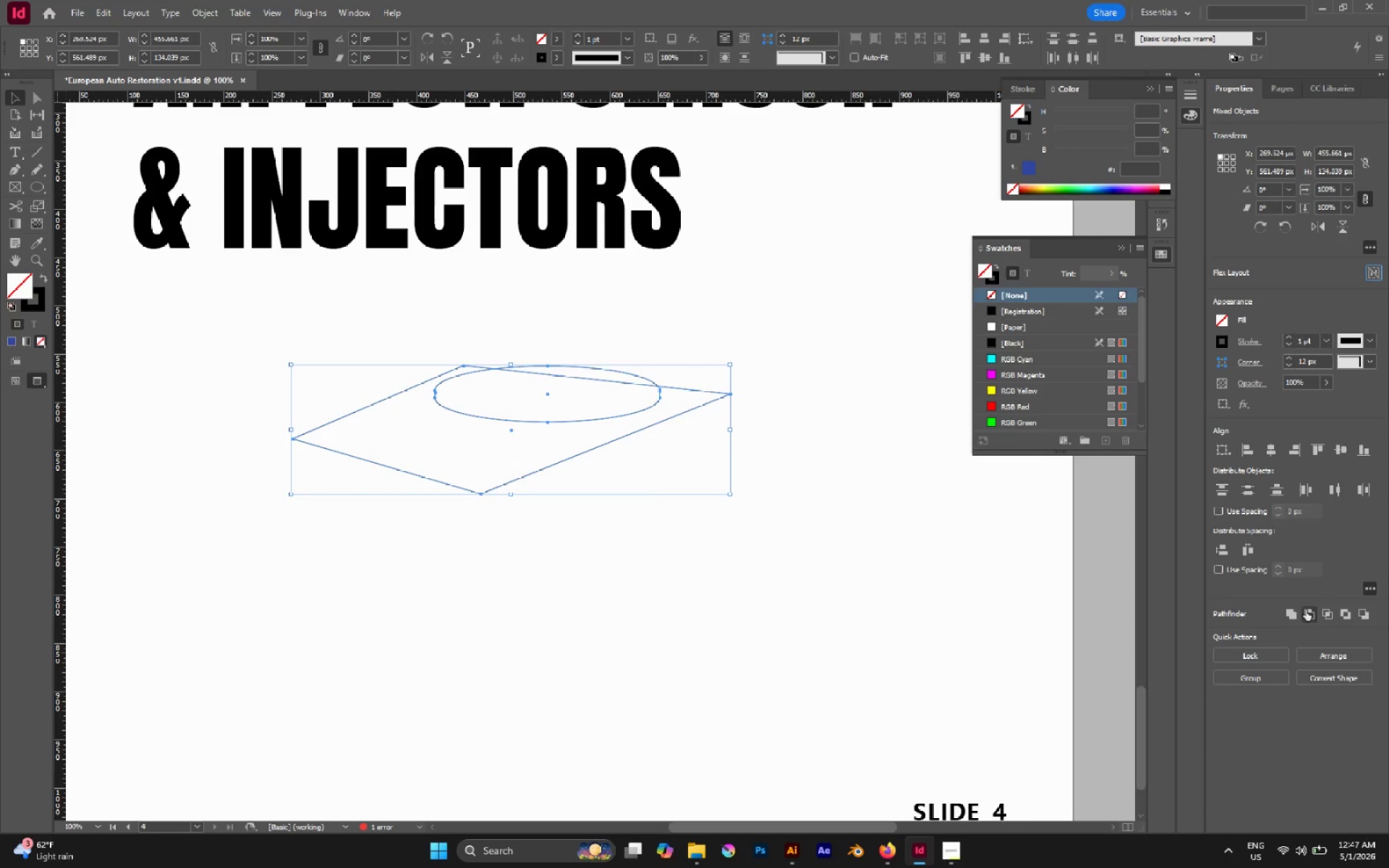 
left_click([1307, 612])
 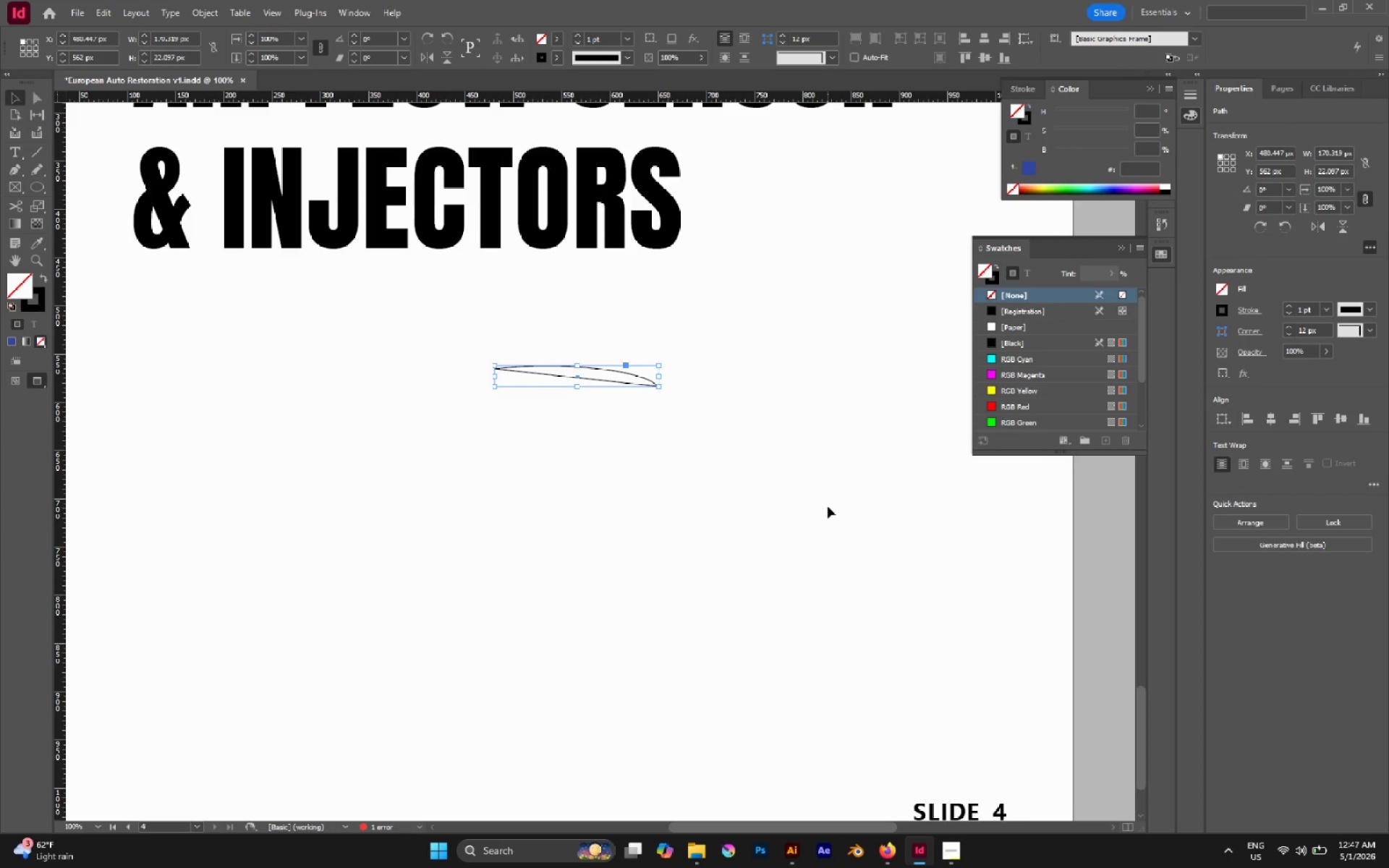 
key(Control+Z)
 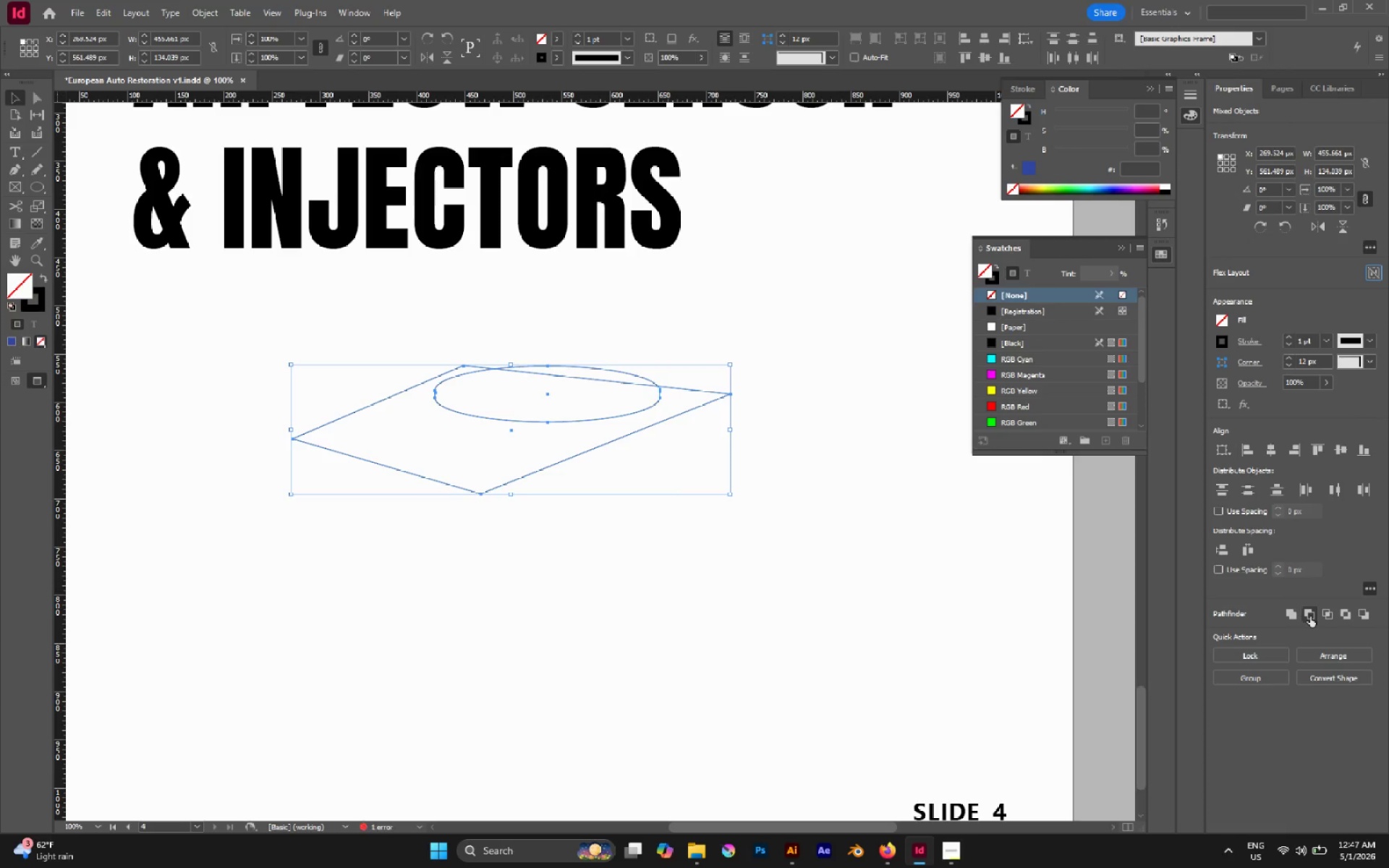 
left_click([1310, 616])
 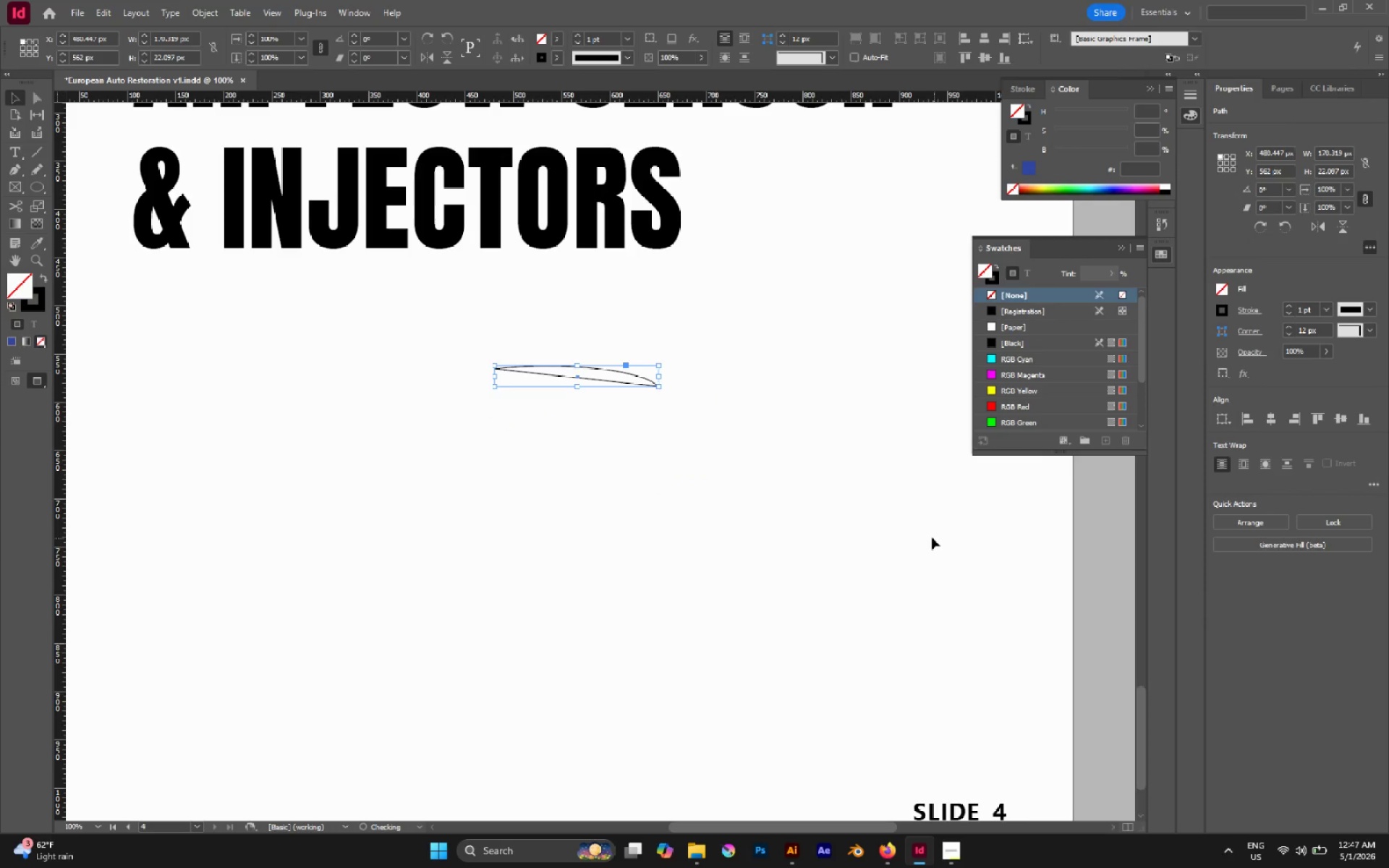 
key(Control+Z)
 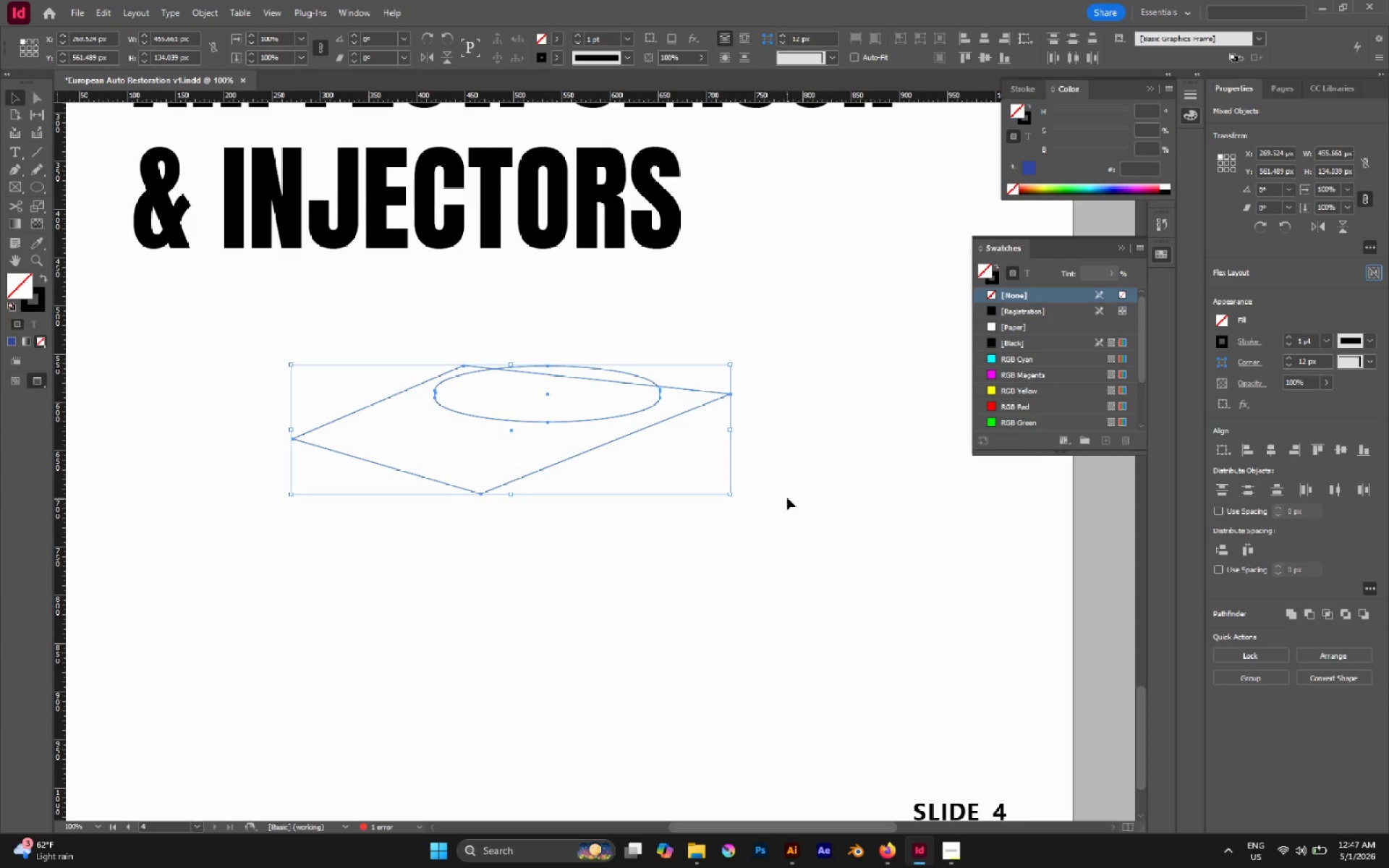 
left_click([787, 498])
 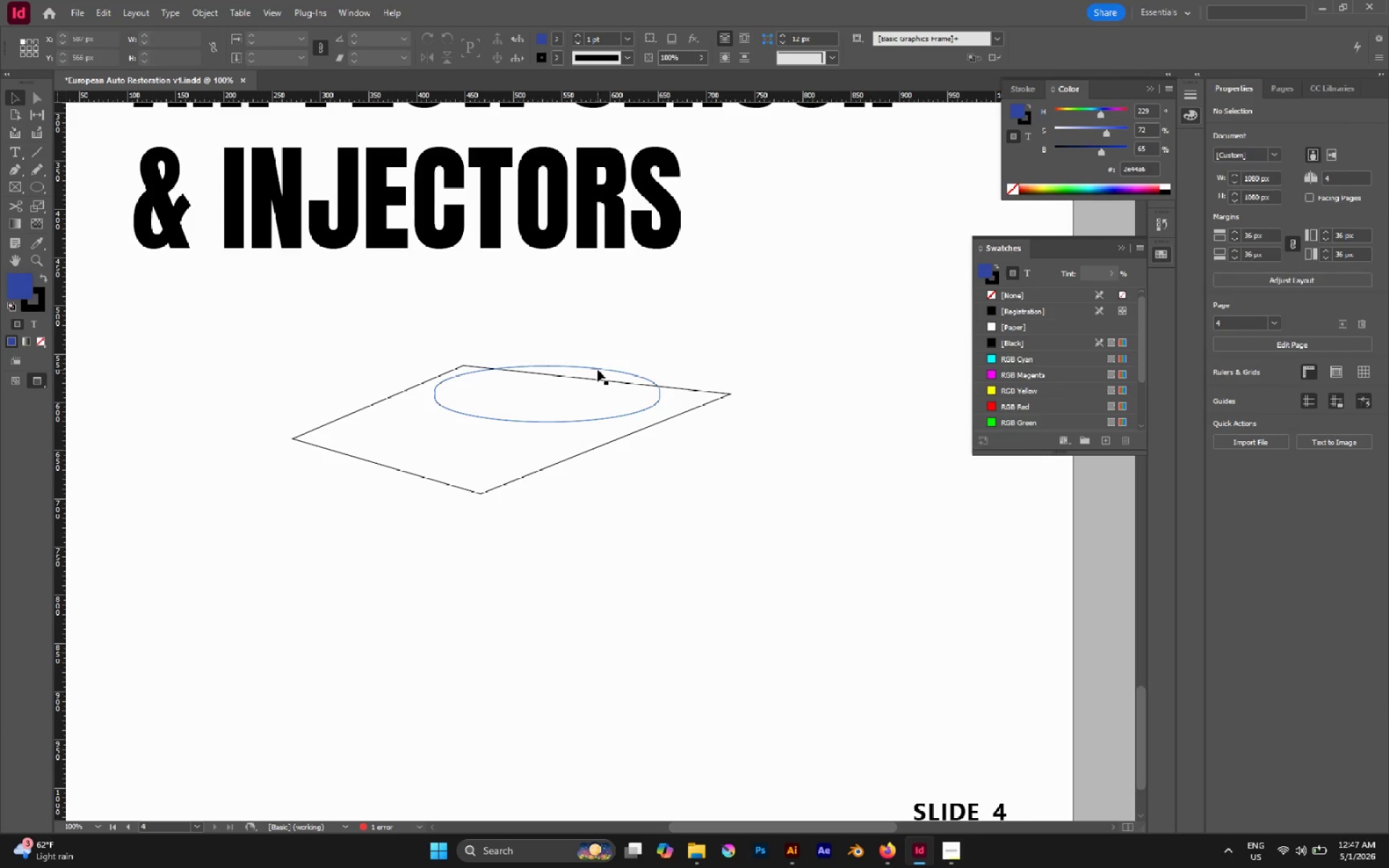 
left_click([598, 370])
 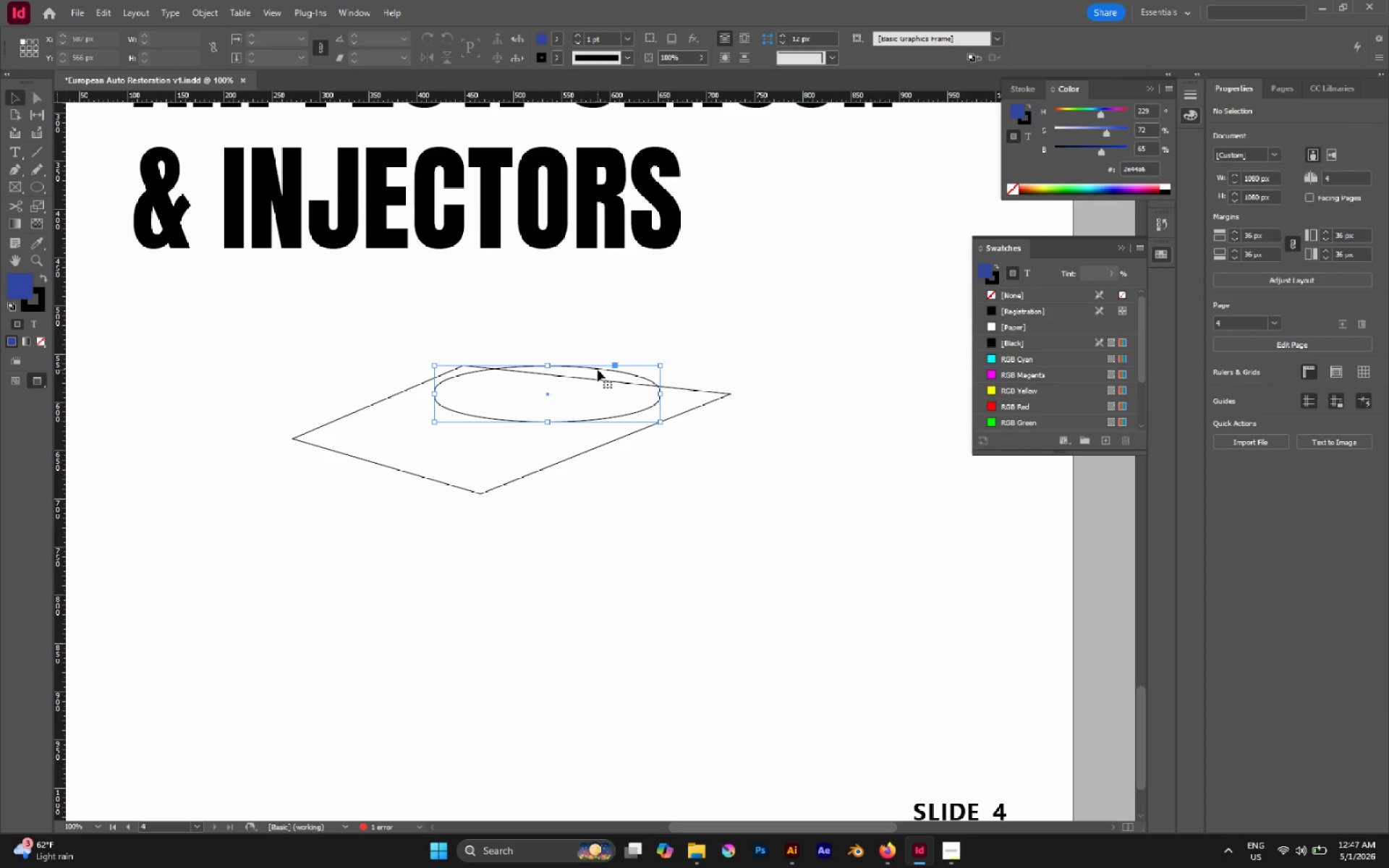 
key(Control+Shift+BracketRight)
 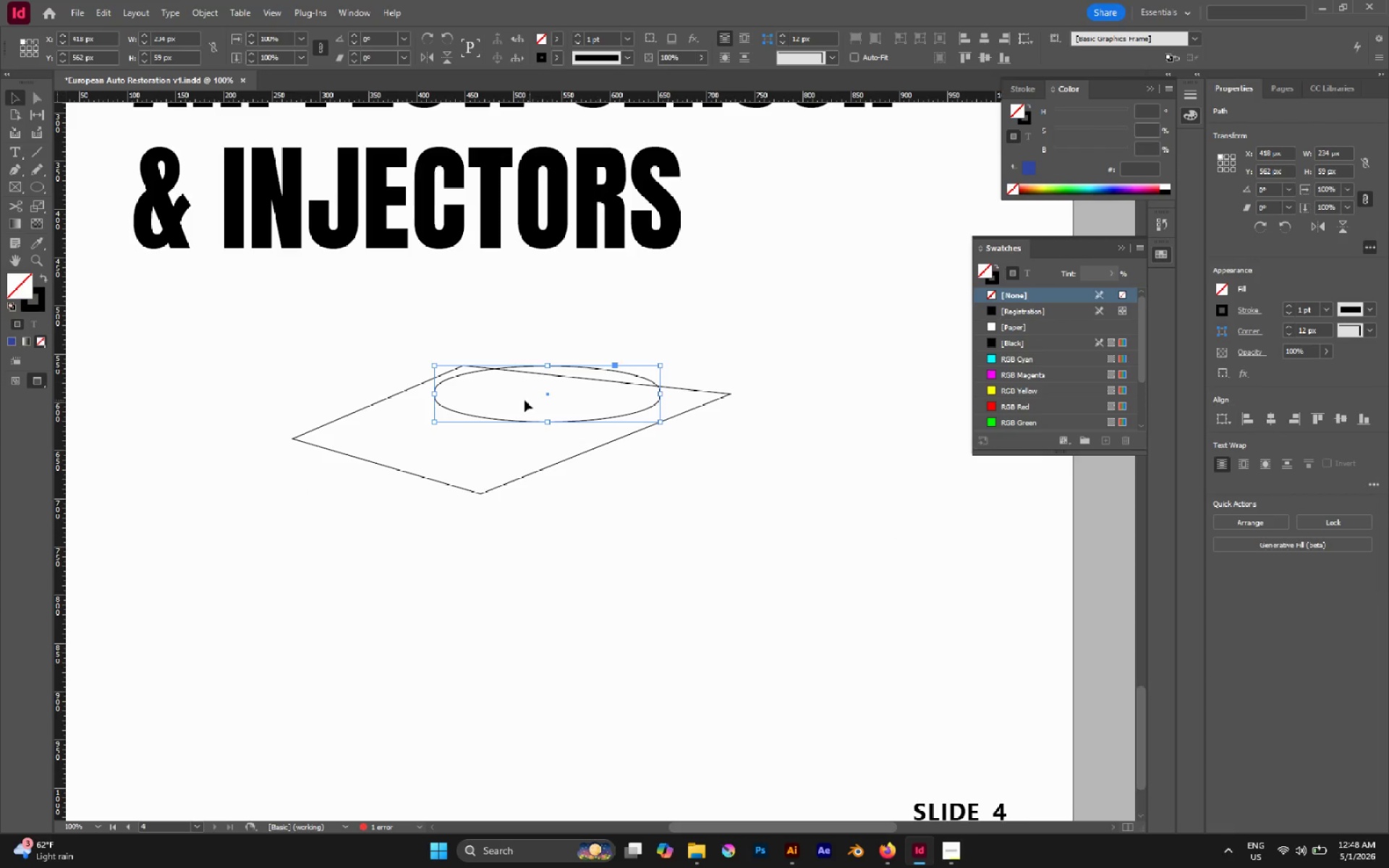 
left_click_drag(start_coordinate=[509, 342], to_coordinate=[577, 416])
 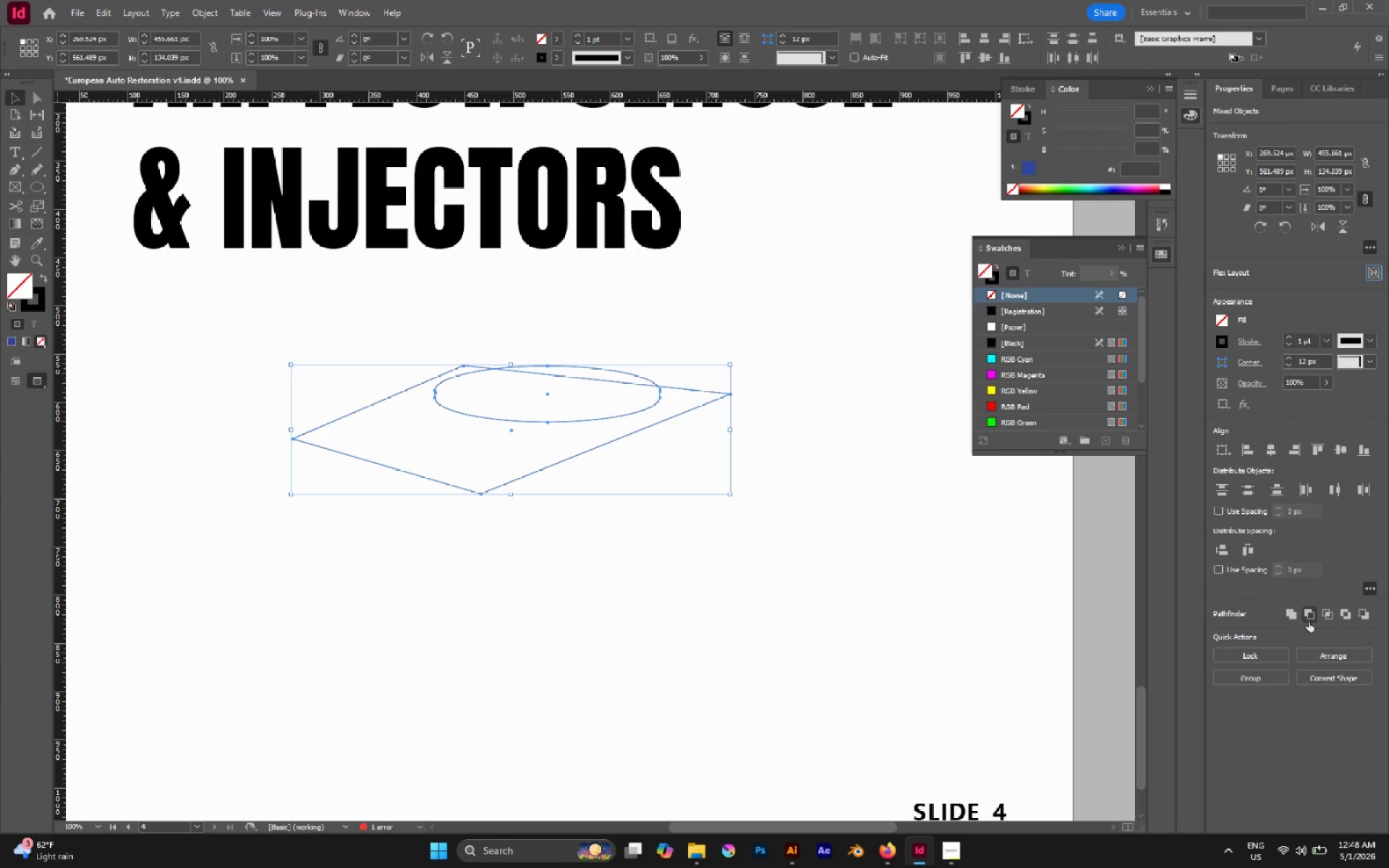 
left_click([1308, 621])
 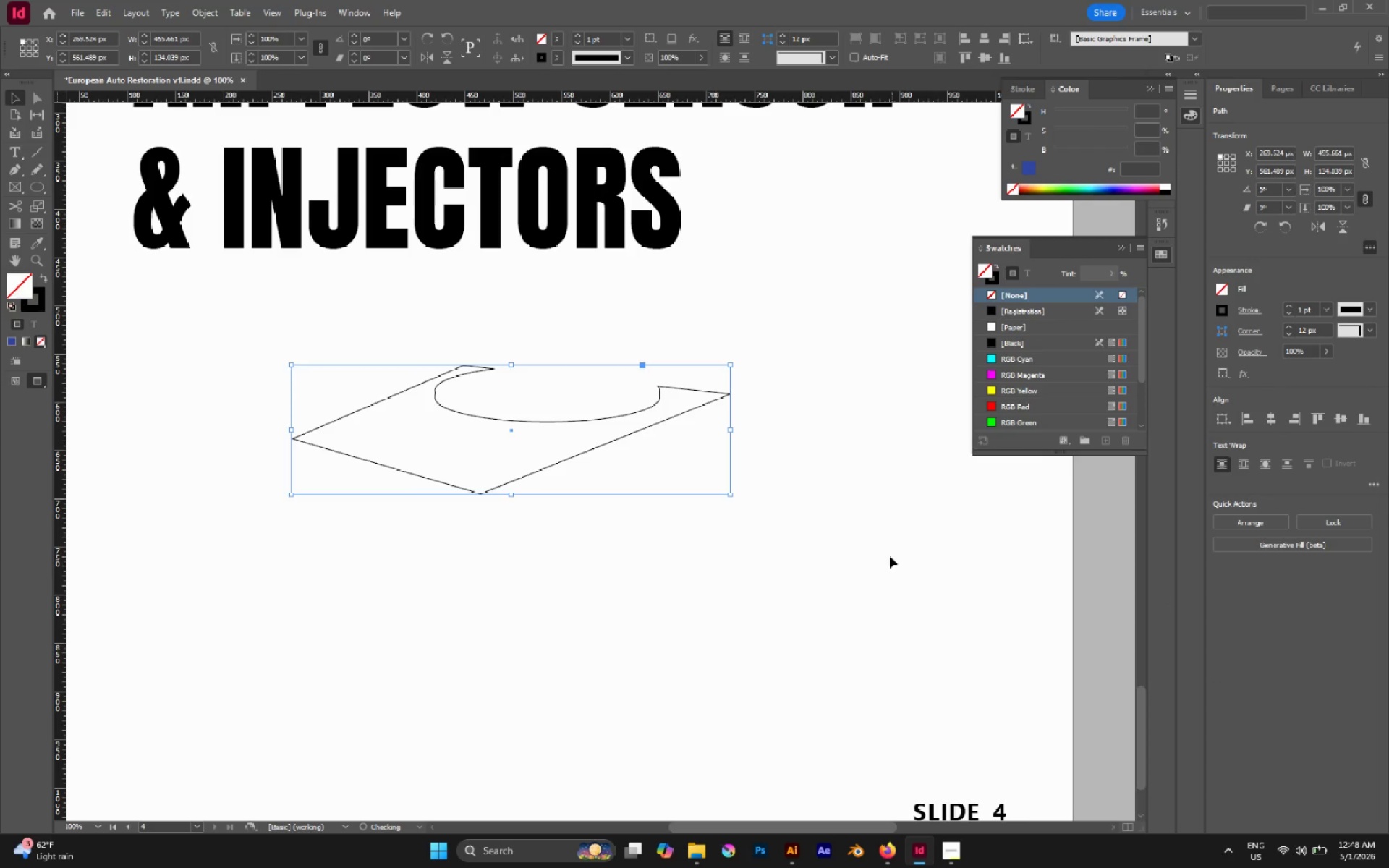 
left_click([890, 556])
 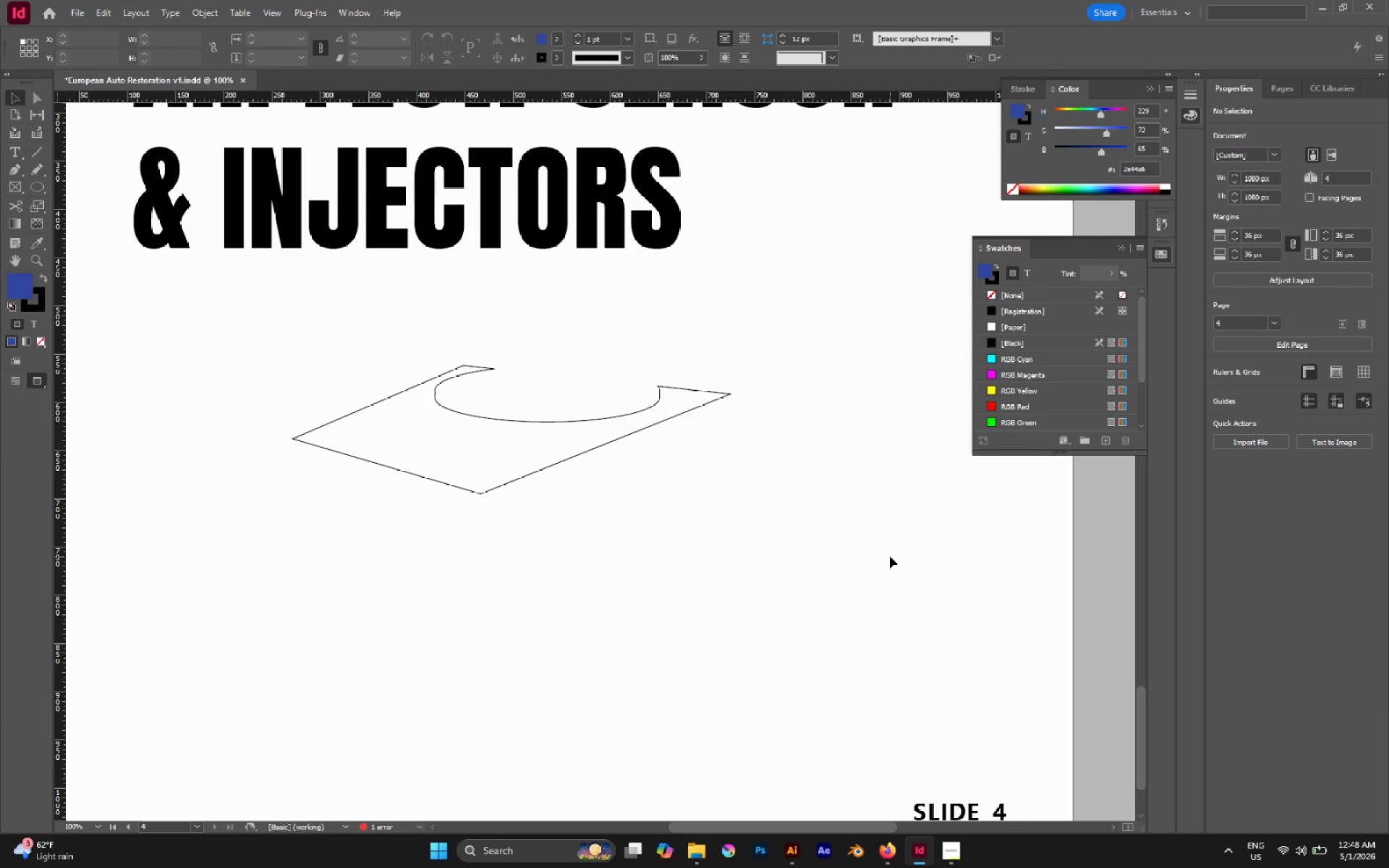 
key(Control+Shift+V)
 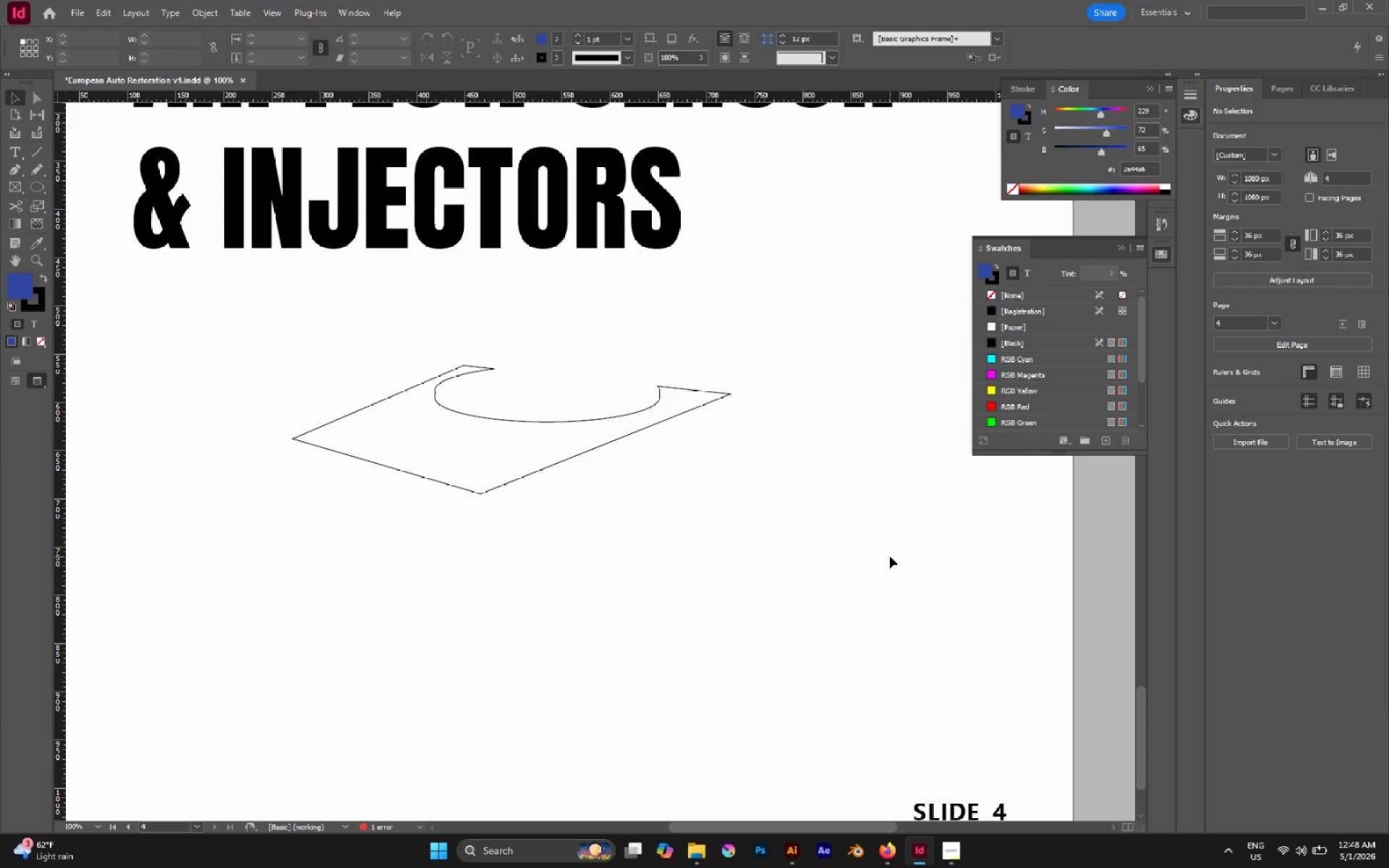 
key(Control+Shift+V)
 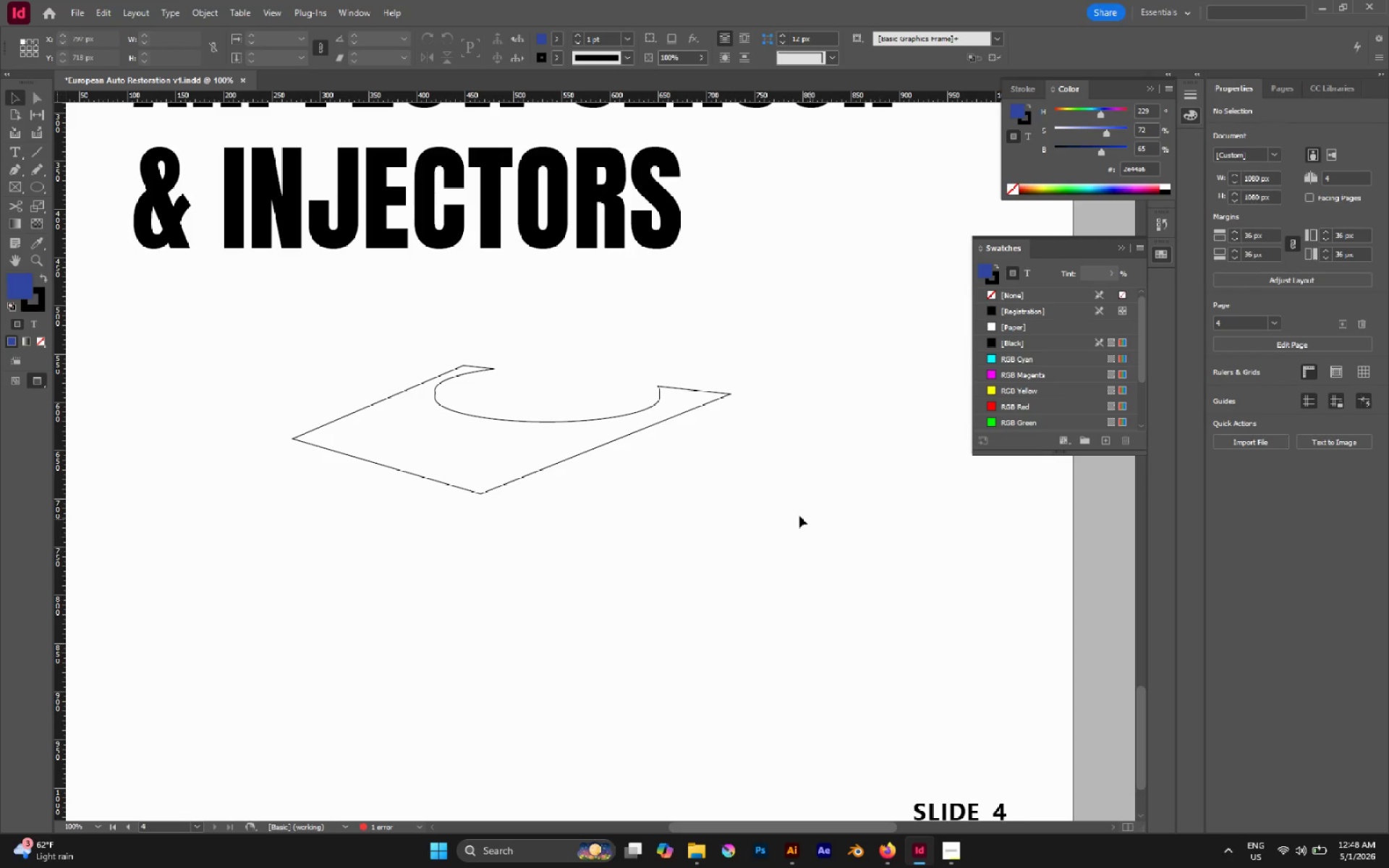 
left_click([799, 516])
 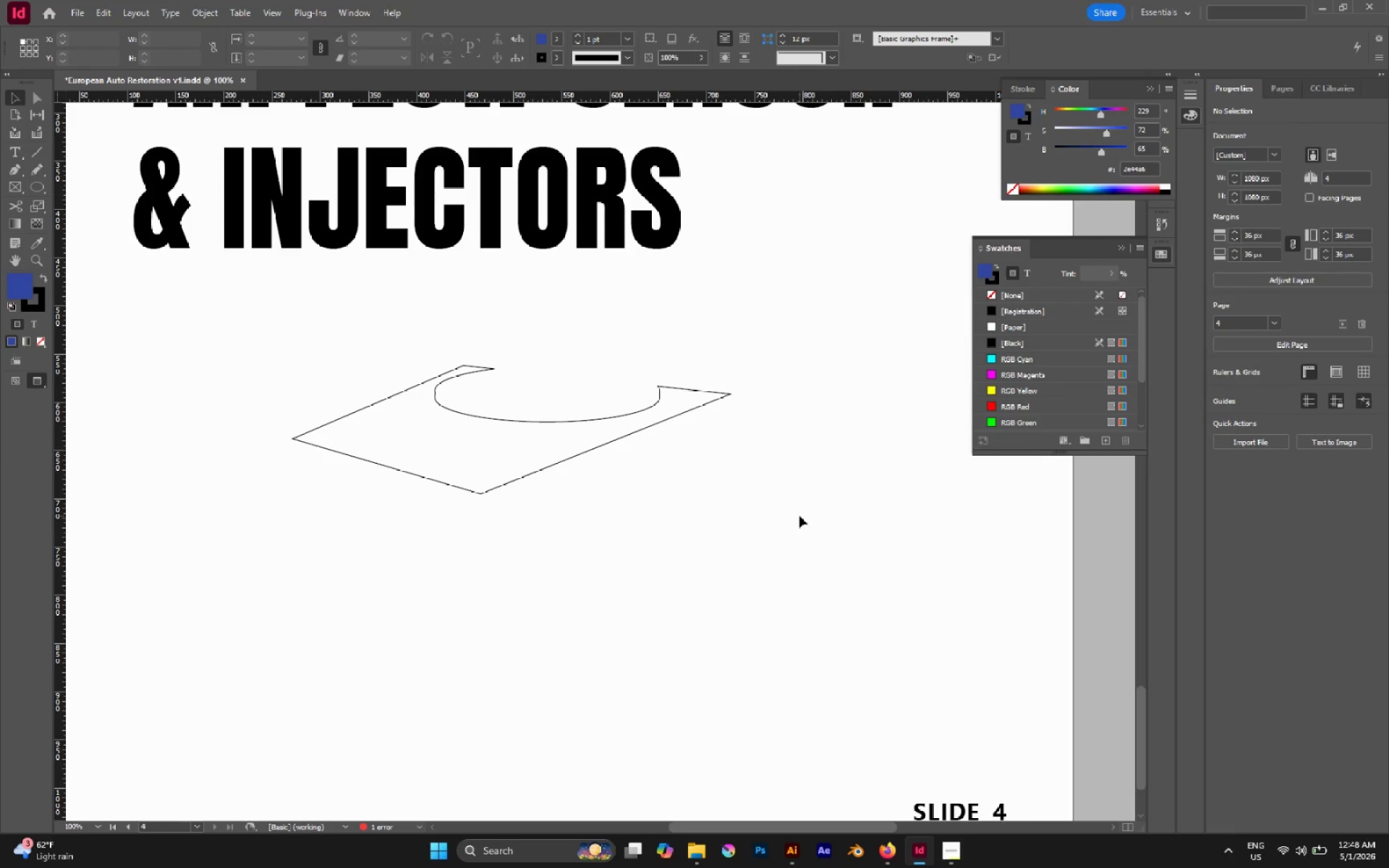 
key(Alt+Control+Shift+V)
 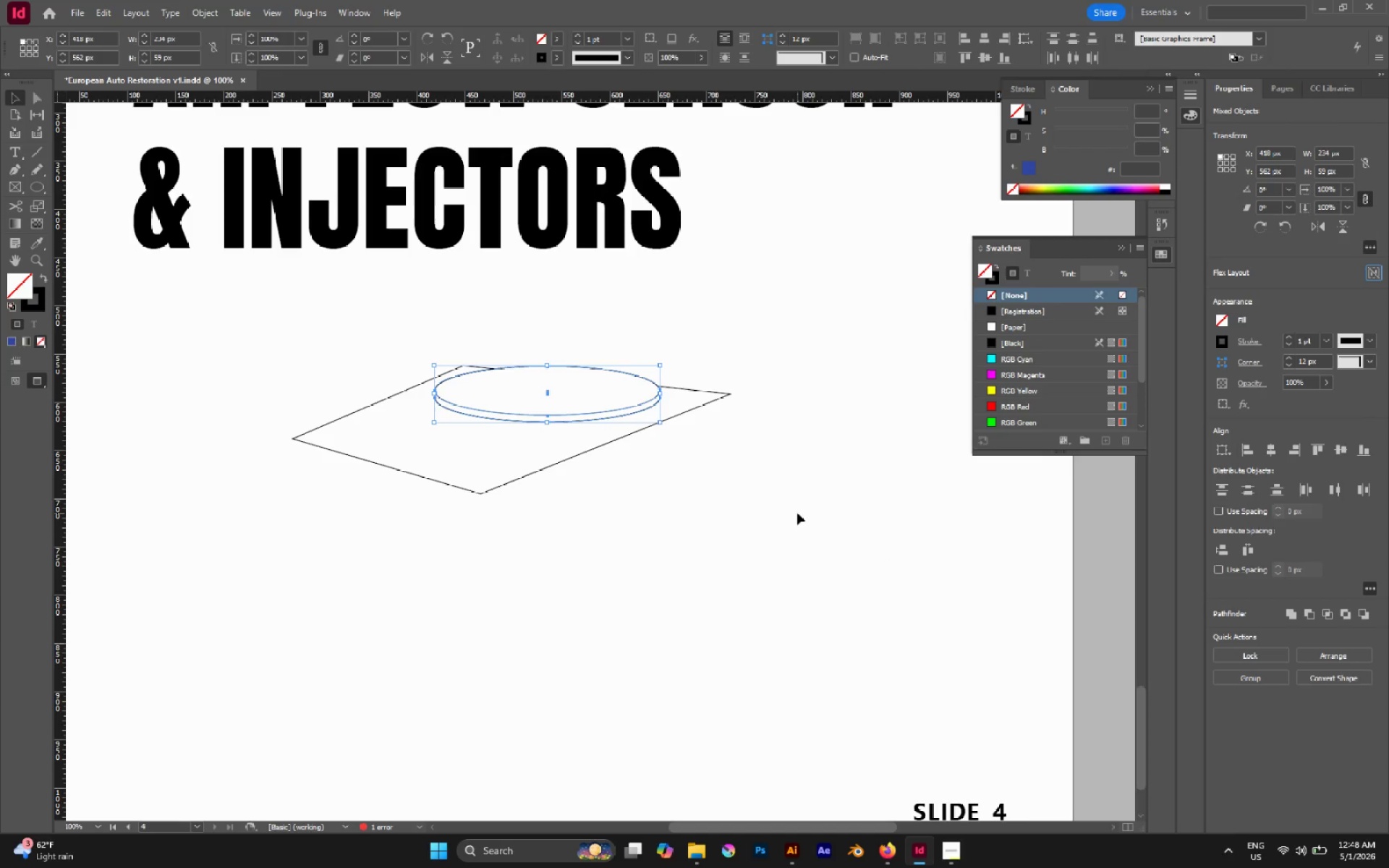 
left_click([797, 513])
 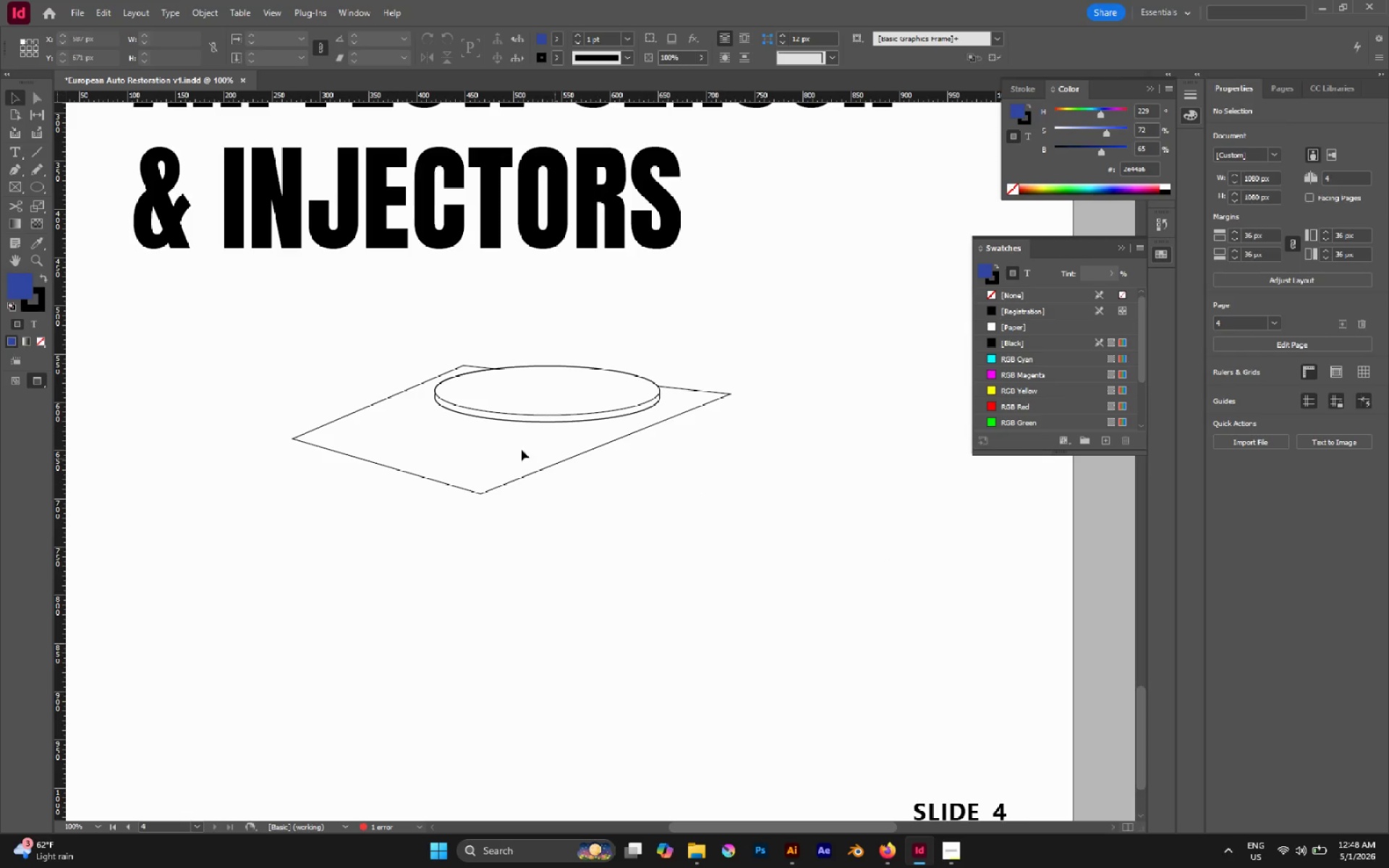 
wait(5.72)
 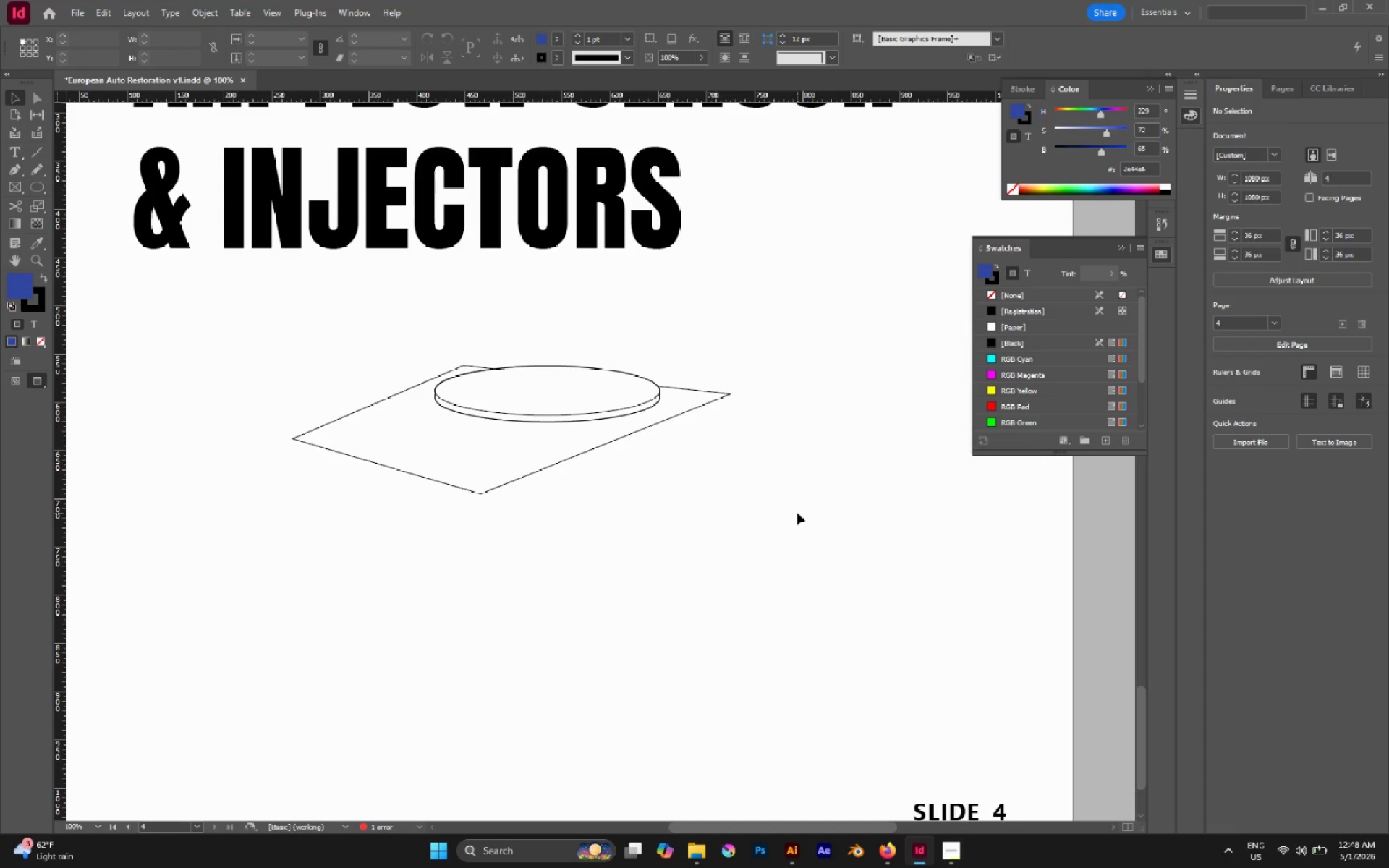 
key(A)
 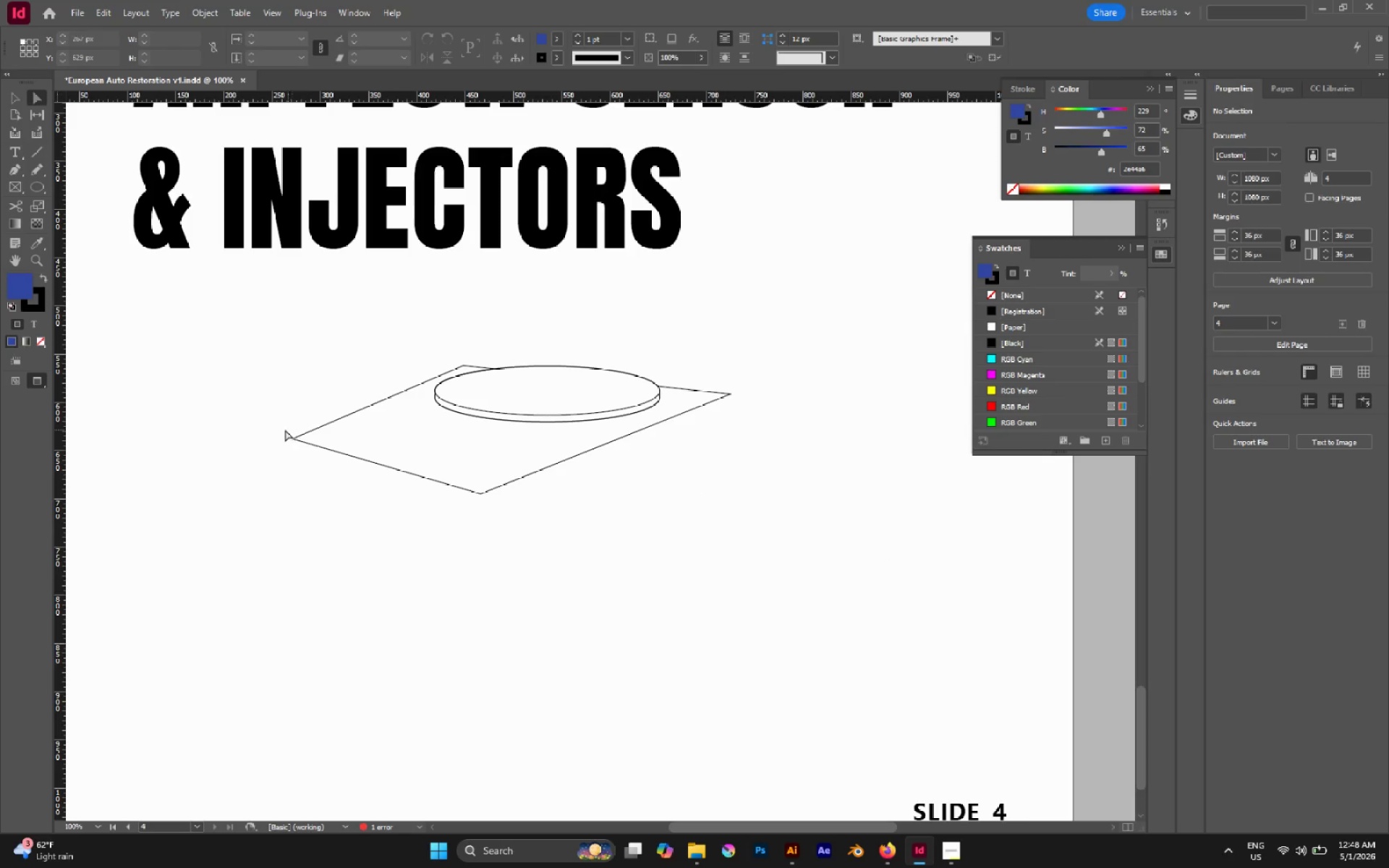 
hold_key(key=AltLeft, duration=0.59)
left_click_drag(start_coordinate=[285, 430], to_coordinate=[304, 447])
 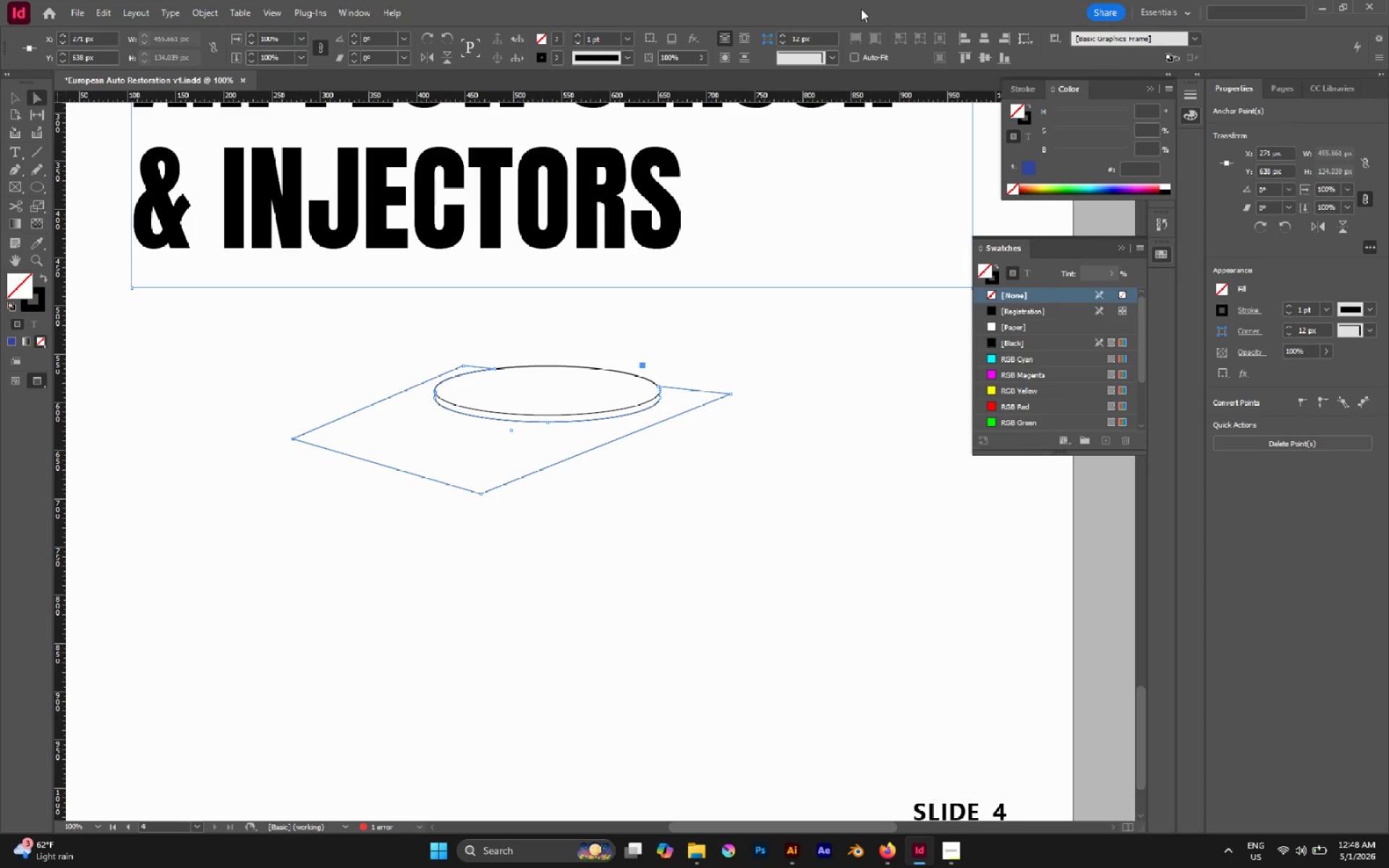 
left_click([825, 62])
 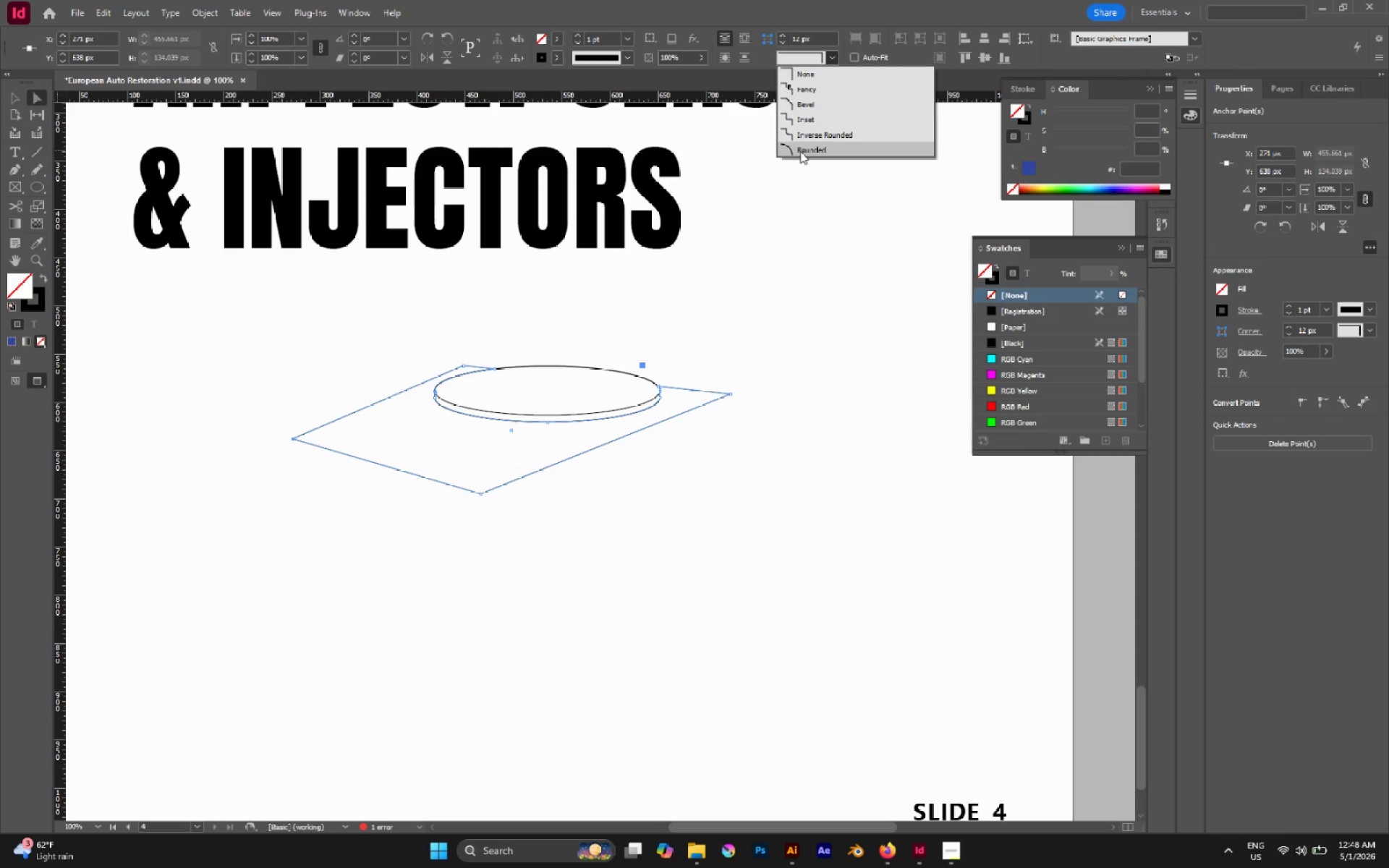 
left_click([800, 151])
 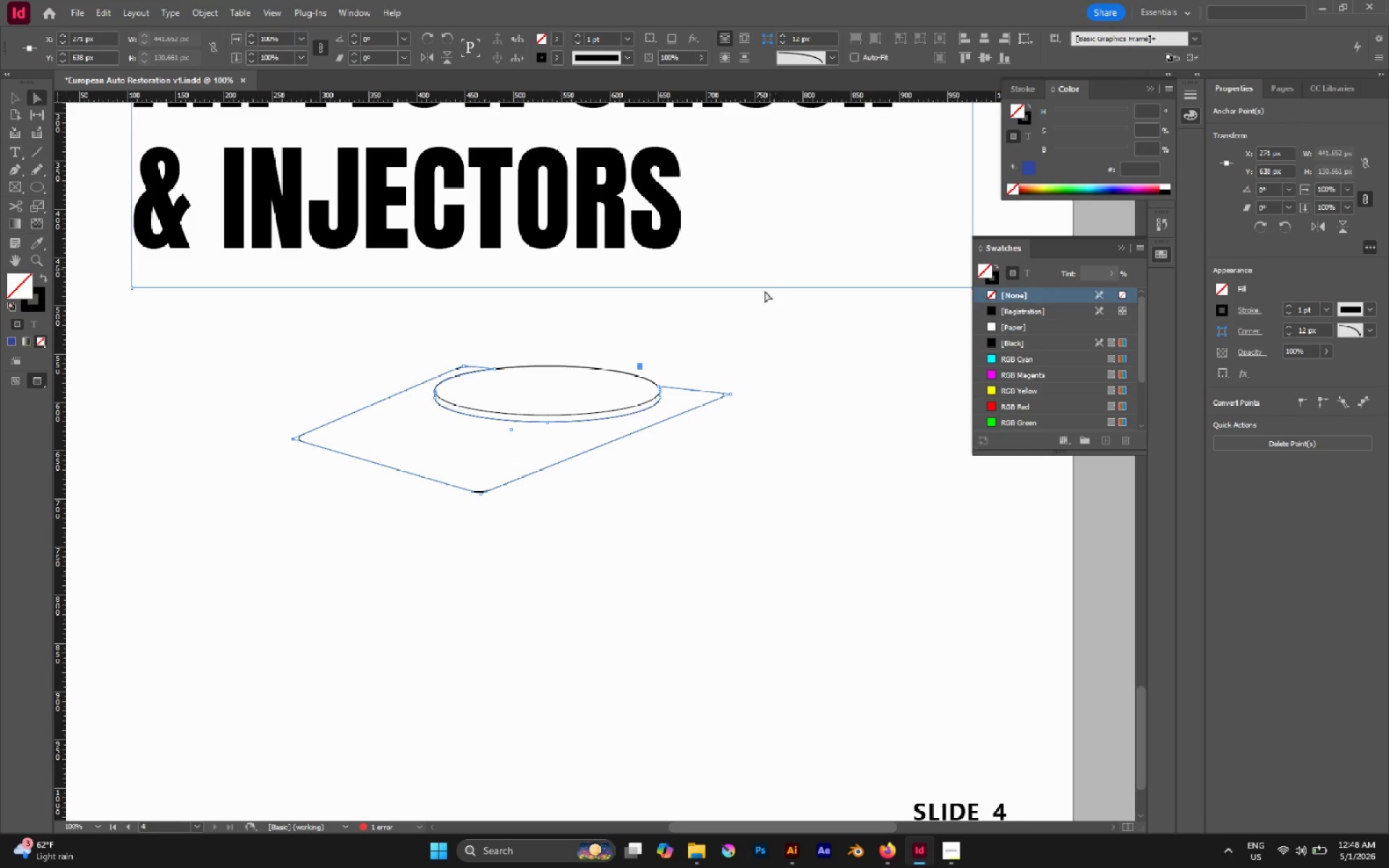 
left_click([762, 310])
 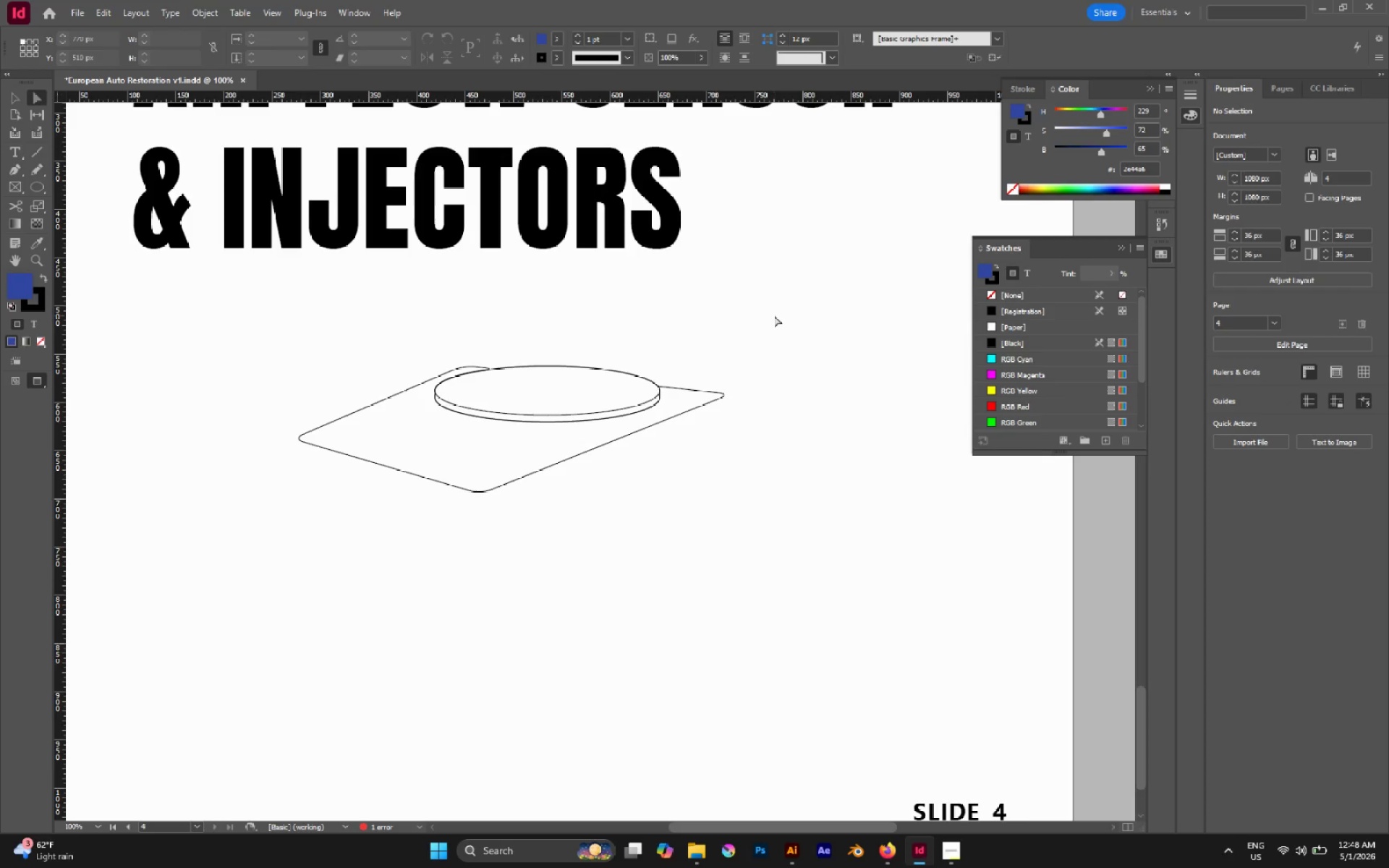 
wait(5.28)
 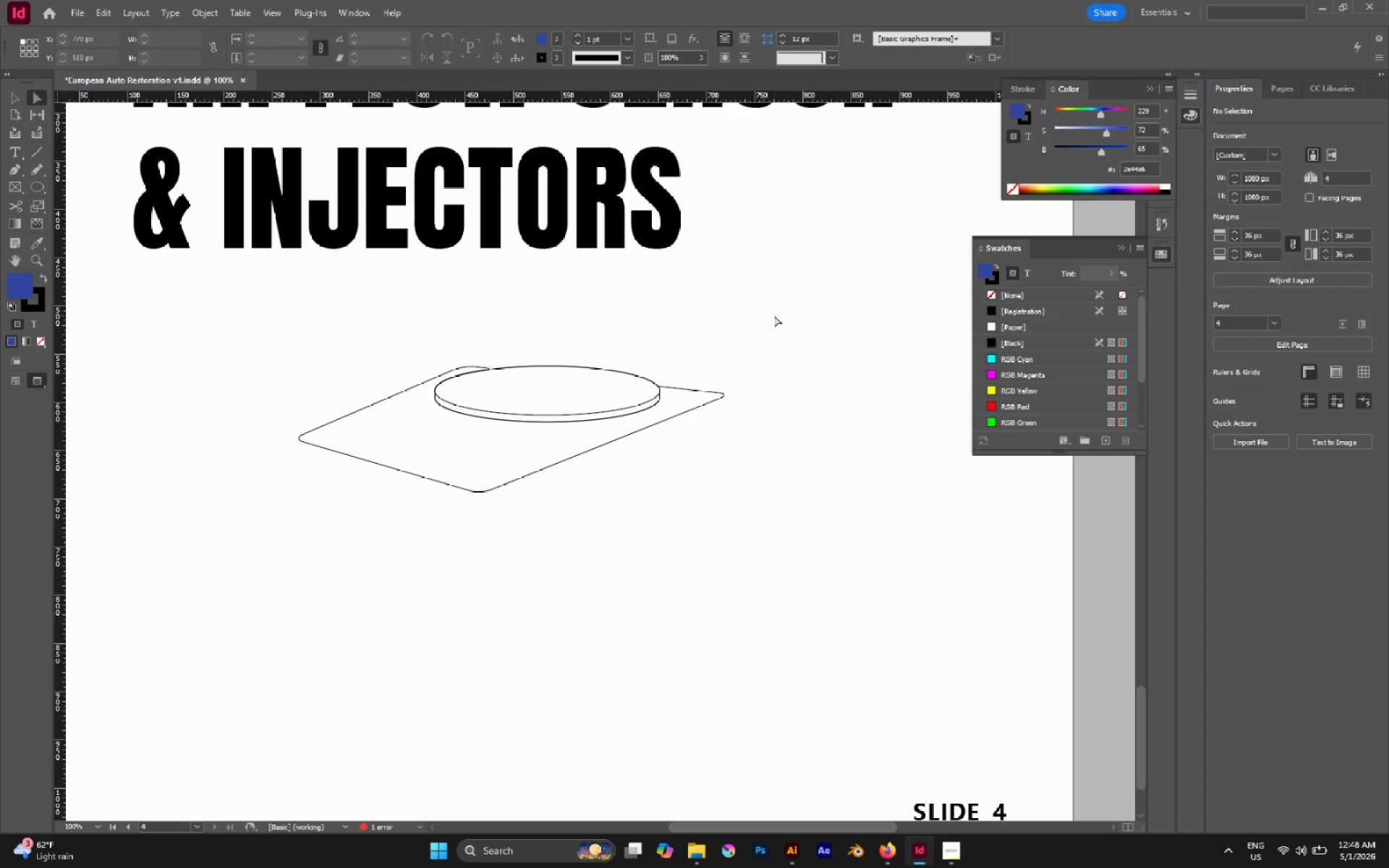 
key(V)
 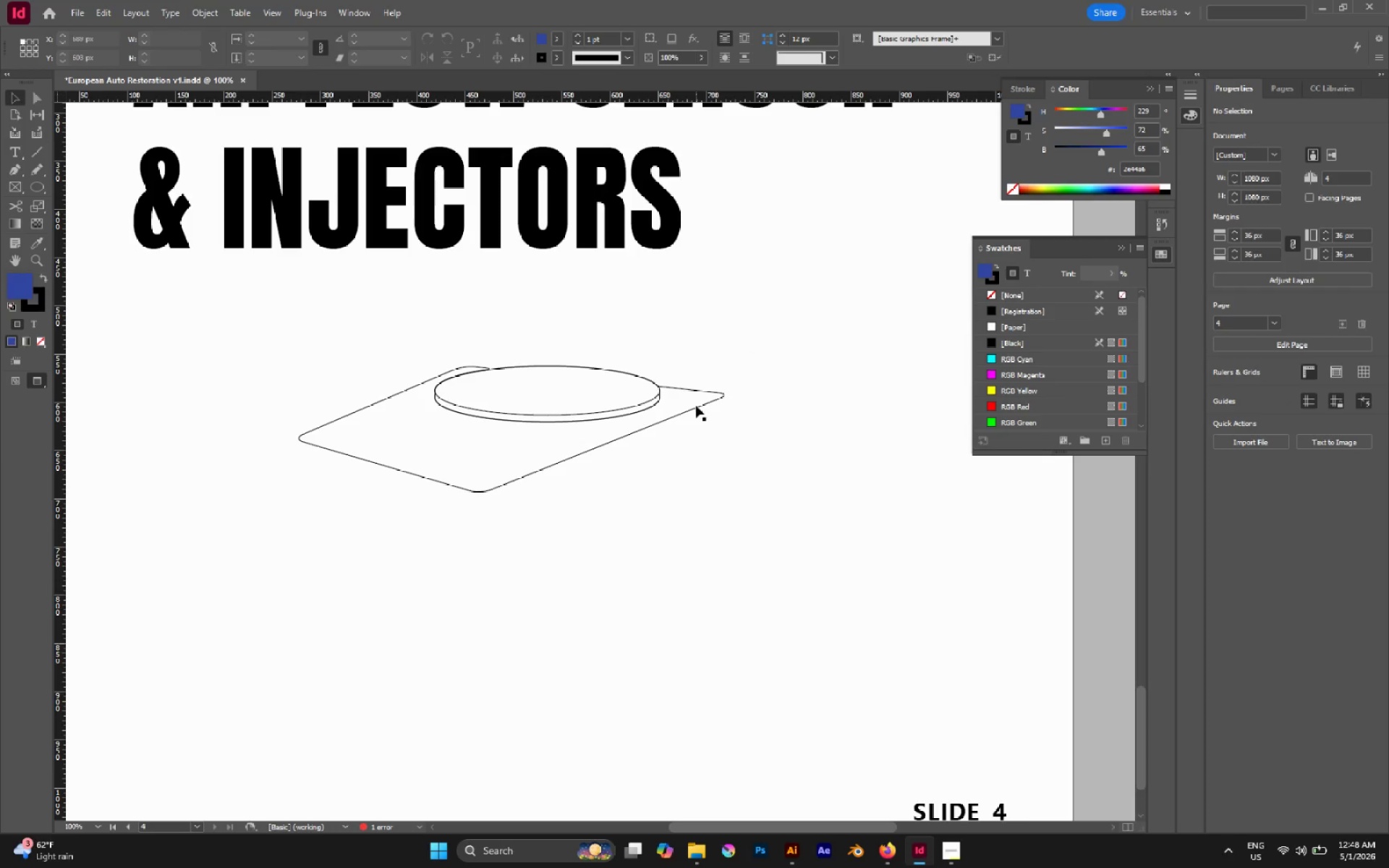 
left_click_drag(start_coordinate=[704, 424], to_coordinate=[687, 405])
 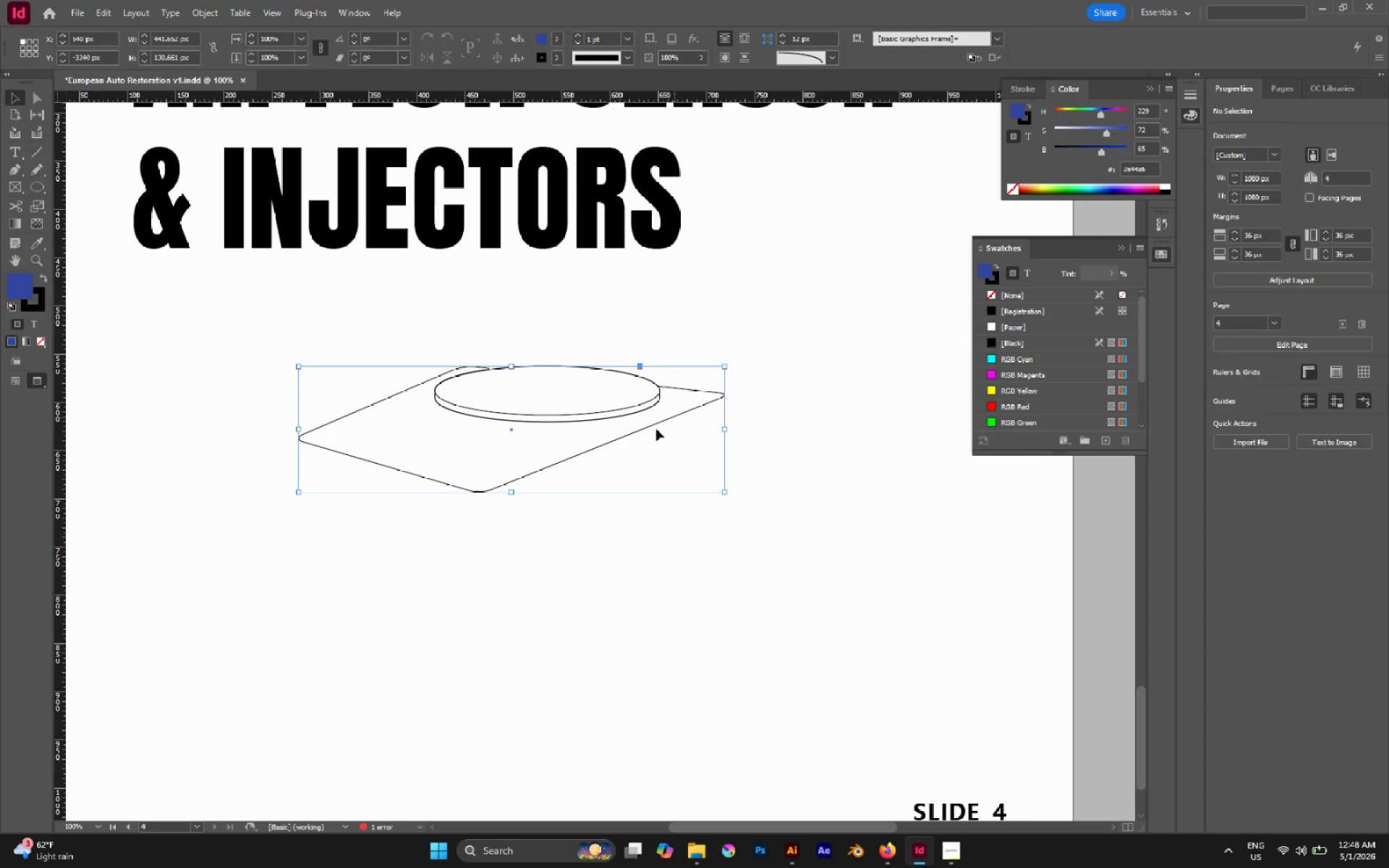 
hold_key(key=AltLeft, duration=2.38)
left_click_drag(start_coordinate=[587, 452], to_coordinate=[587, 461])
 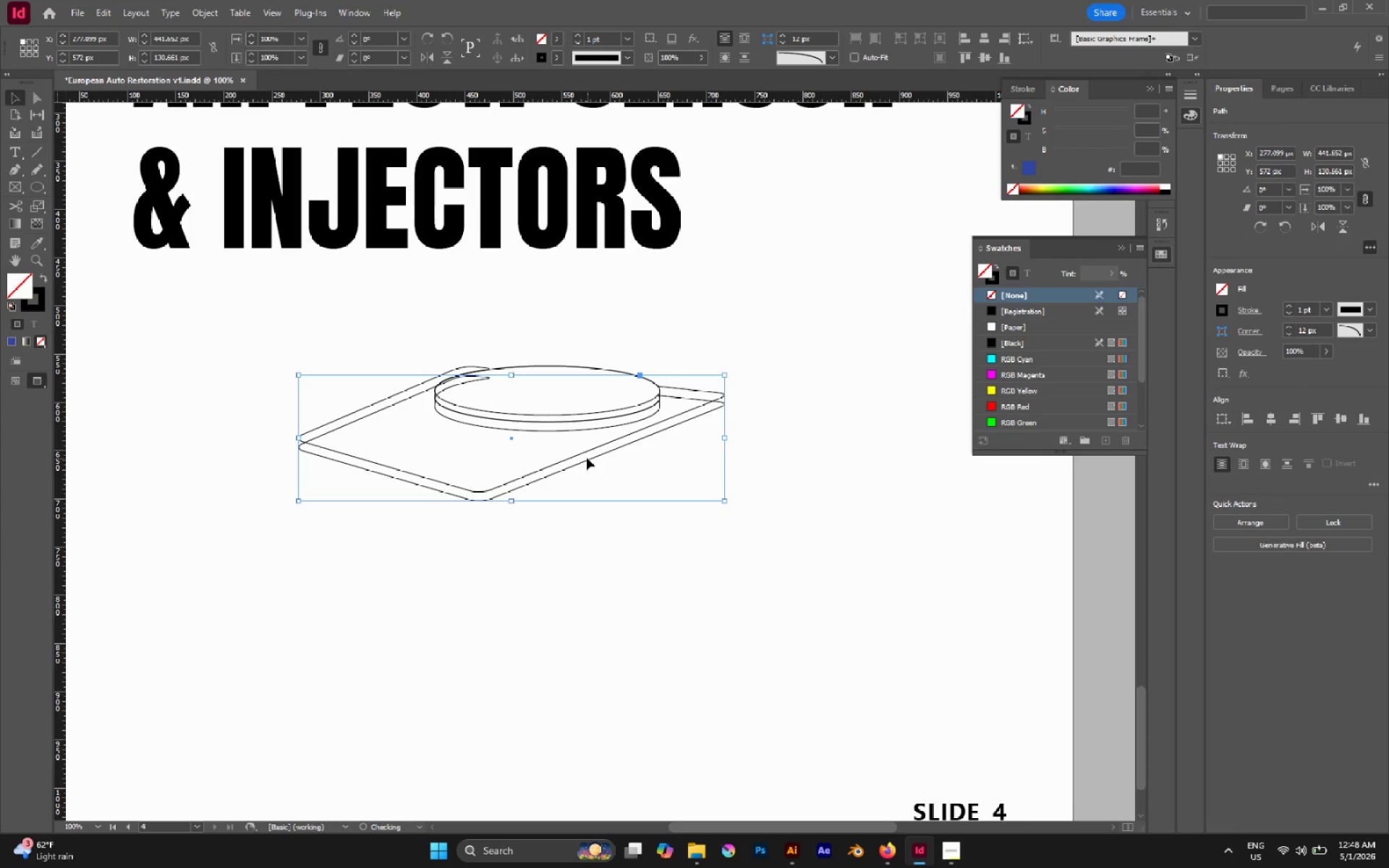 
hold_key(key=ShiftLeft, duration=1.24)
 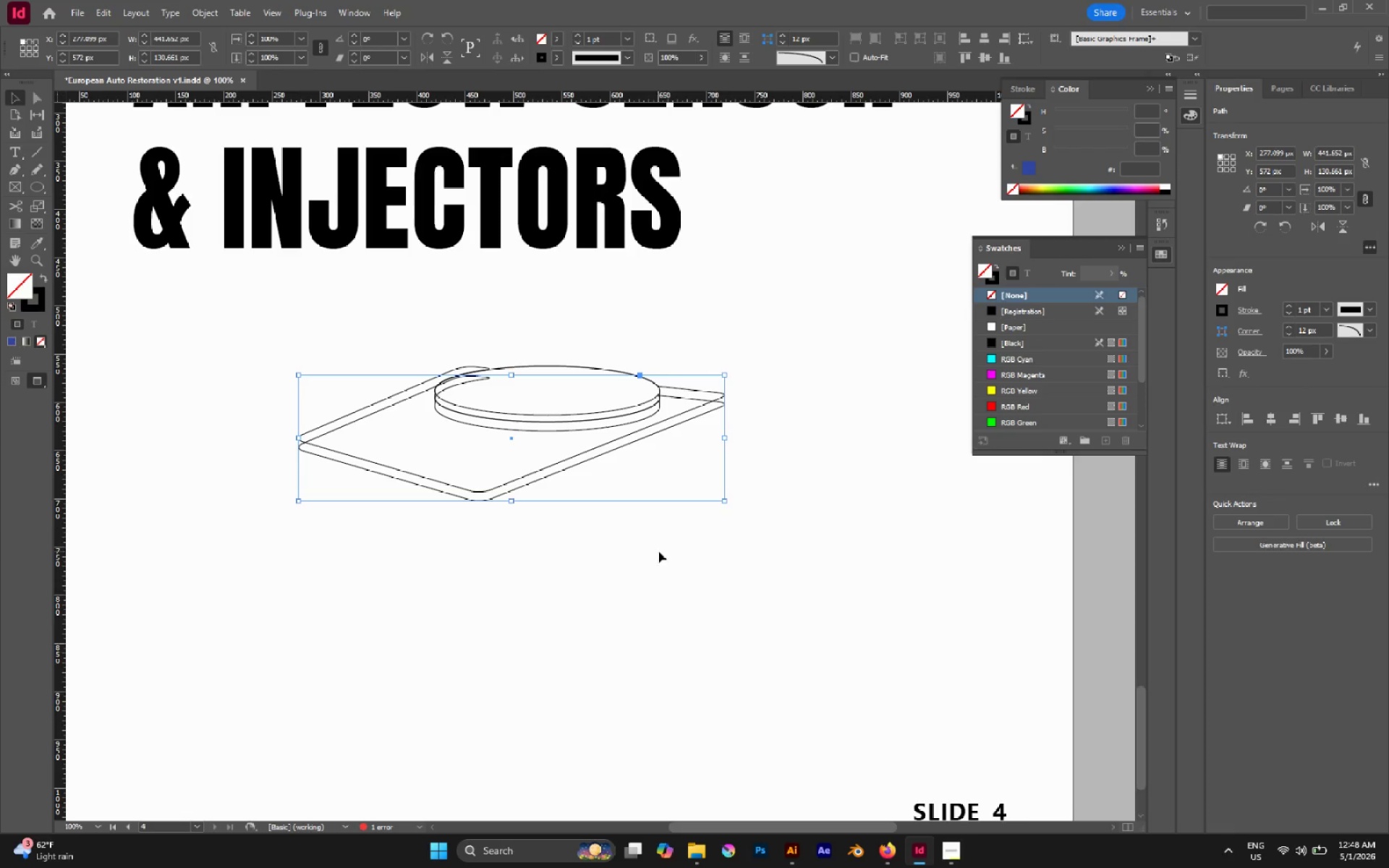 
left_click([658, 551])
 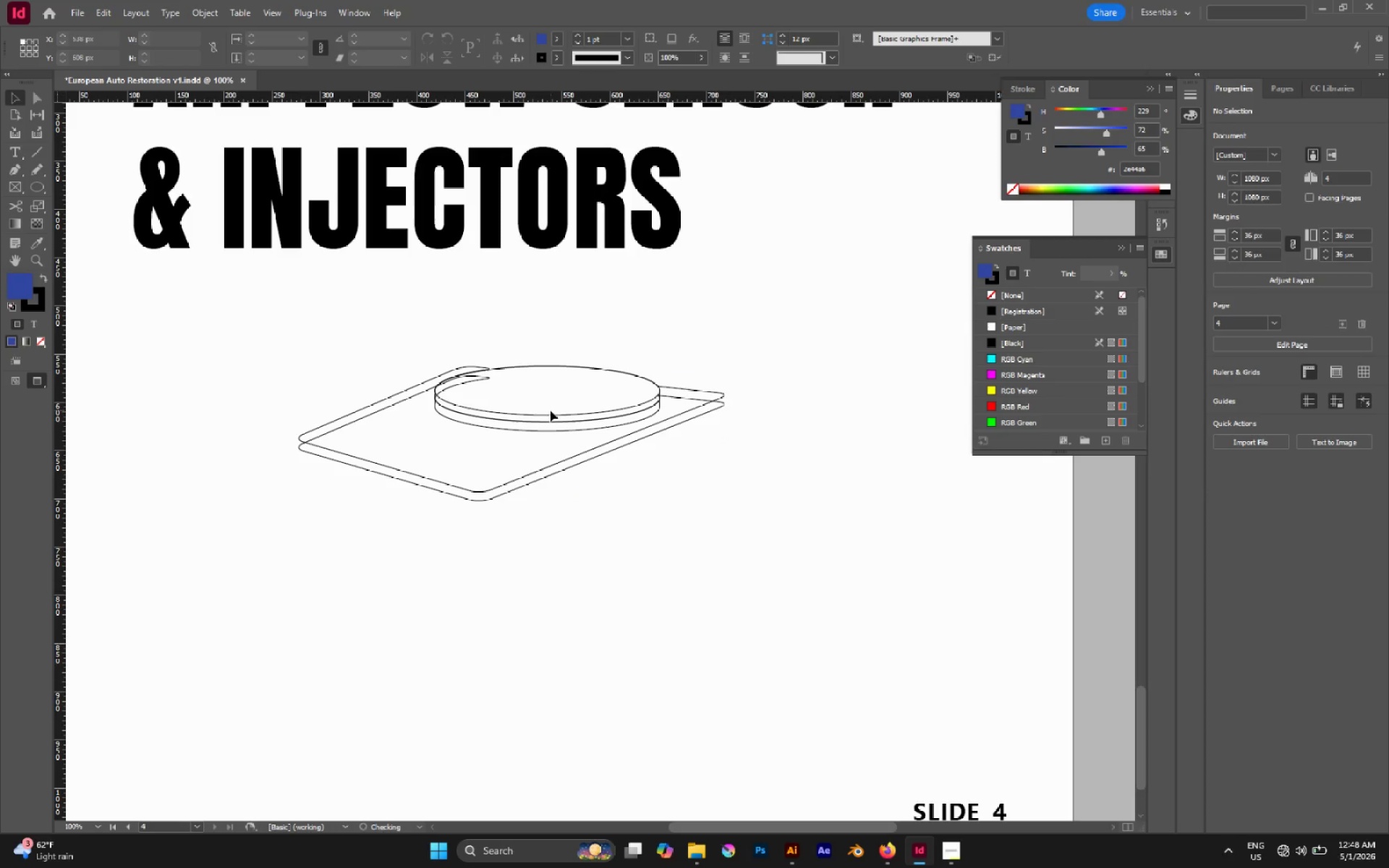 
left_click_drag(start_coordinate=[554, 407], to_coordinate=[561, 433])
 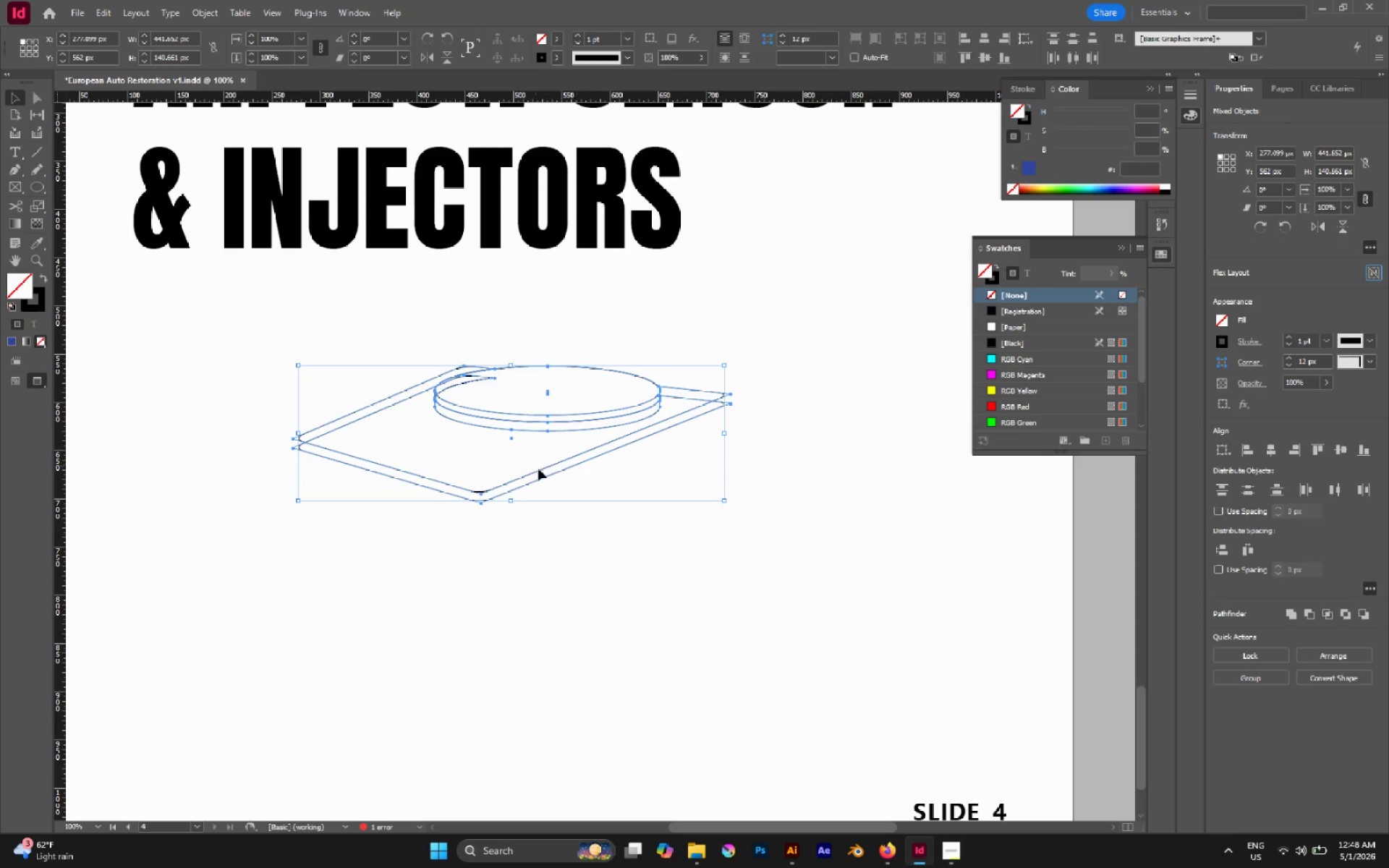 
hold_key(key=ShiftLeft, duration=0.89)
left_click_drag(start_coordinate=[570, 509], to_coordinate=[518, 477])
 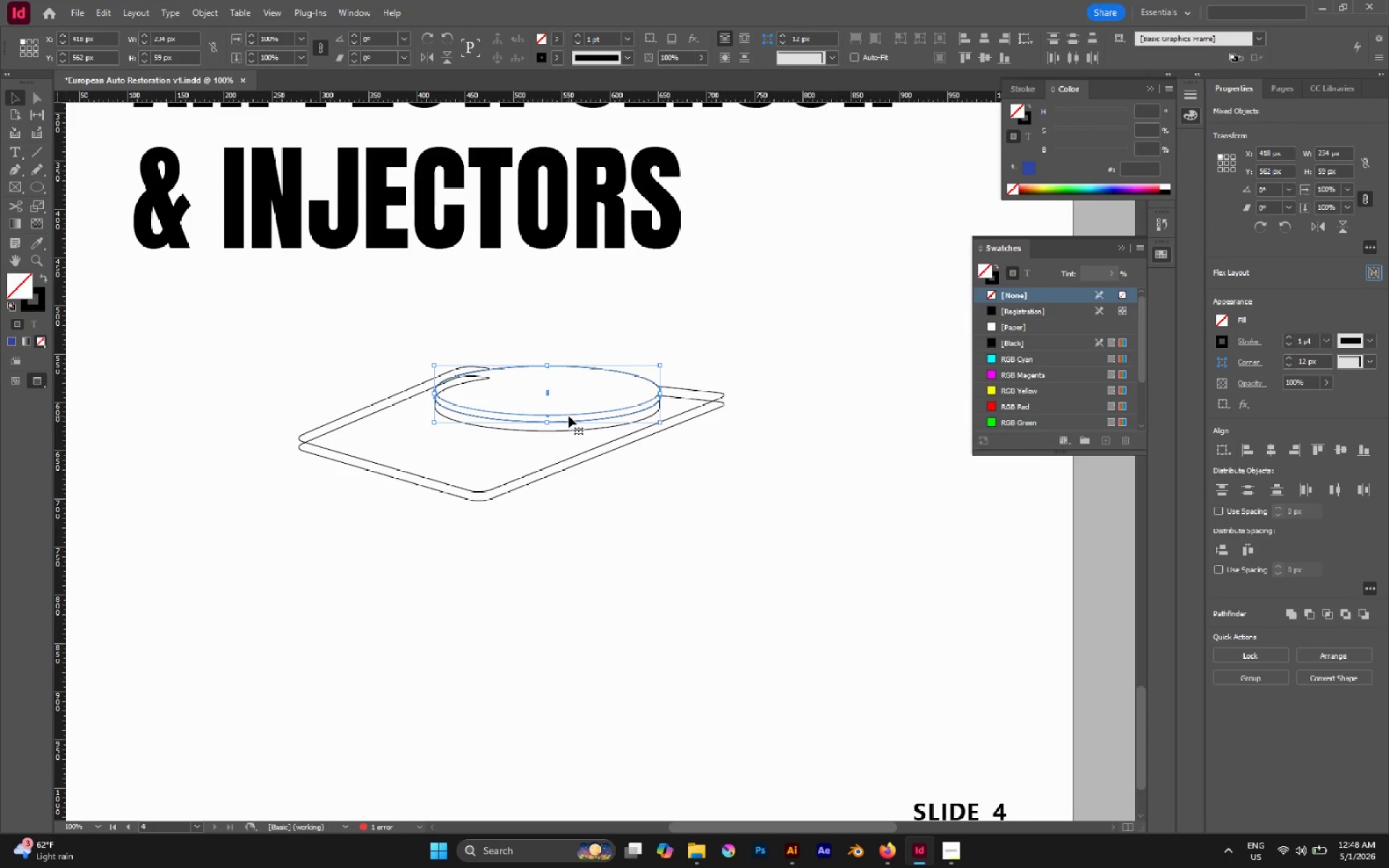 
left_click_drag(start_coordinate=[569, 414], to_coordinate=[619, 376])
 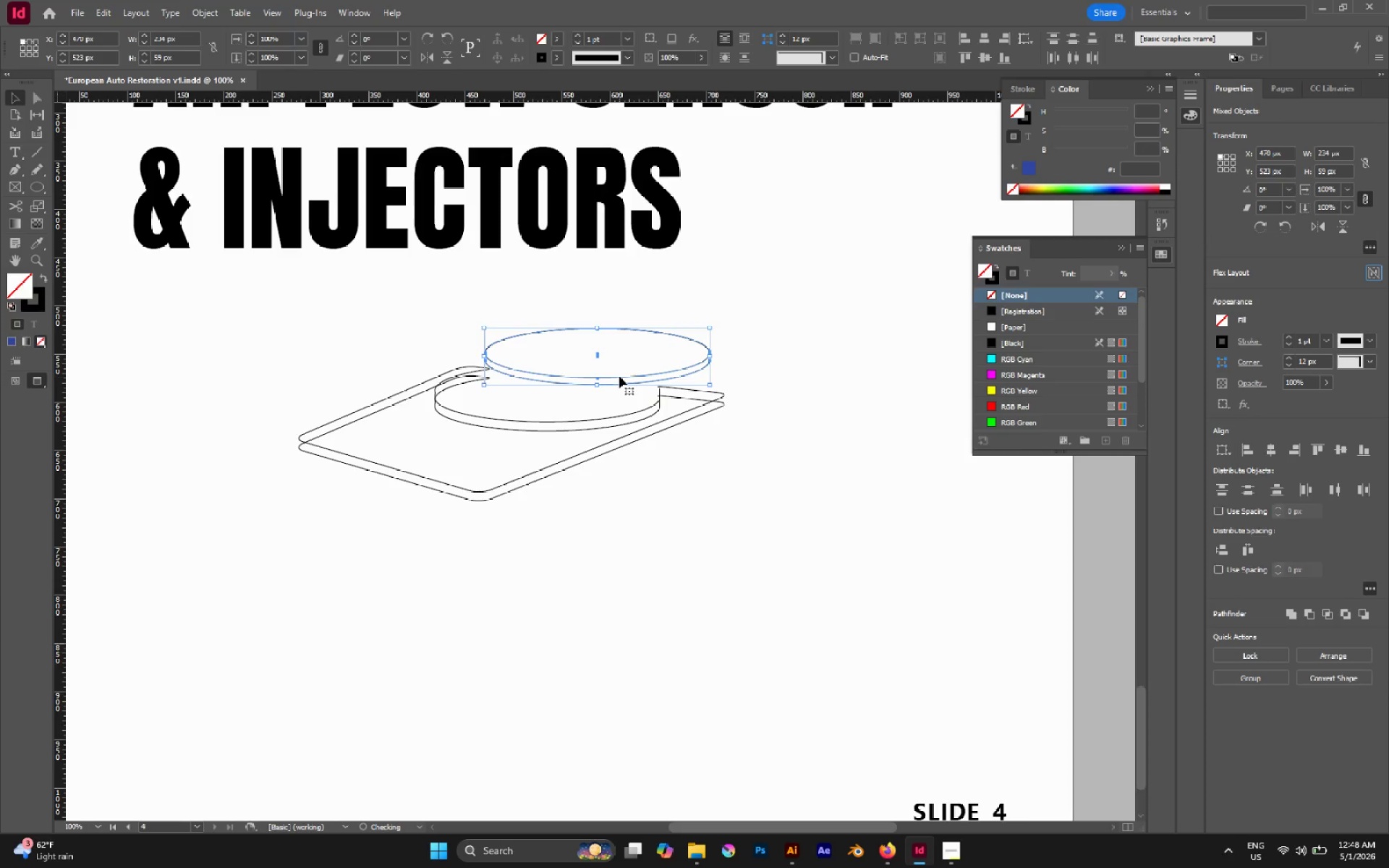 
key(Control+Z)
 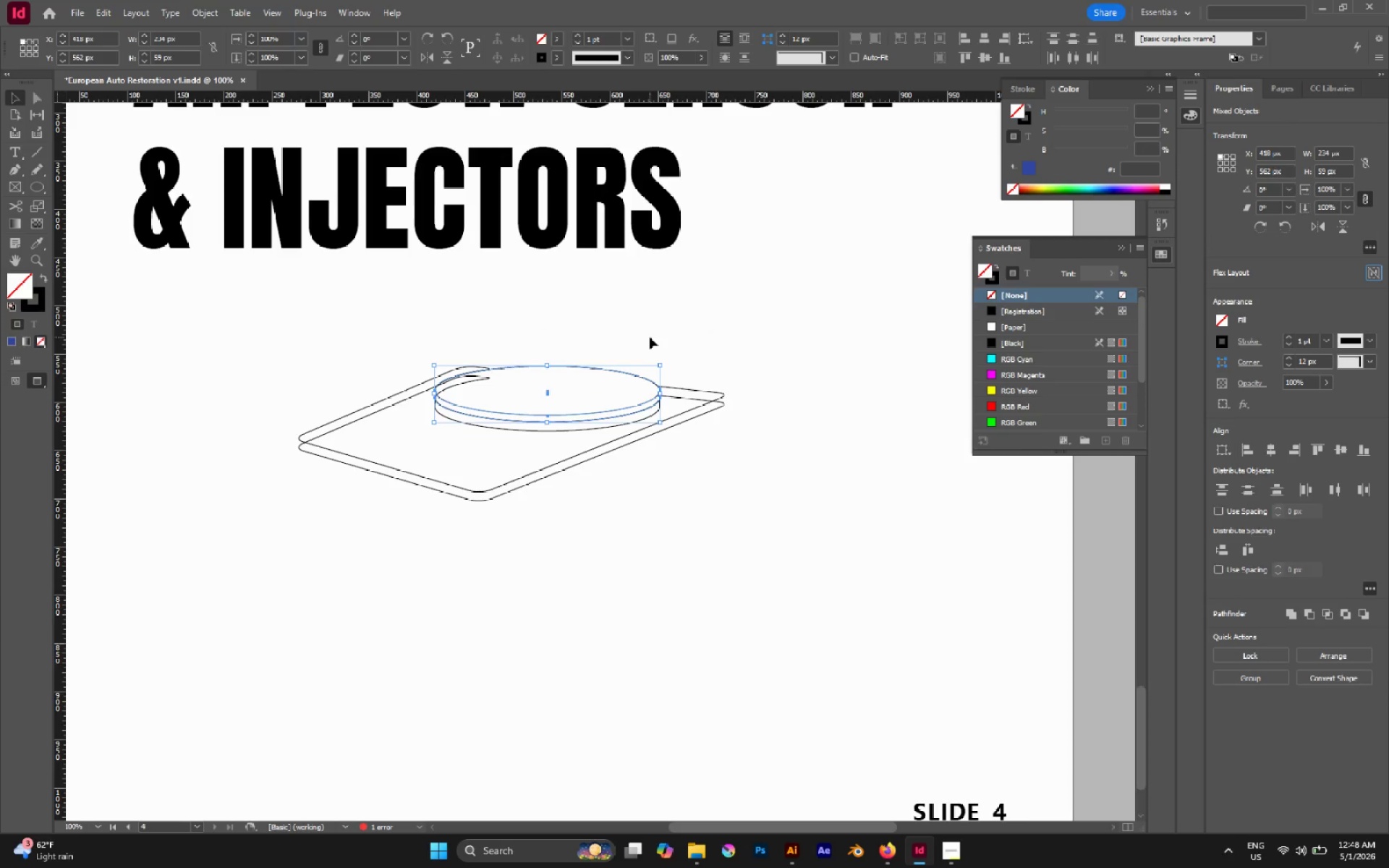 
left_click([650, 337])
 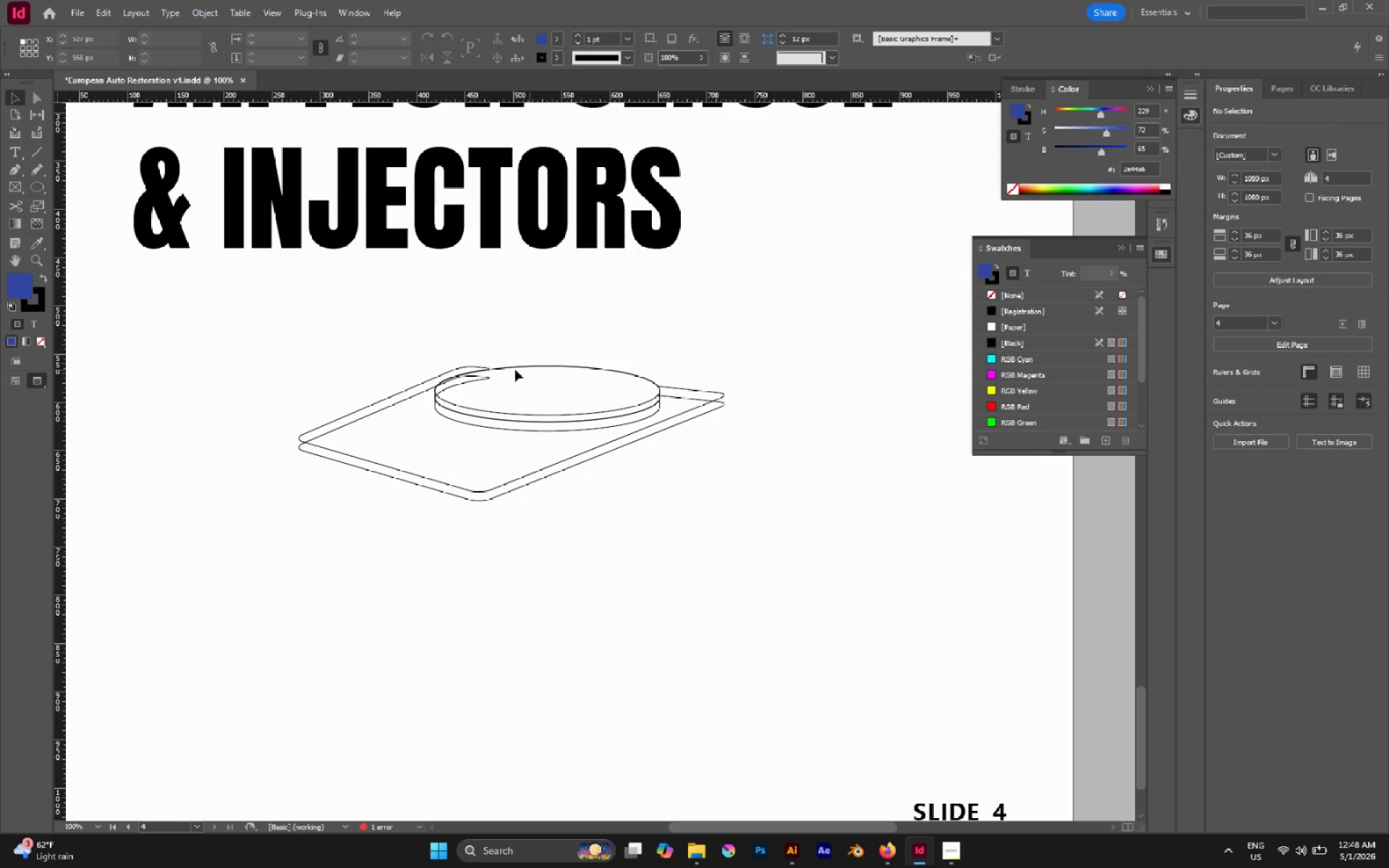 
hold_key(key=AltLeft, duration=0.53)
scroll: coordinate [478, 367], scroll_direction: up, amount: 1.0
 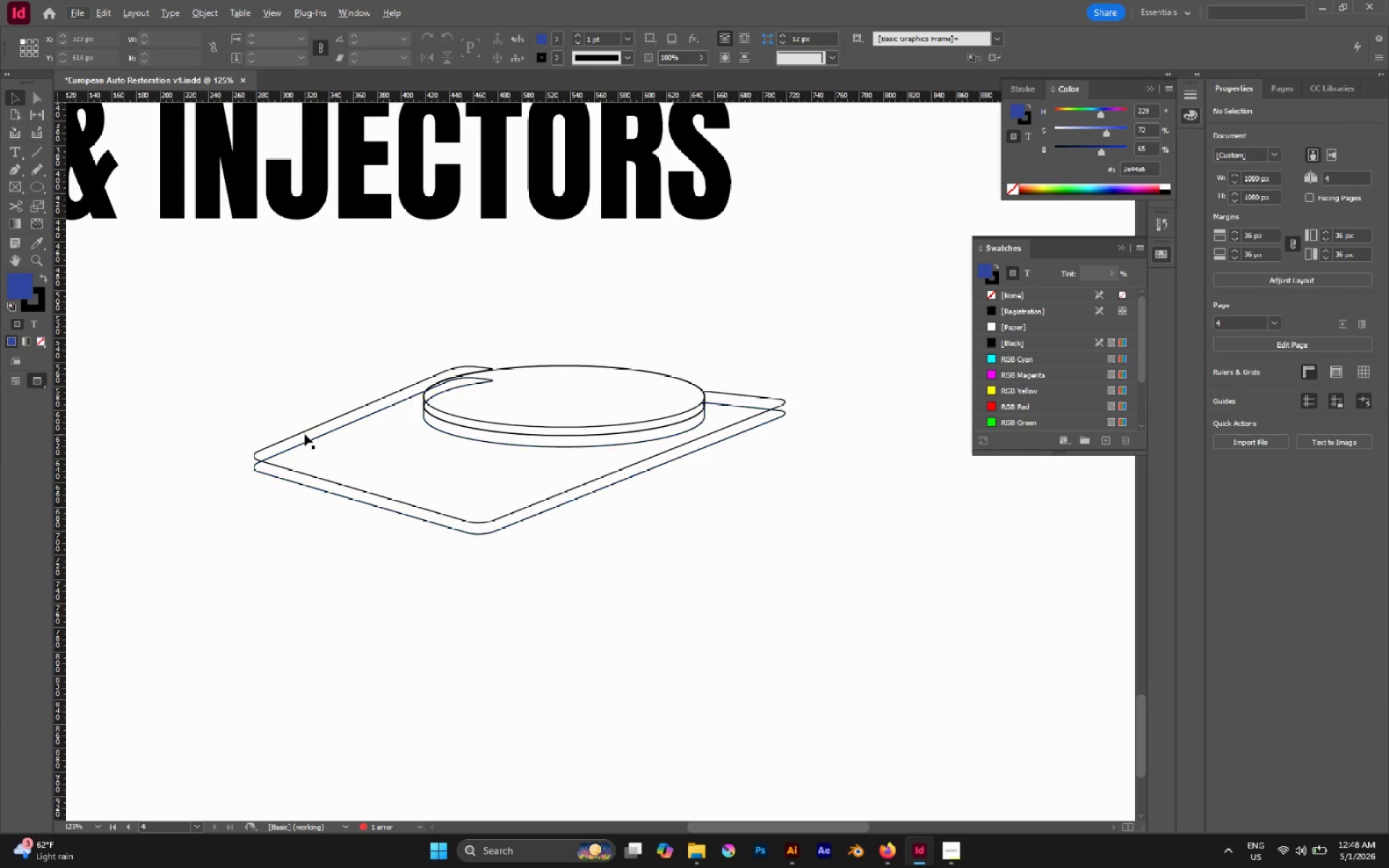 
hold_key(key=AltLeft, duration=0.83)
scroll: coordinate [255, 459], scroll_direction: up, amount: 3.0
 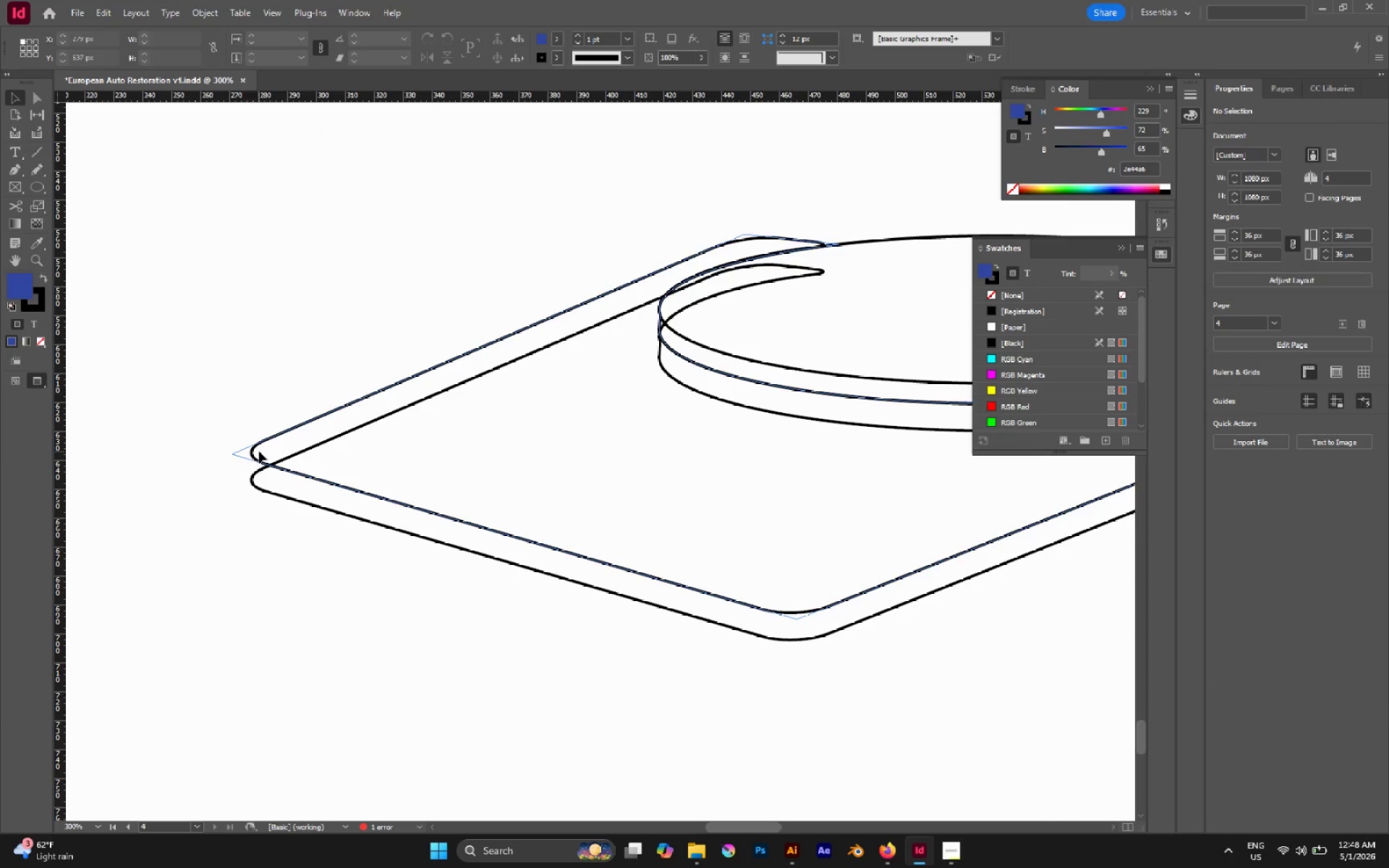 
key(P)
 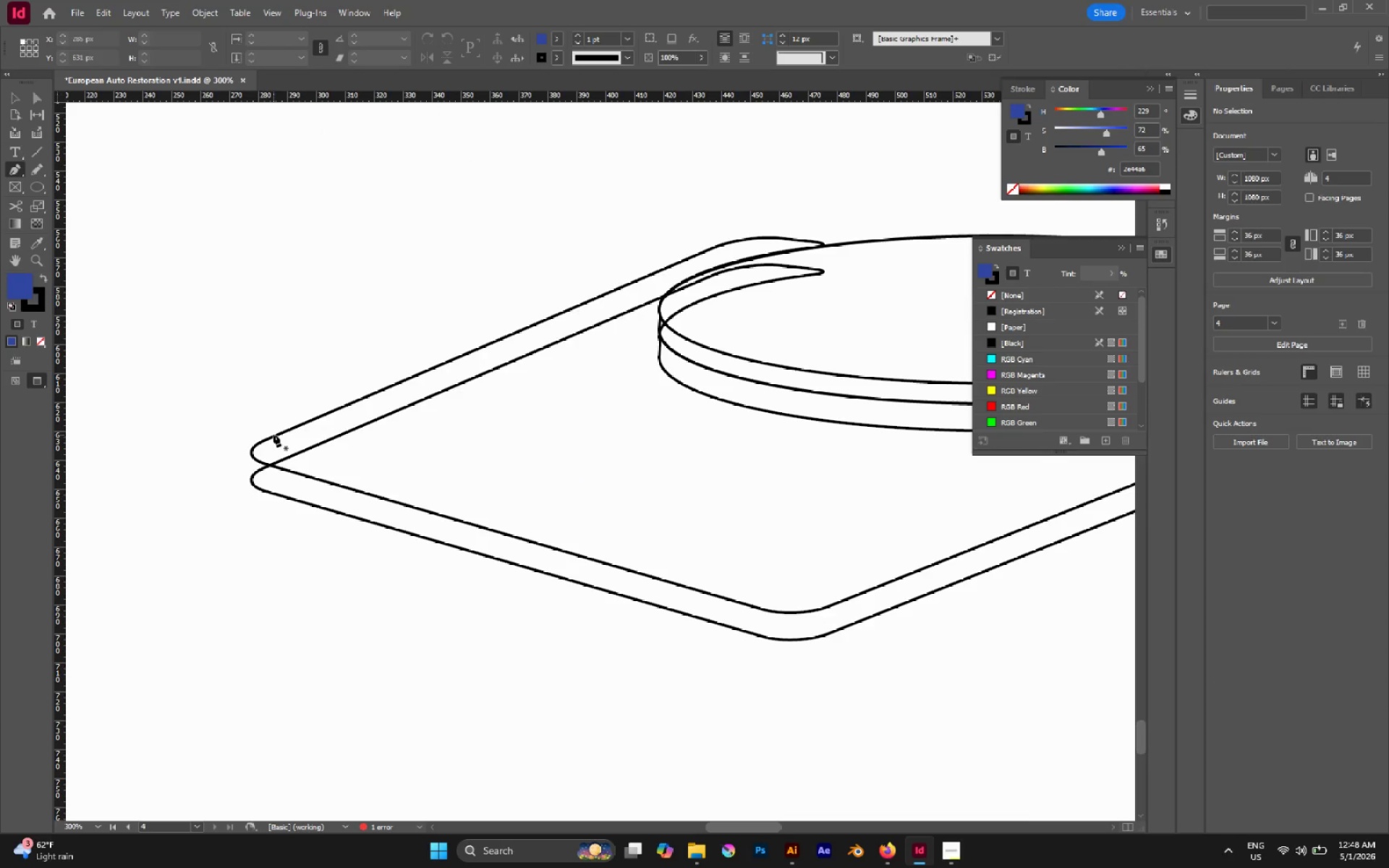 
left_click([273, 434])
 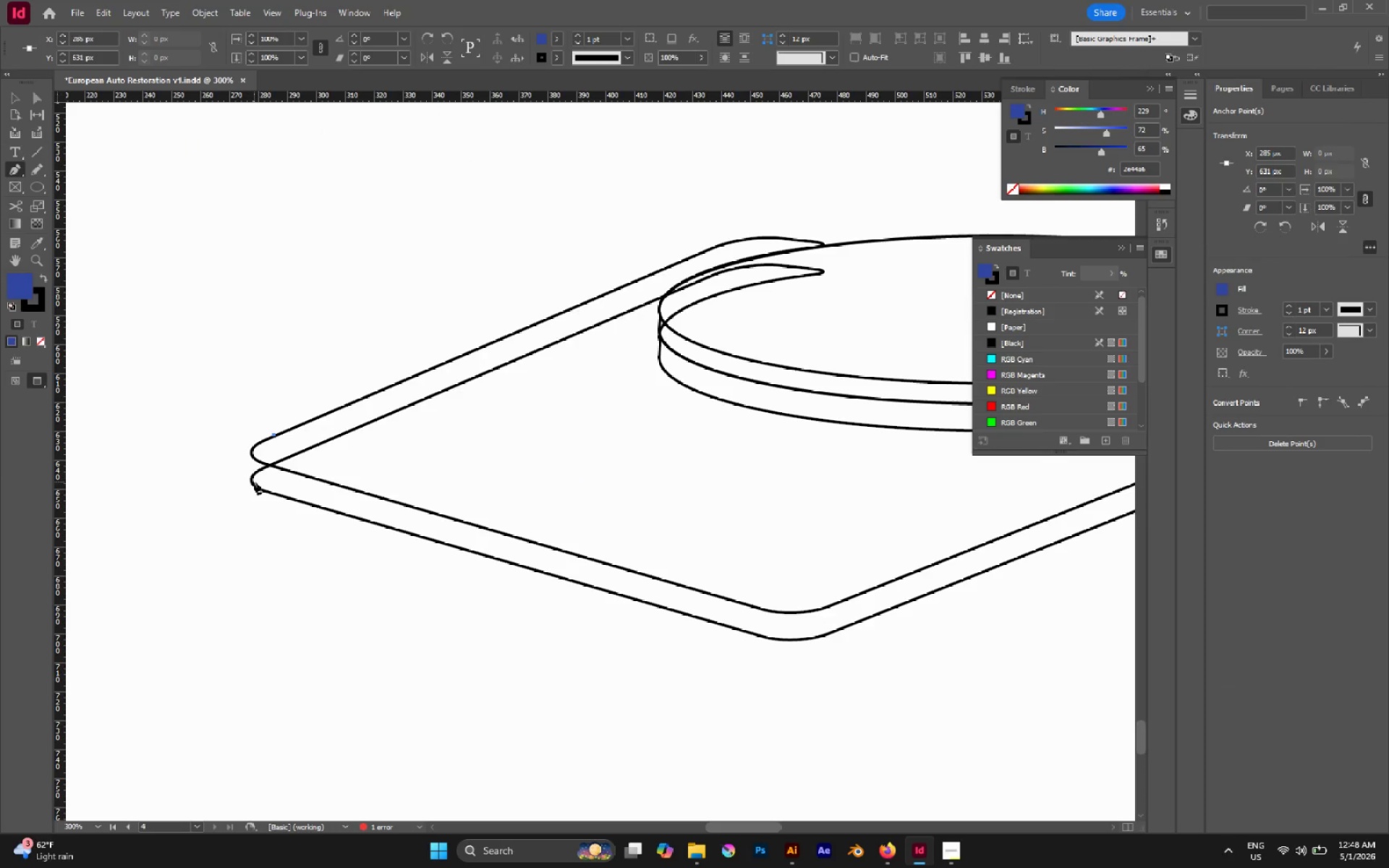 
key(A)
 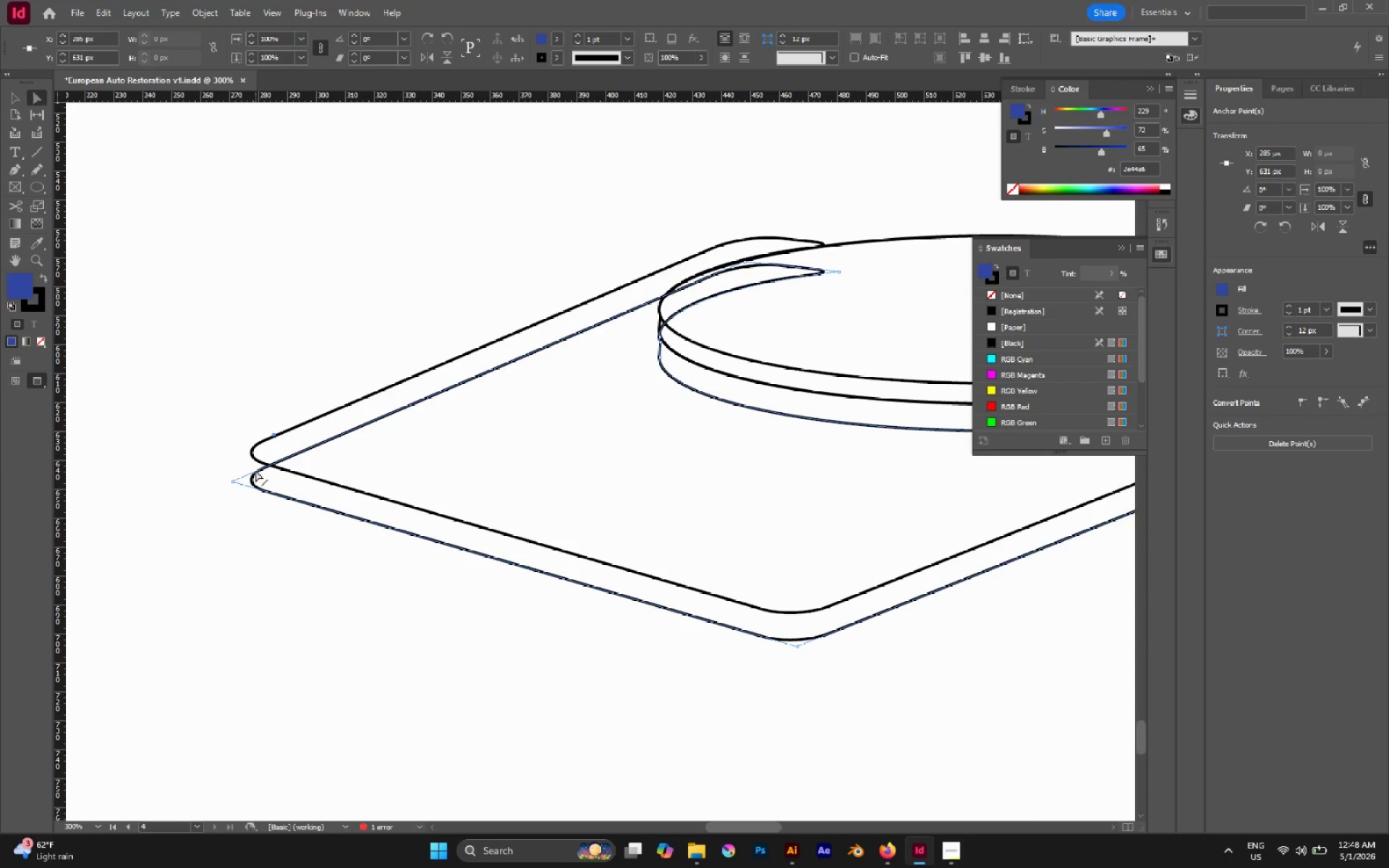 
left_click([255, 470])
 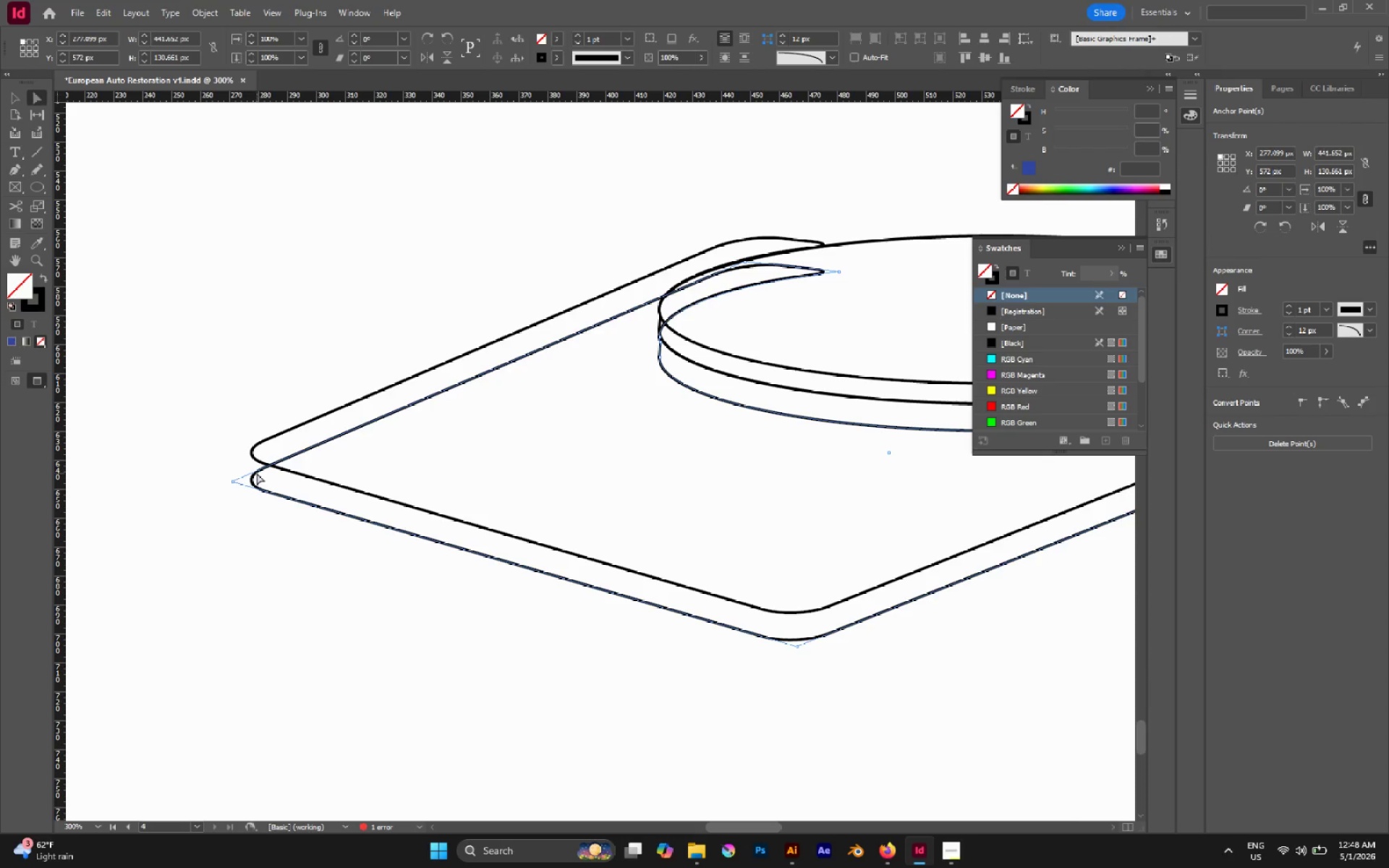 
left_click([257, 473])
 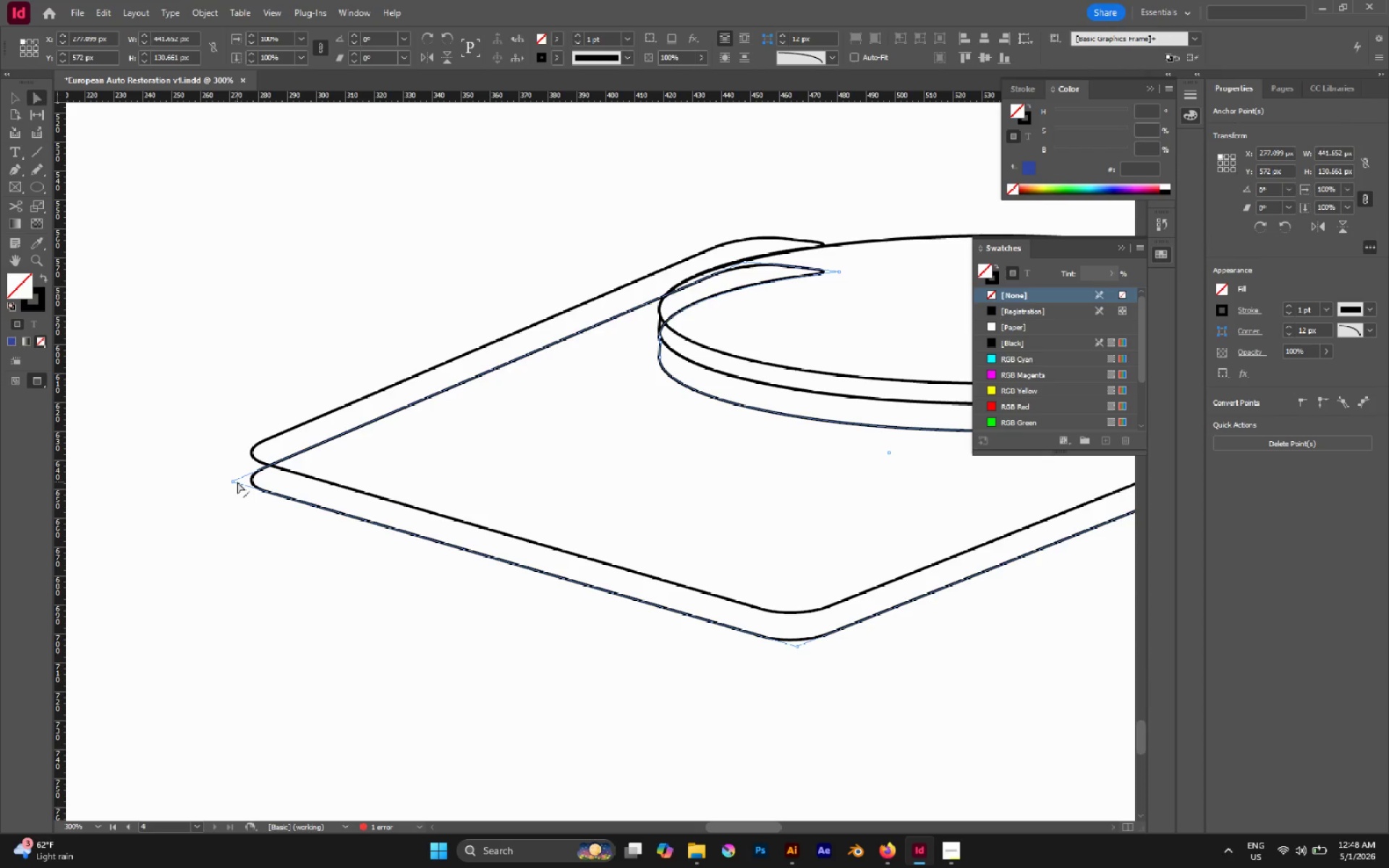 
left_click([236, 482])
 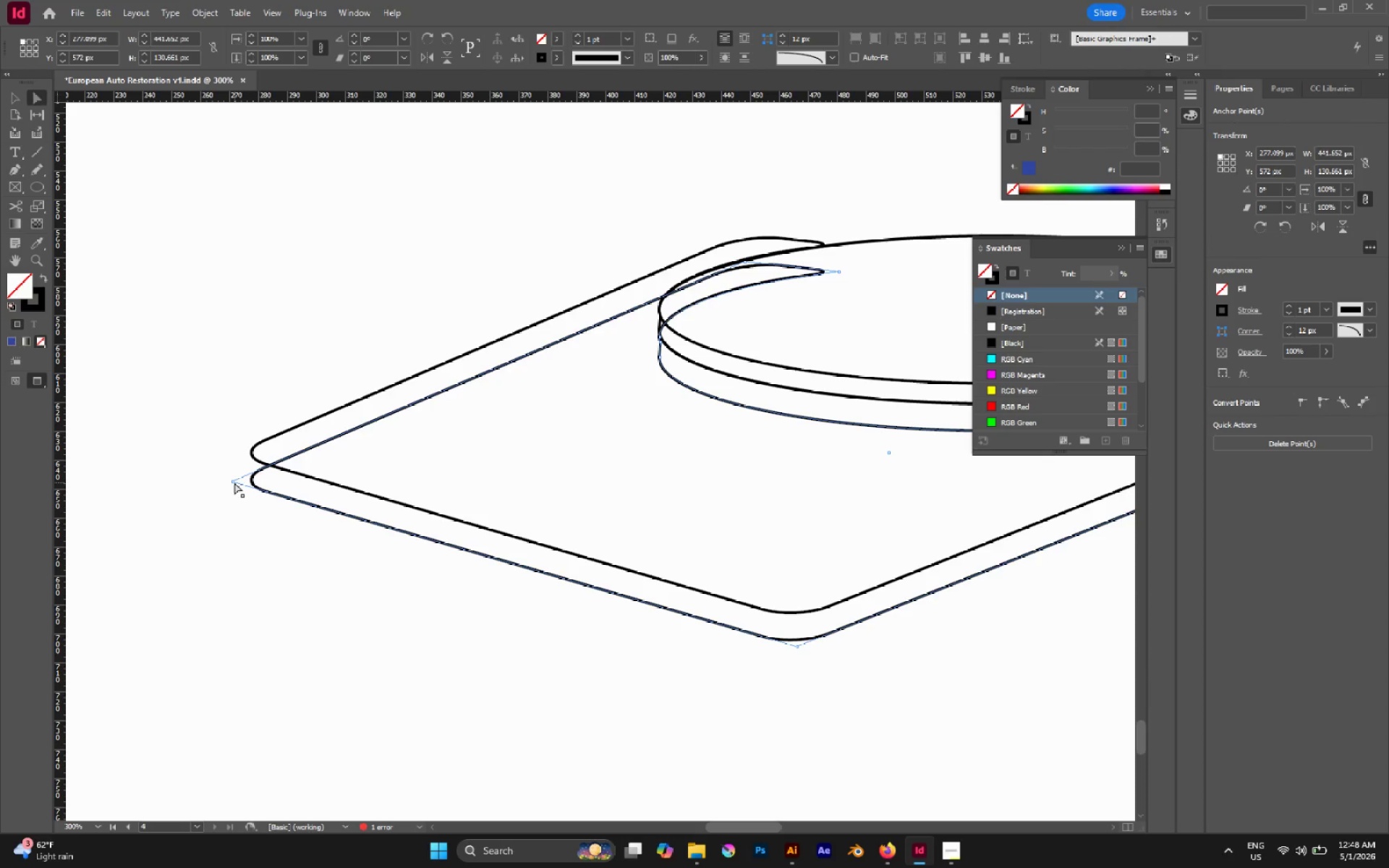 
left_click([234, 482])
 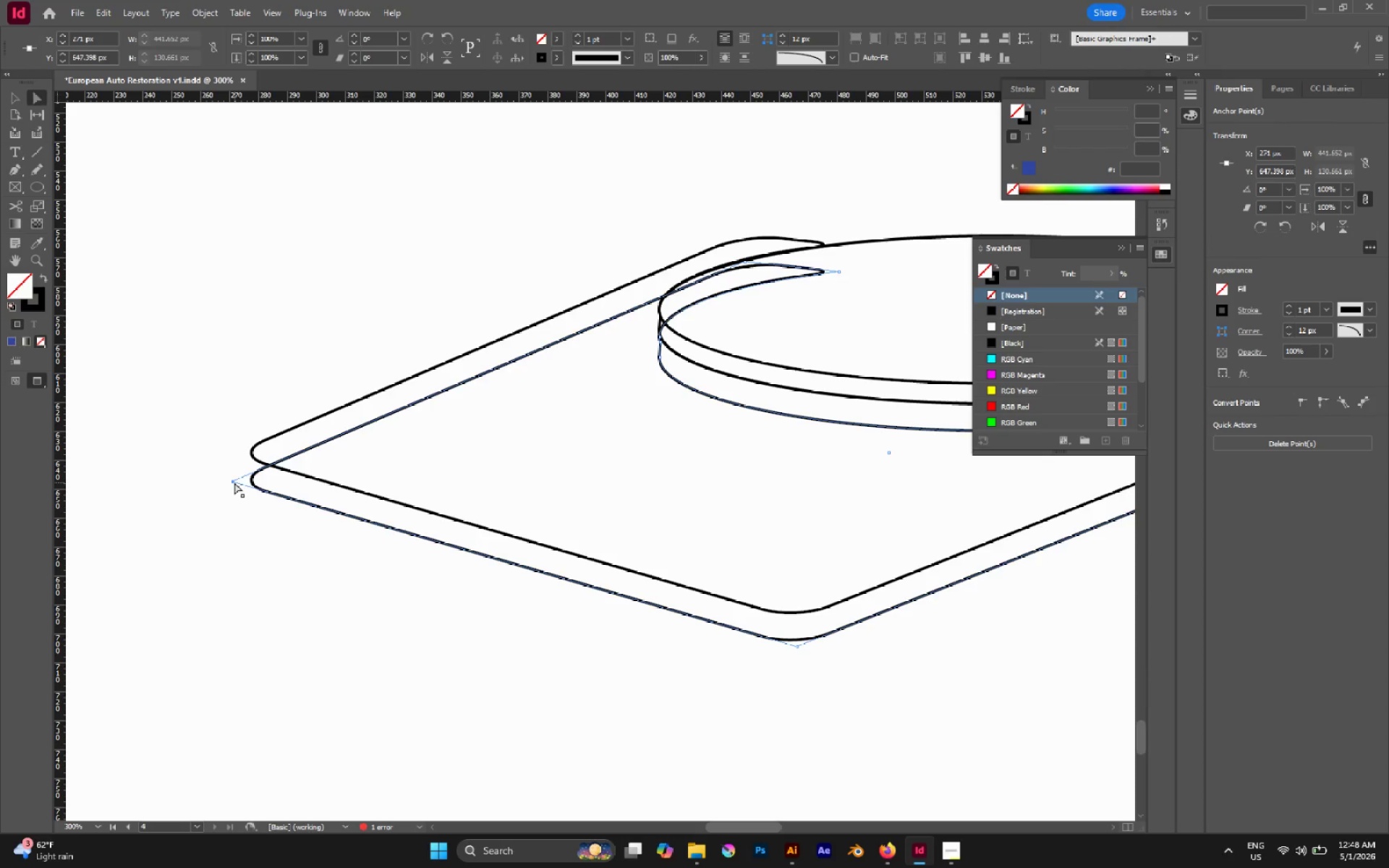 
left_click_drag(start_coordinate=[234, 482], to_coordinate=[187, 467])
 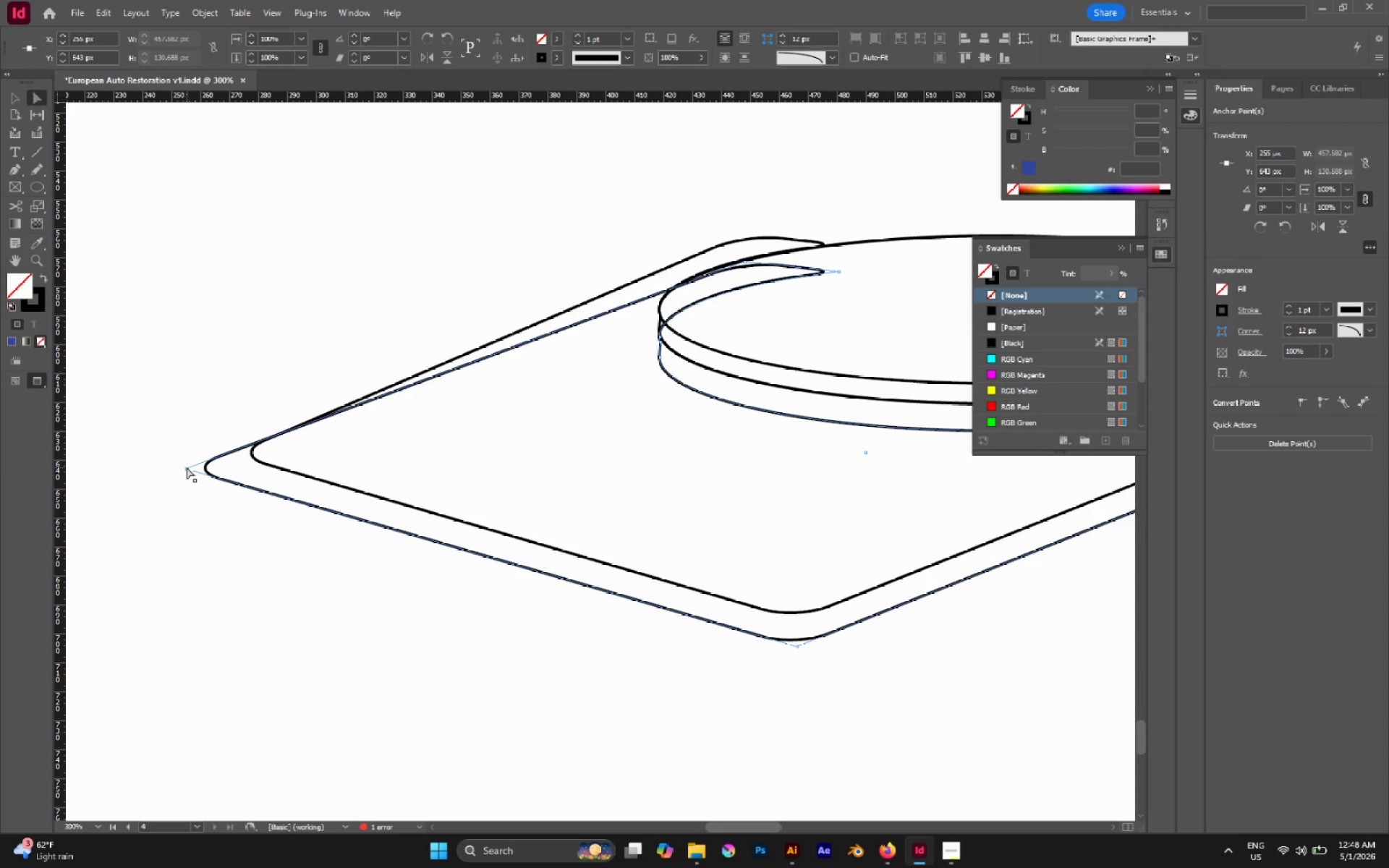 
key(Control+Z)
 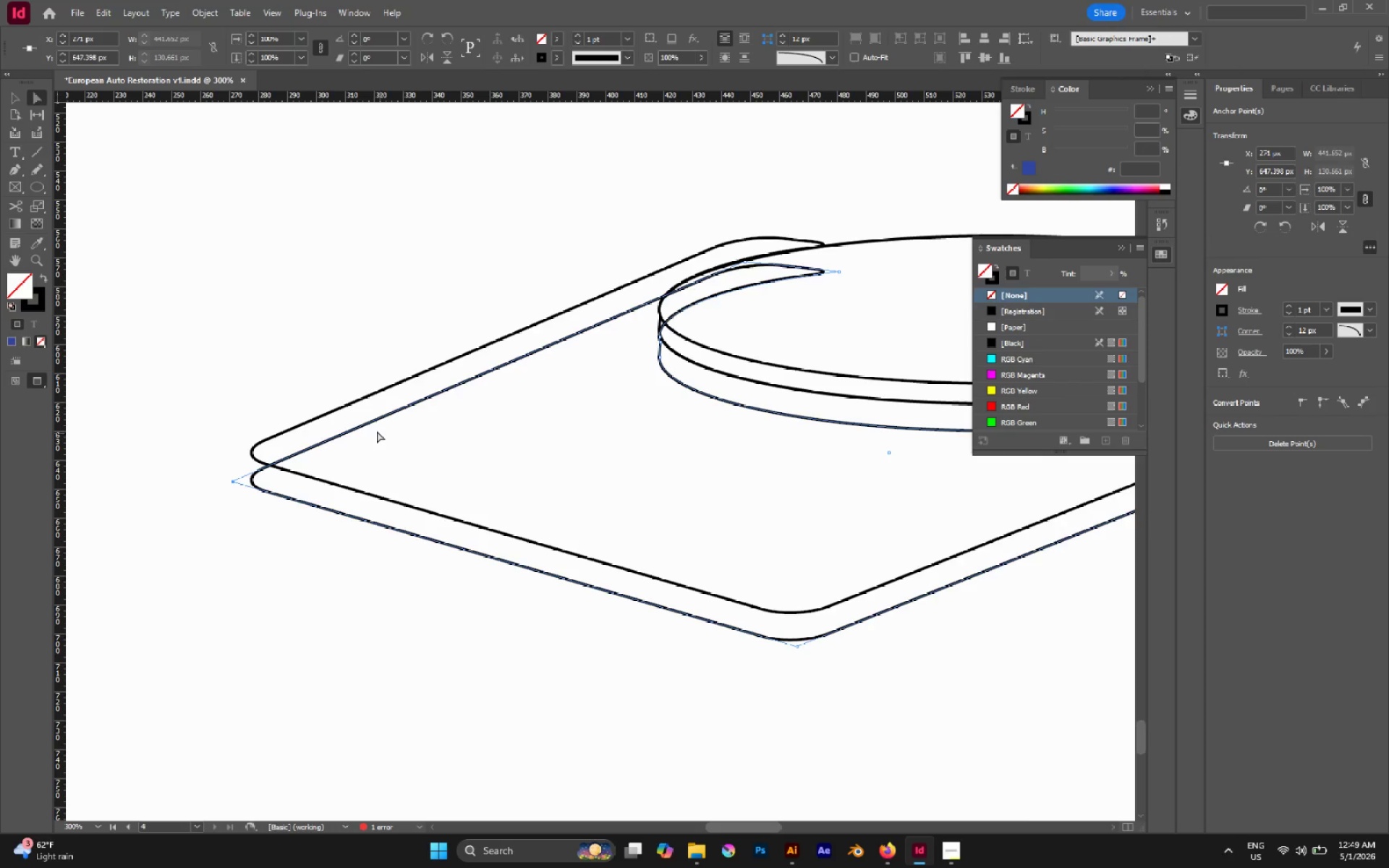 
key(Alt+AltLeft)
 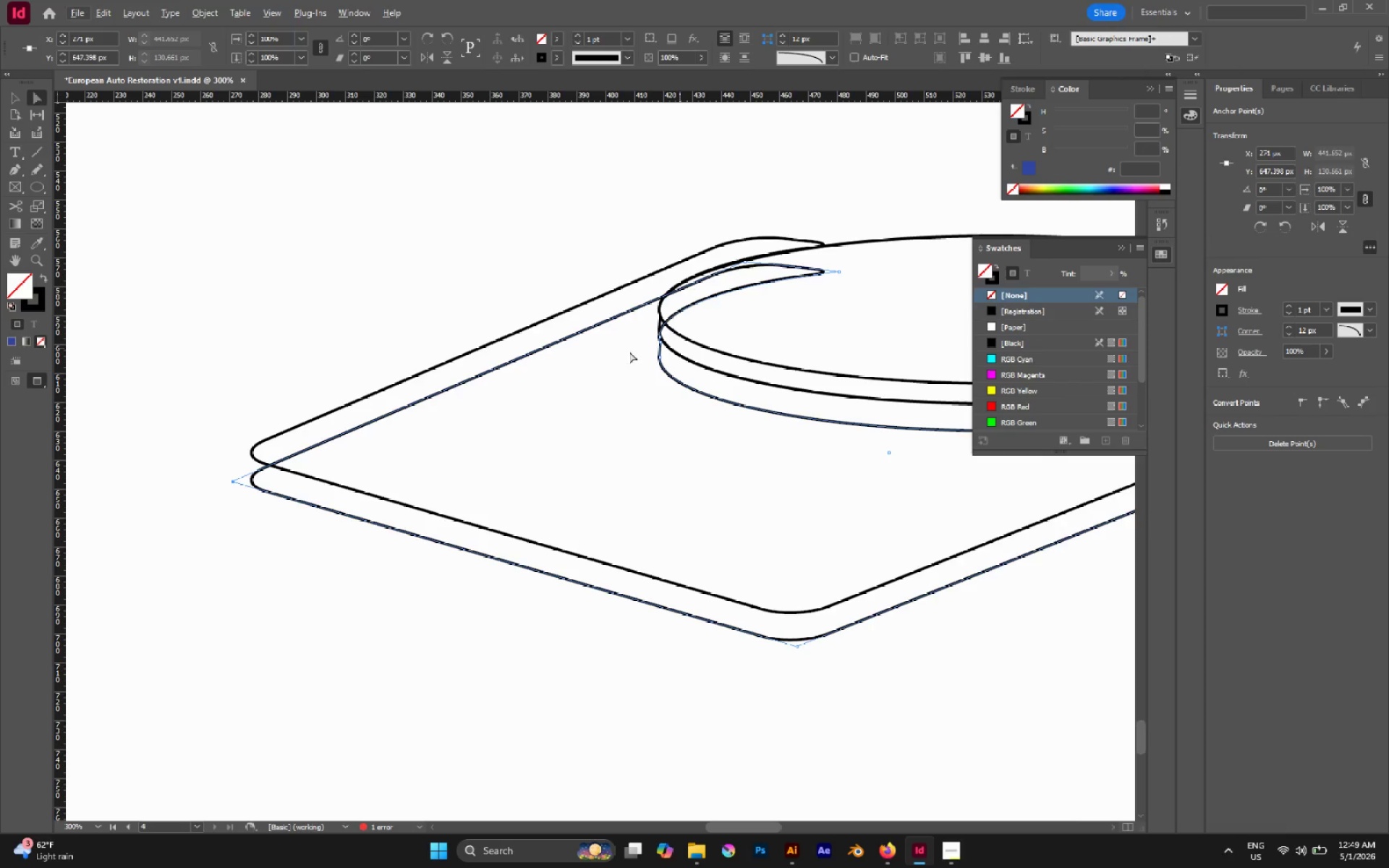 
left_click([566, 352])
 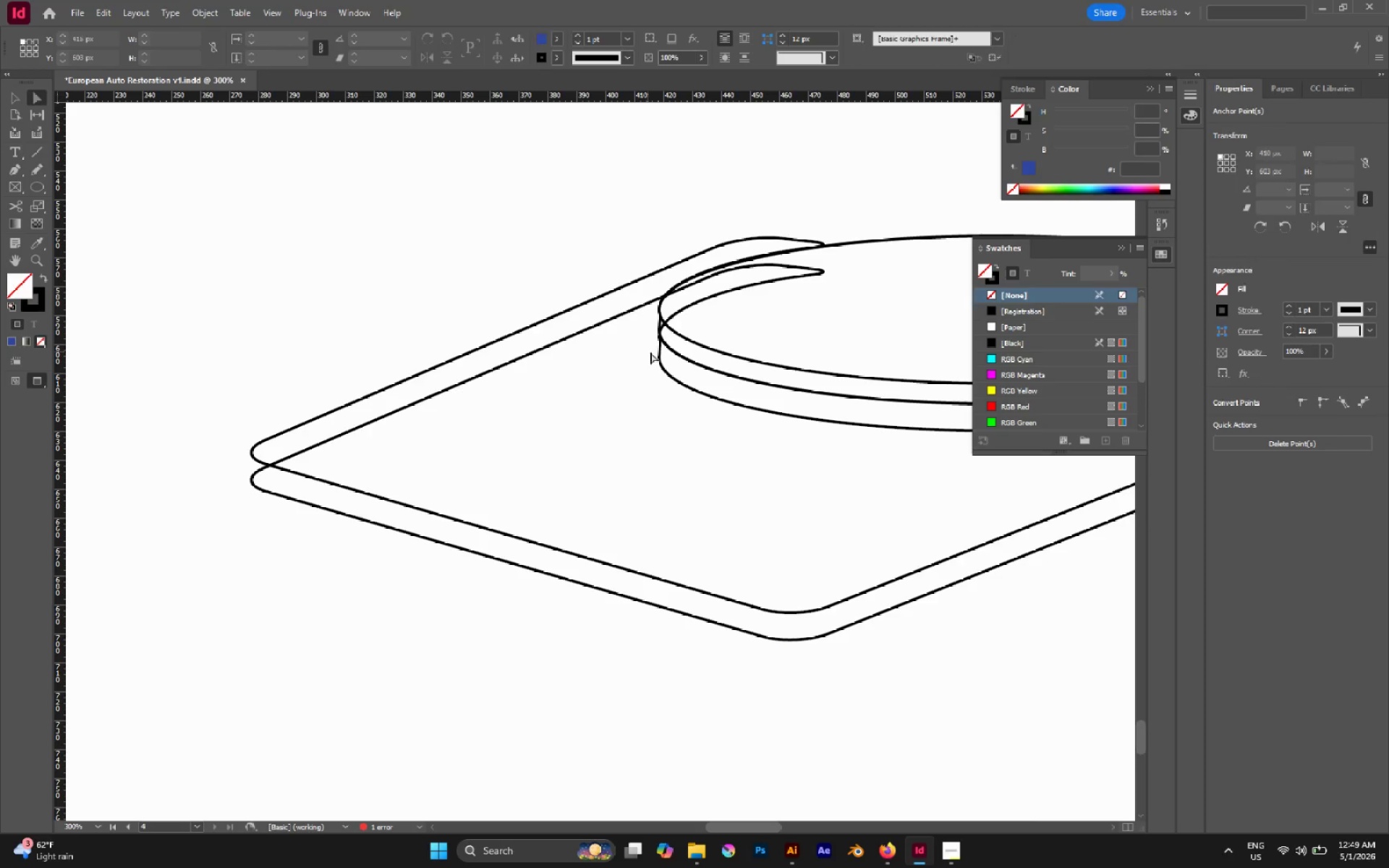 
hold_key(key=AltLeft, duration=0.98)
left_click([658, 353])
 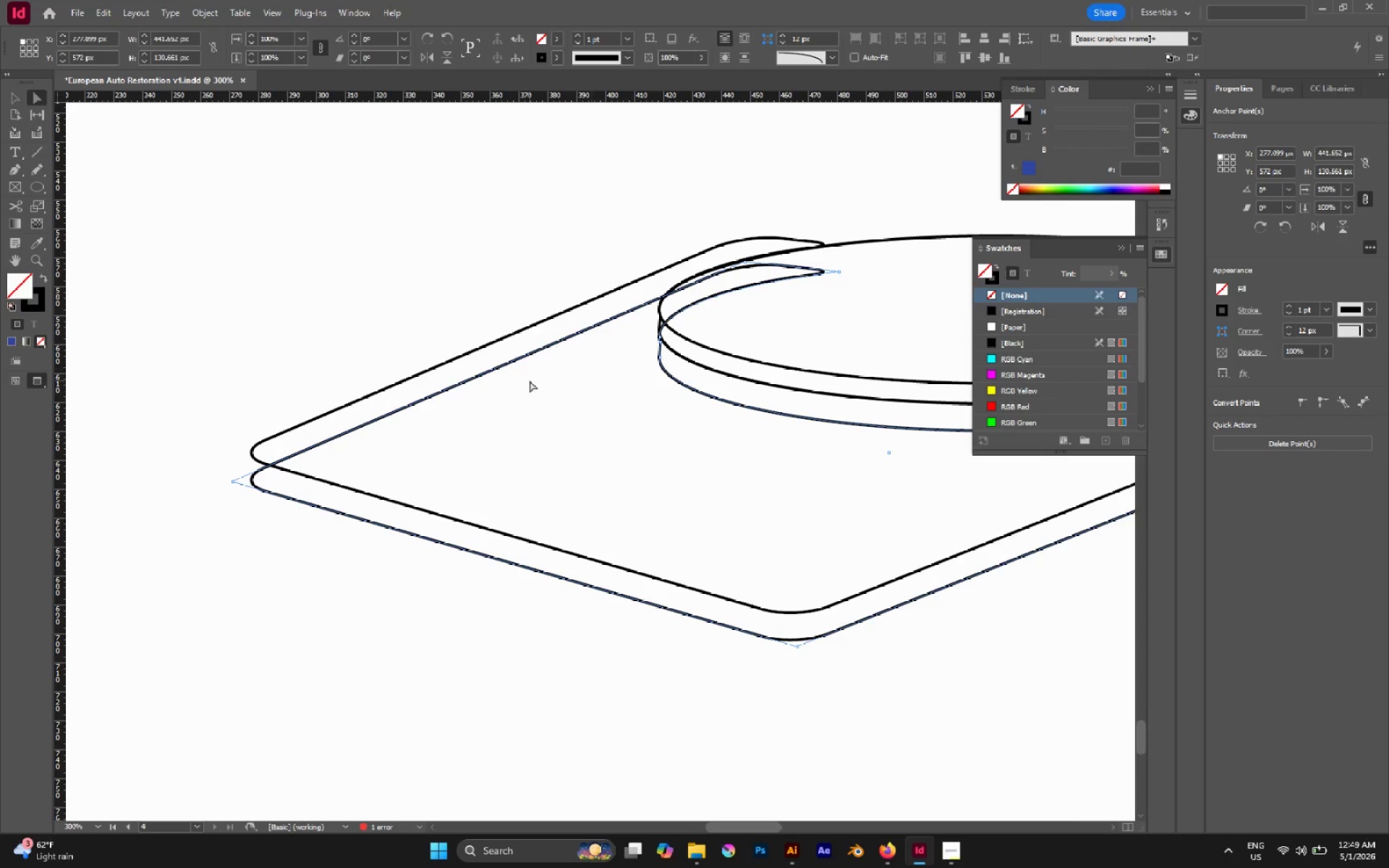 
hold_key(key=AltLeft, duration=0.72)
scroll: coordinate [530, 380], scroll_direction: down, amount: 2.0
 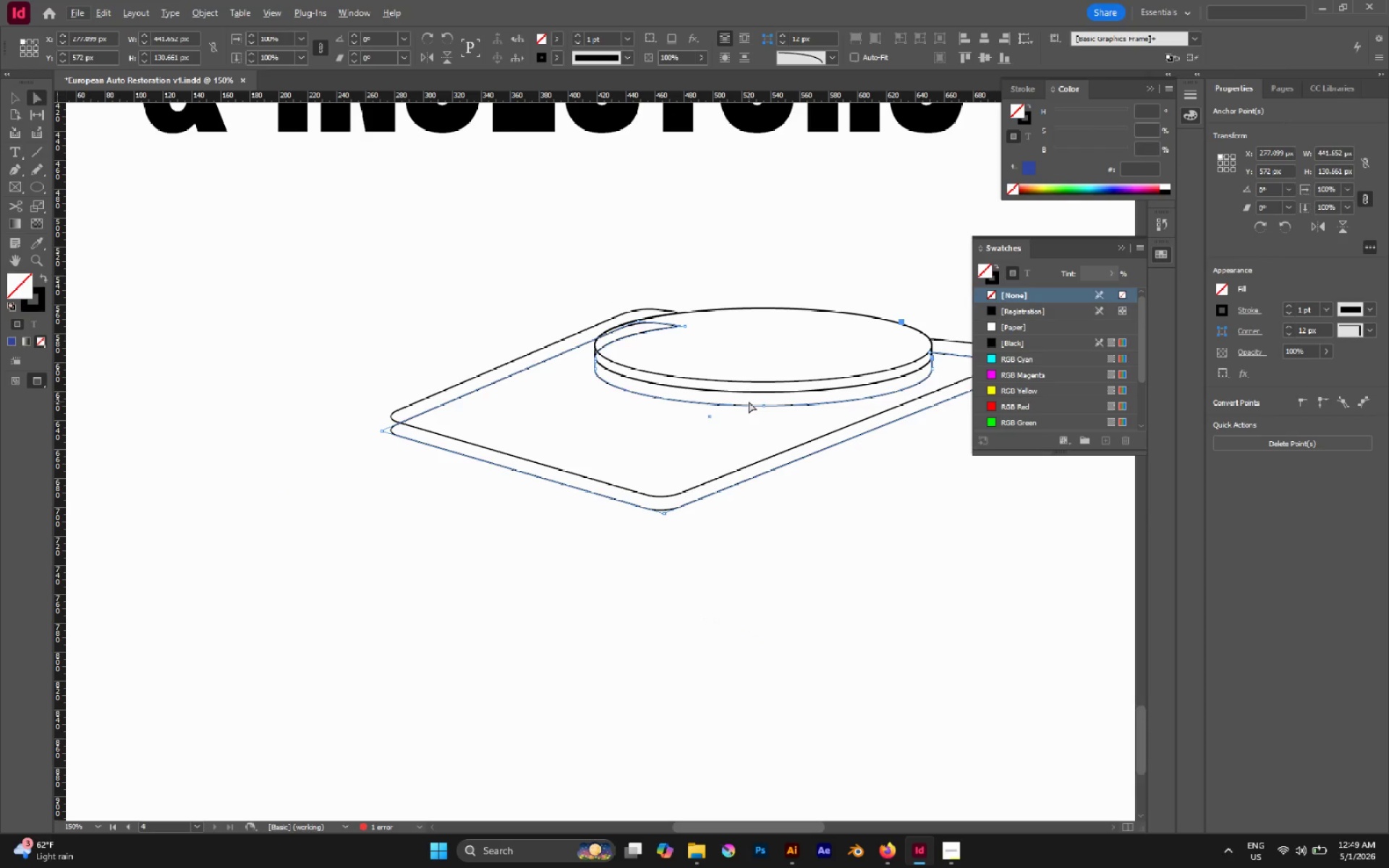 
key(Delete)
 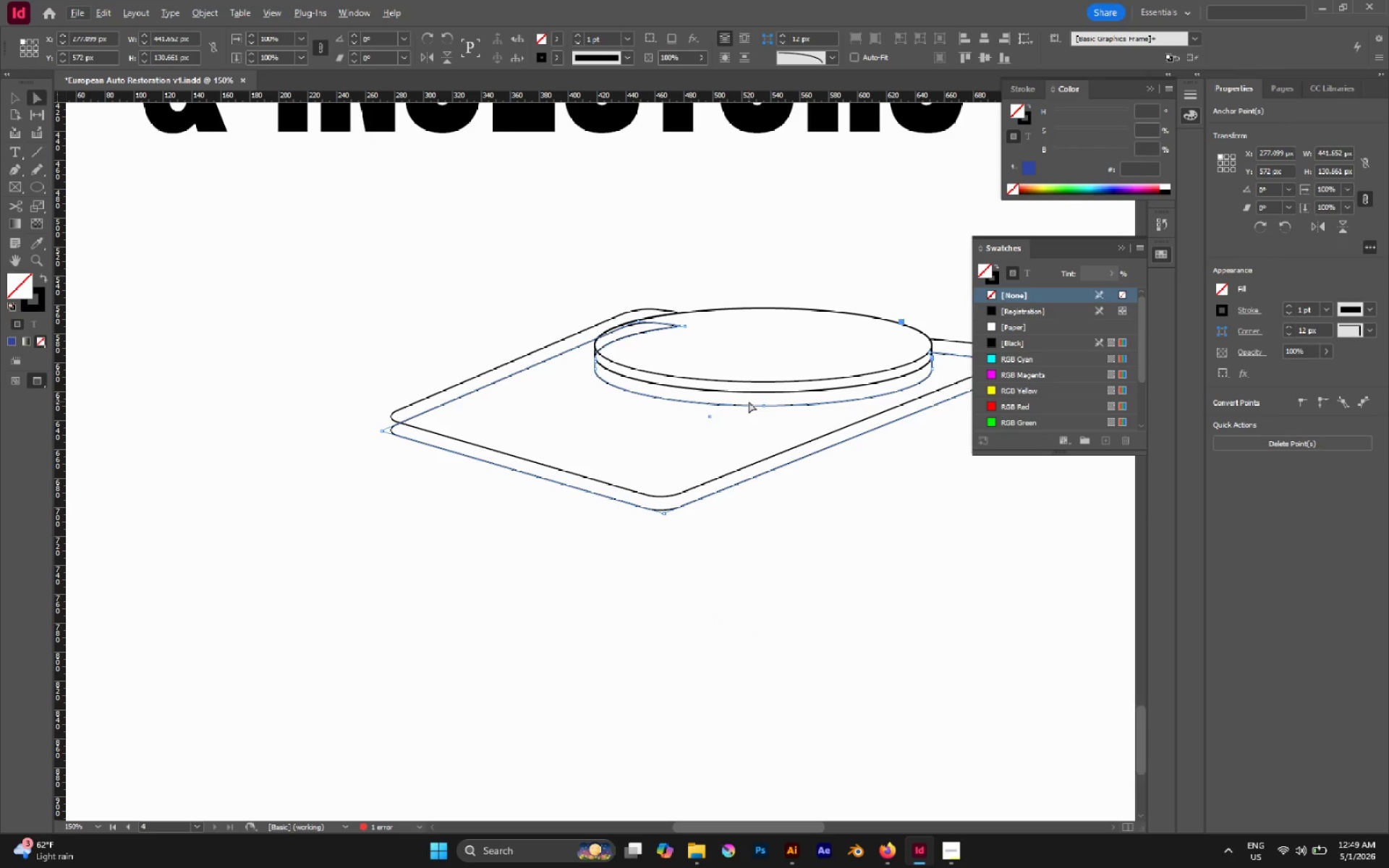 
key(Delete)
 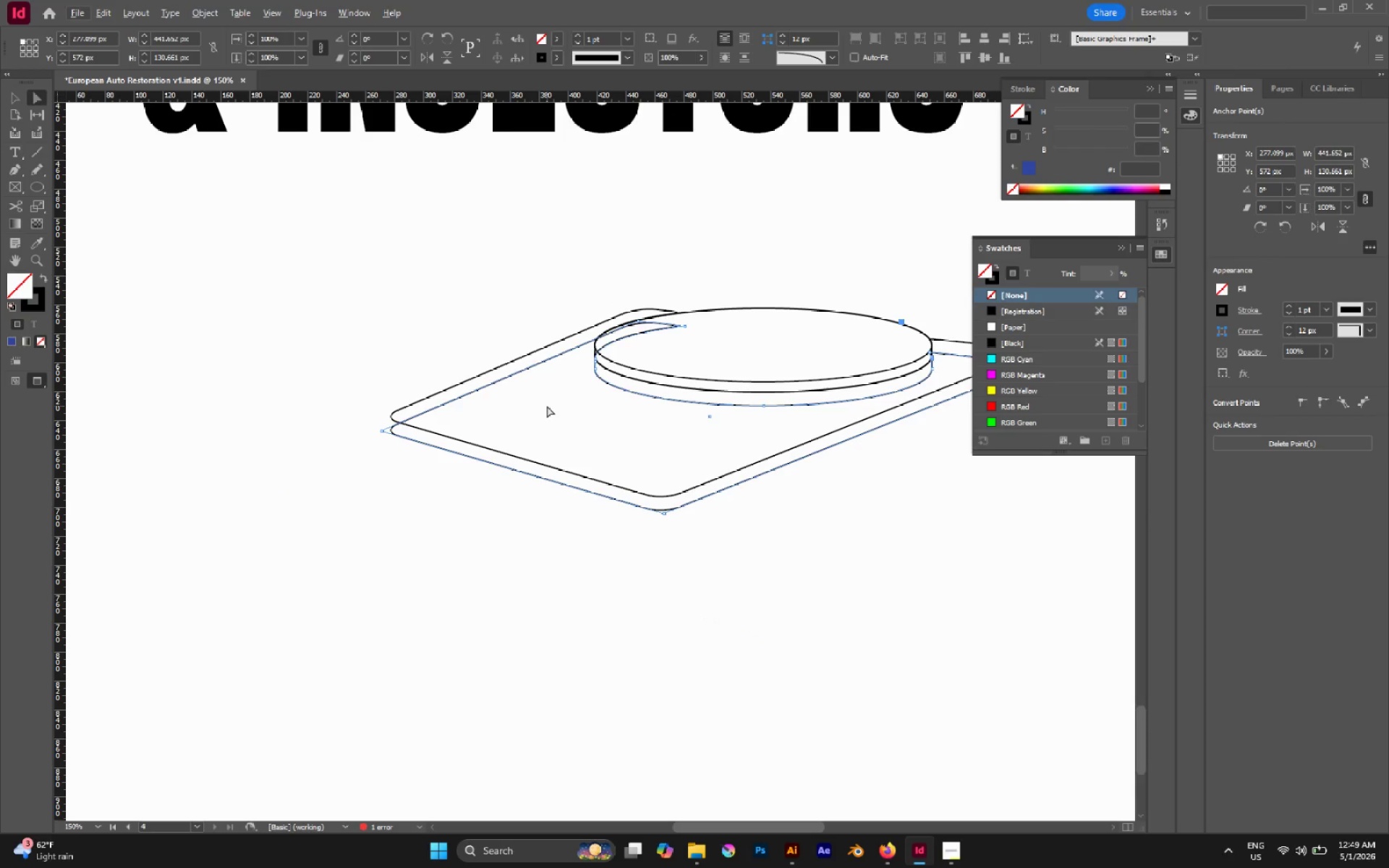 
left_click([547, 406])
 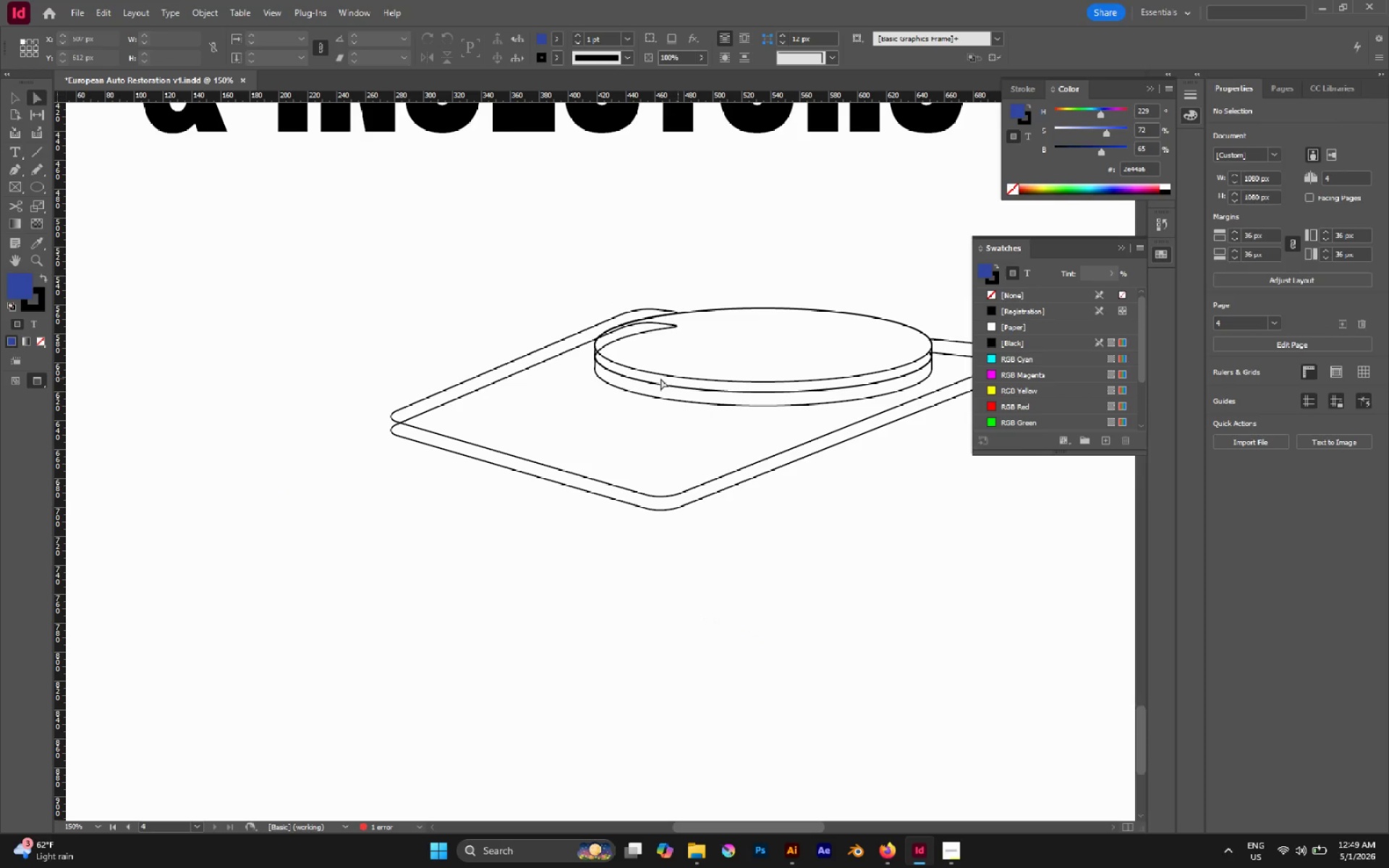 
hold_key(key=AltLeft, duration=0.88)
left_click([620, 388])
 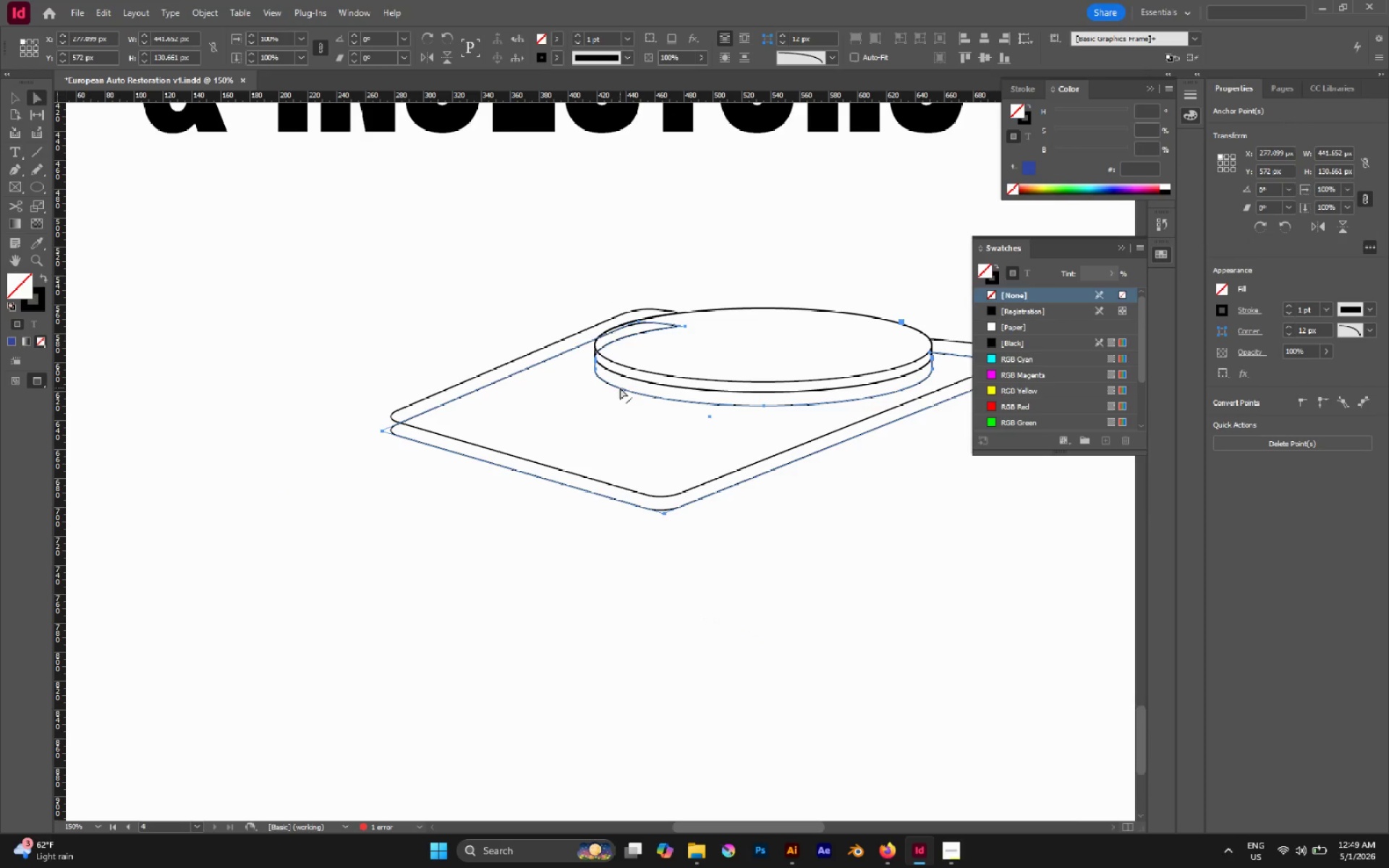 
wait(7.36)
 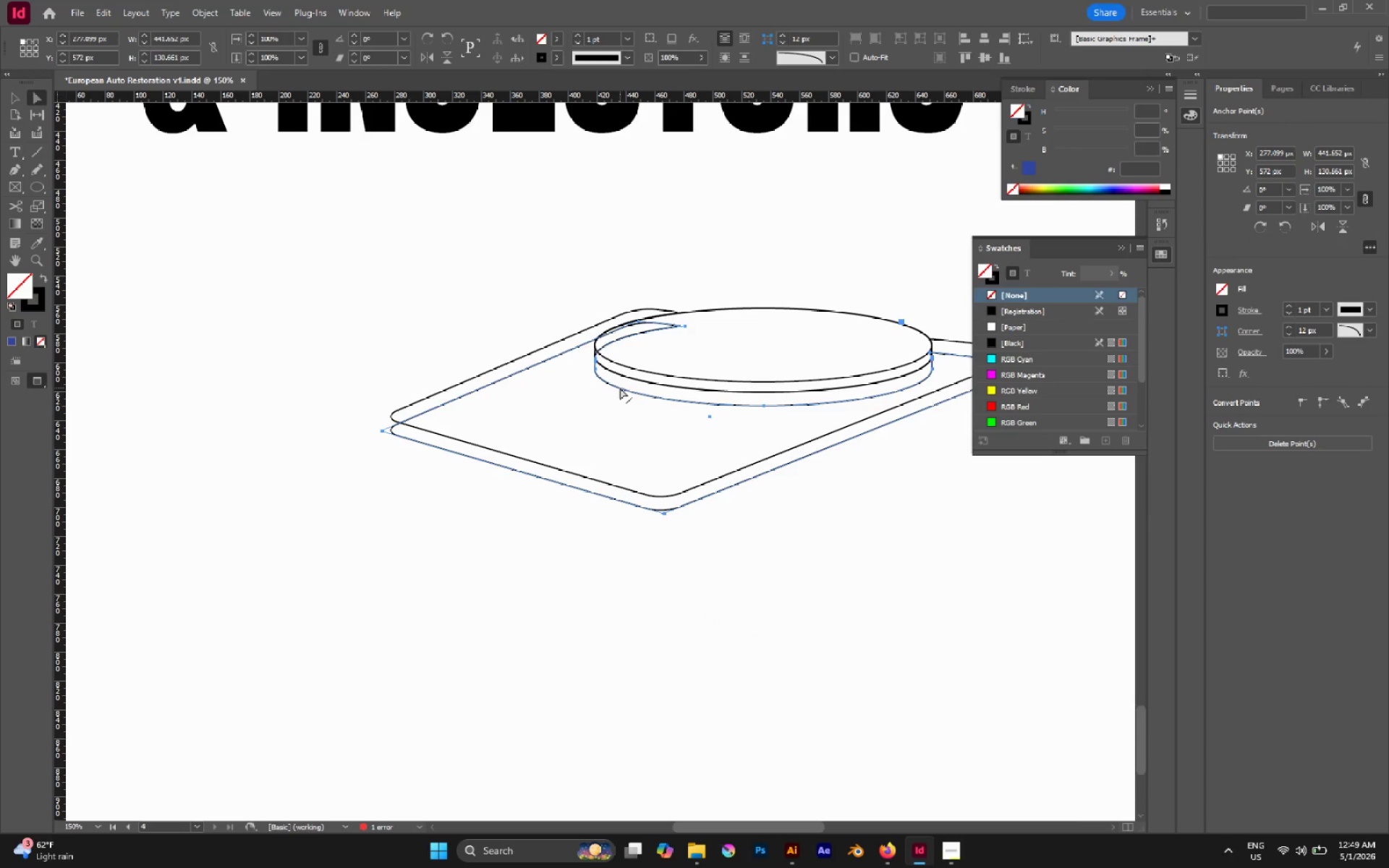 
left_click([315, 370])
 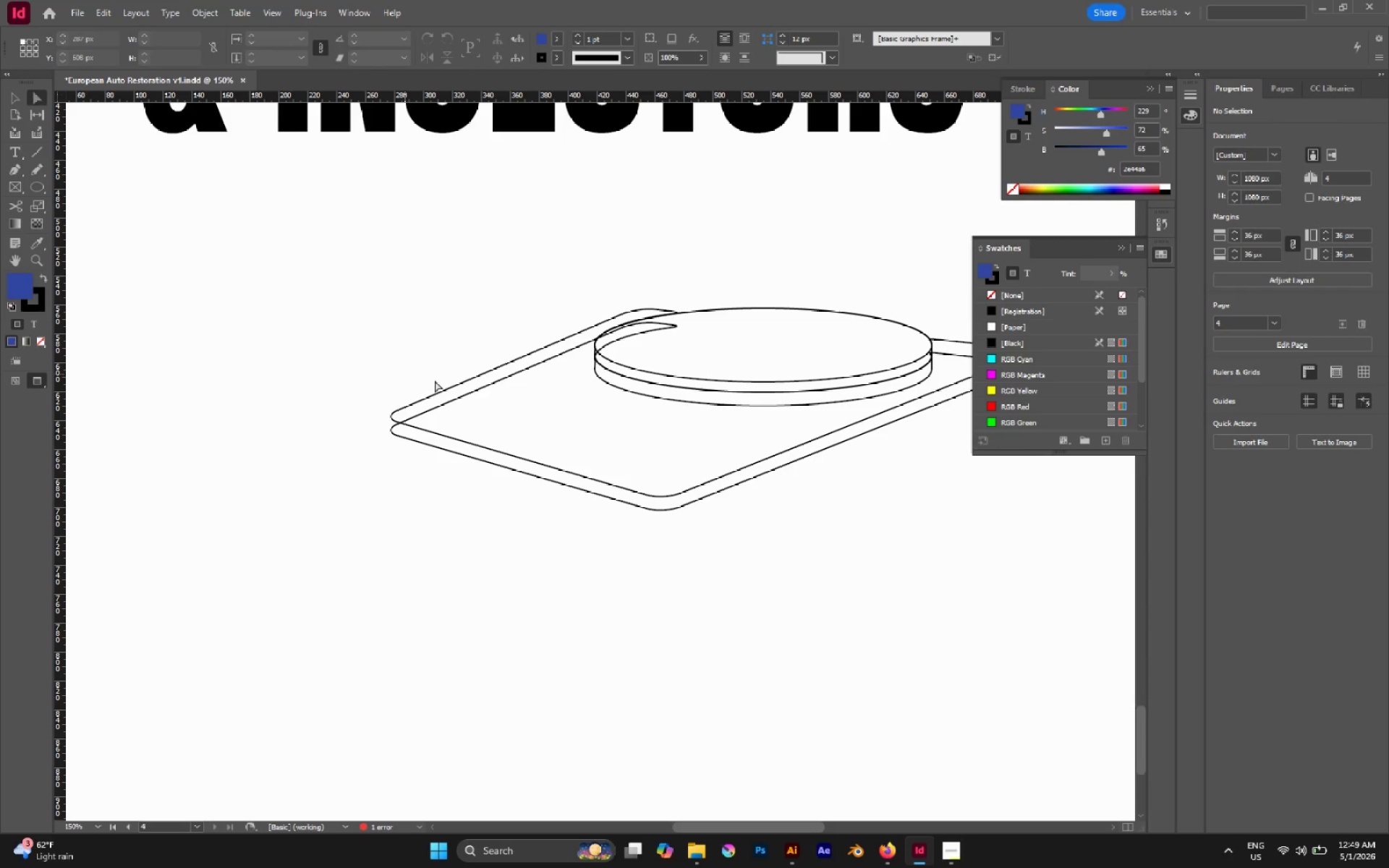 
left_click([438, 407])
 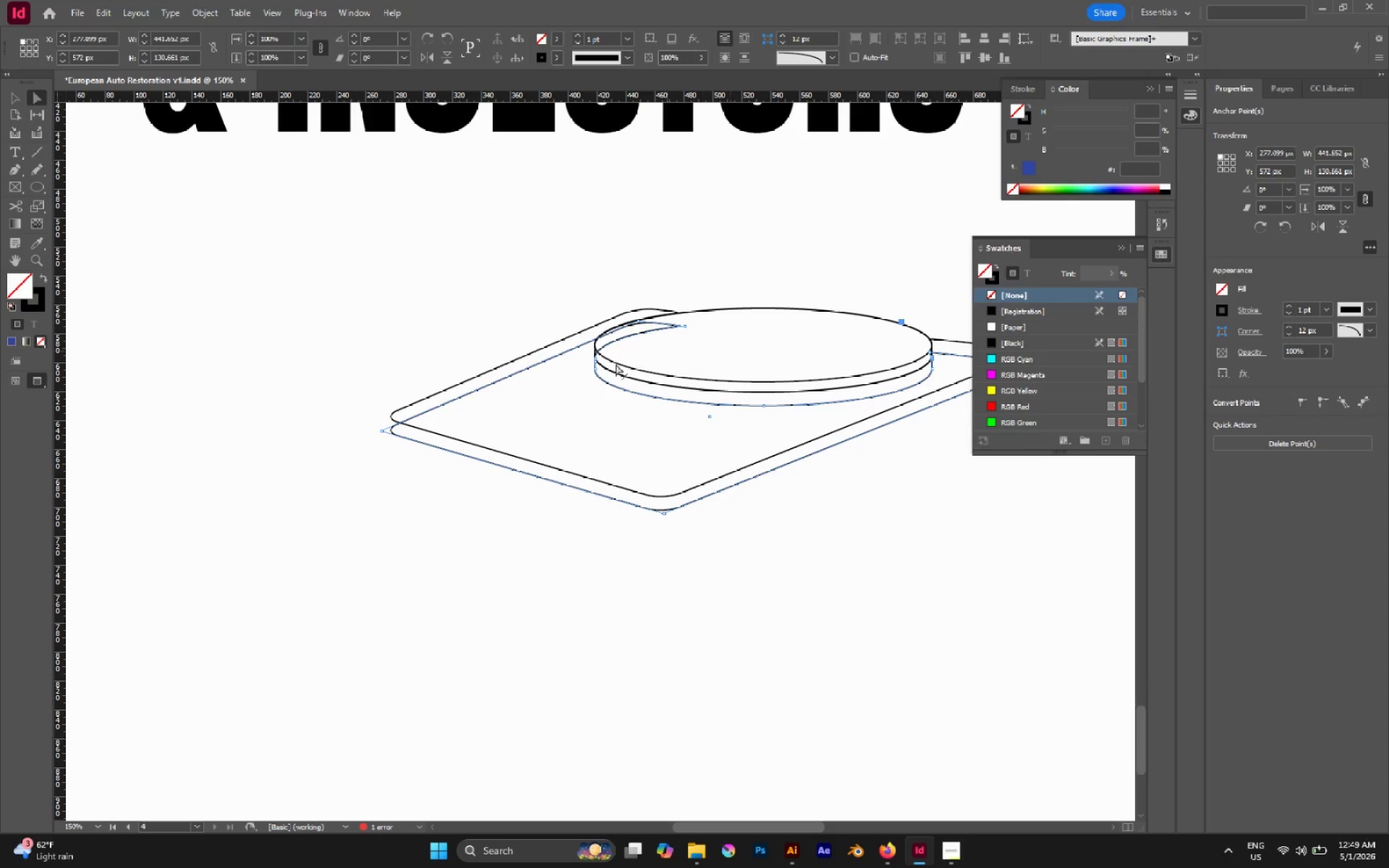 
wait(5.05)
 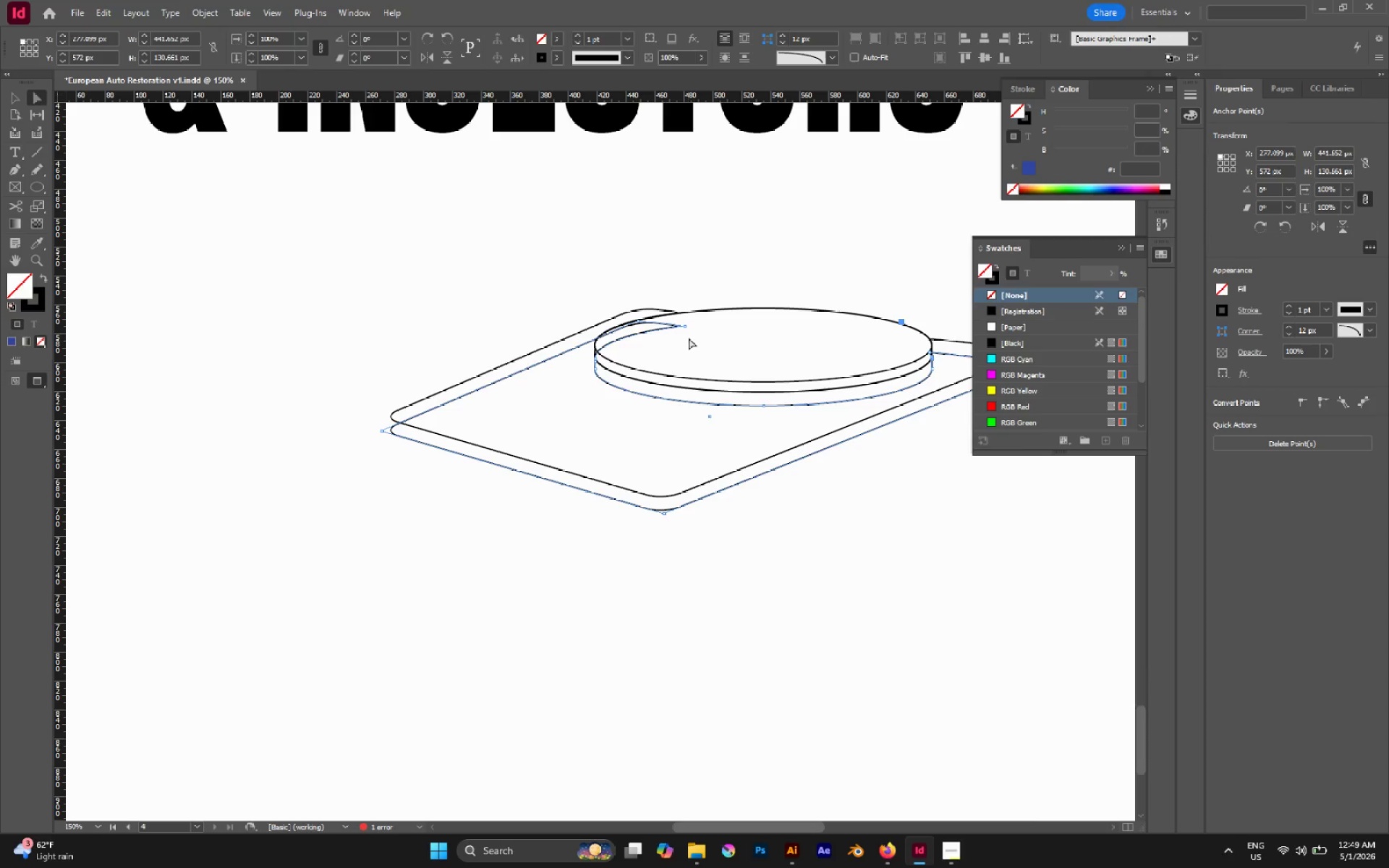 
left_click([594, 368])
 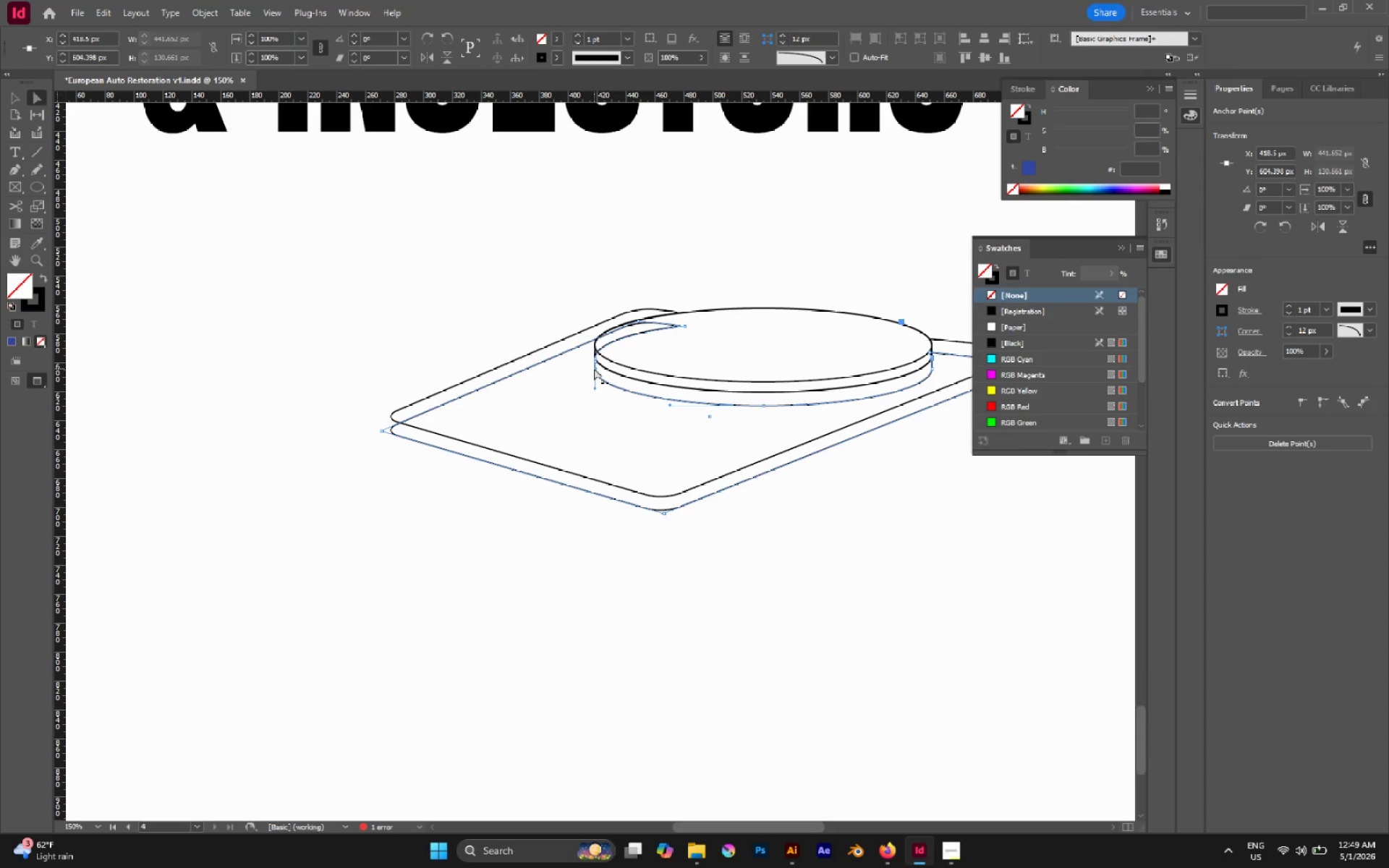 
key(Delete)
 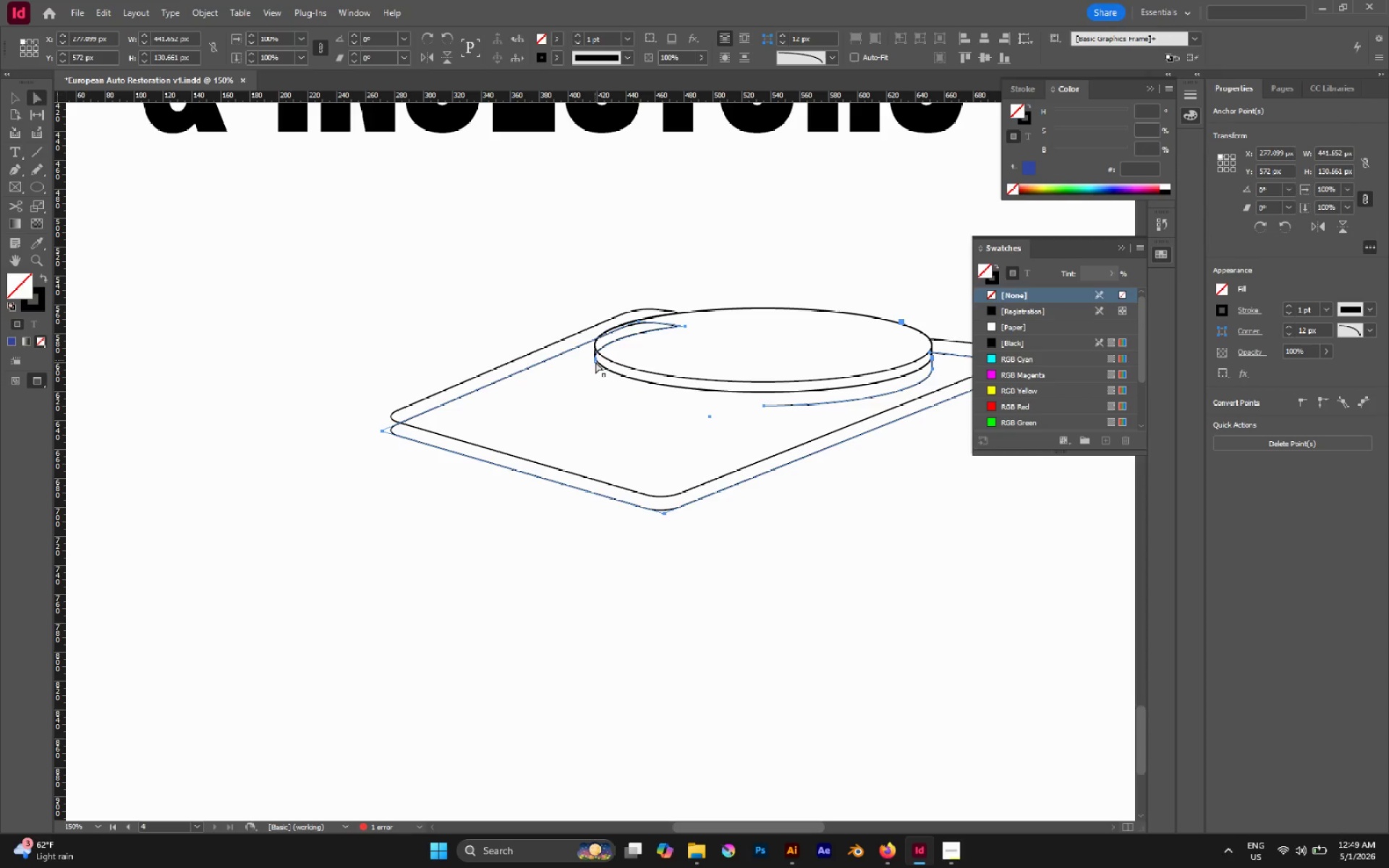 
left_click([595, 362])
 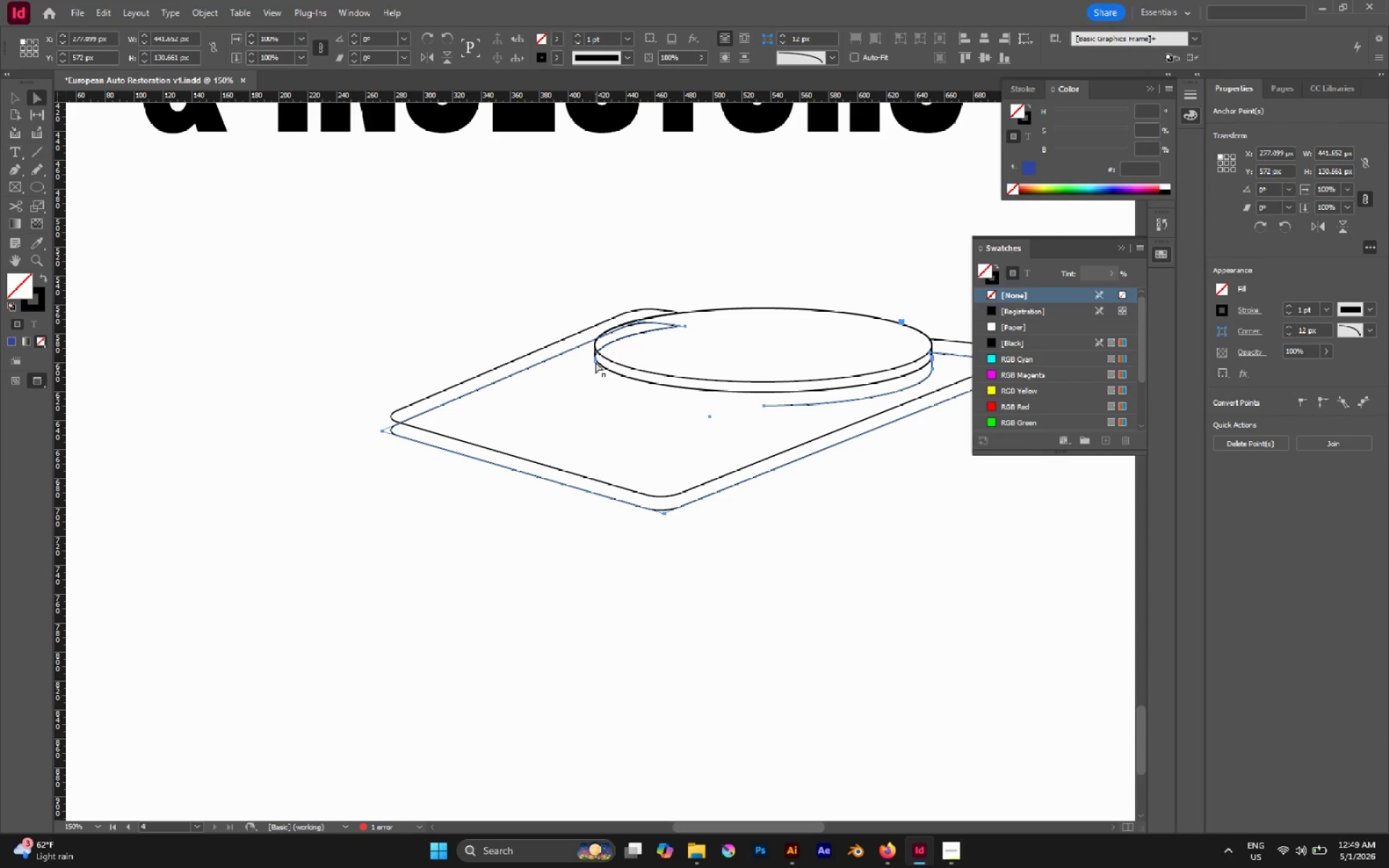 
left_click_drag(start_coordinate=[595, 362], to_coordinate=[556, 369])
 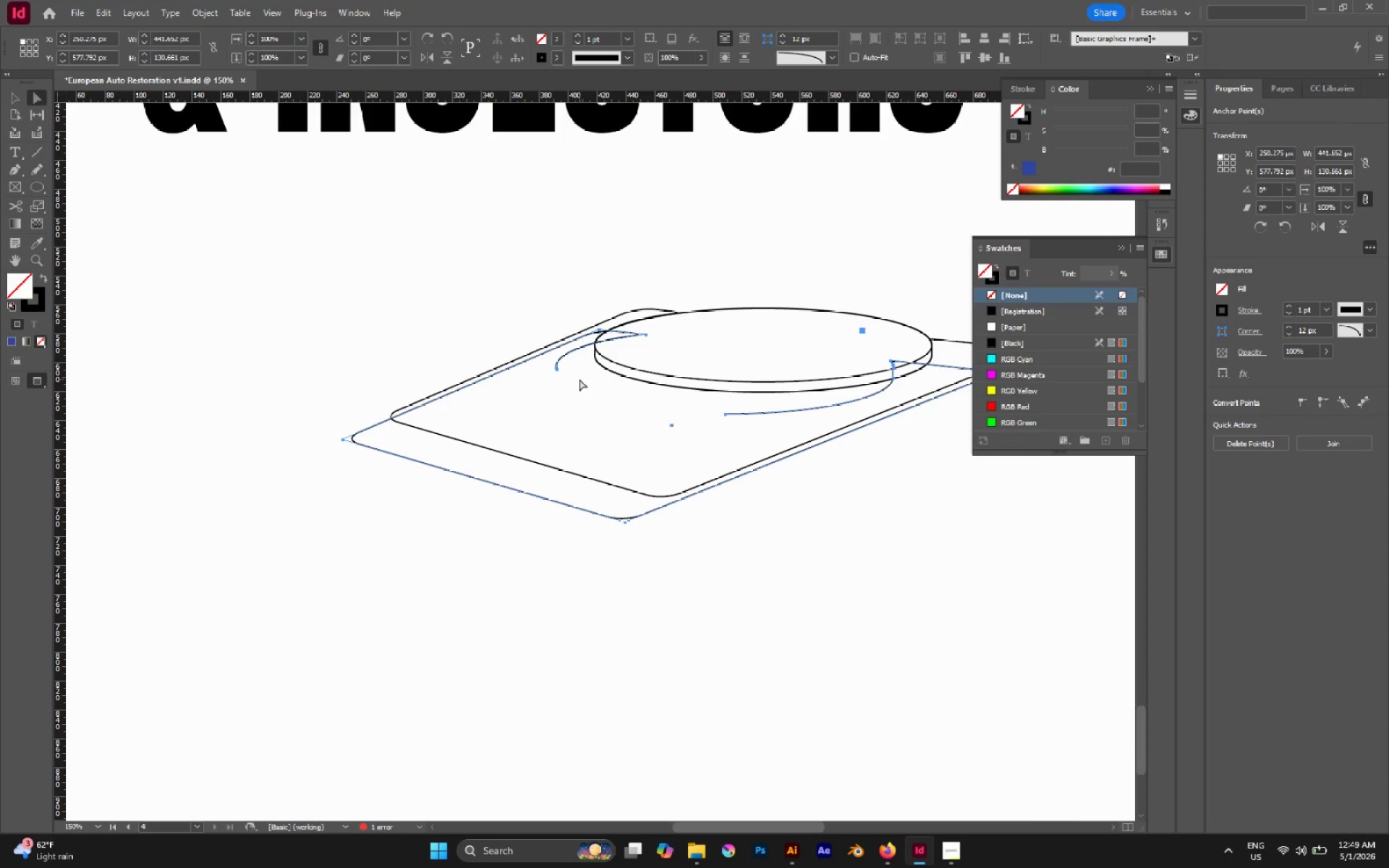 
key(Control+Z)
 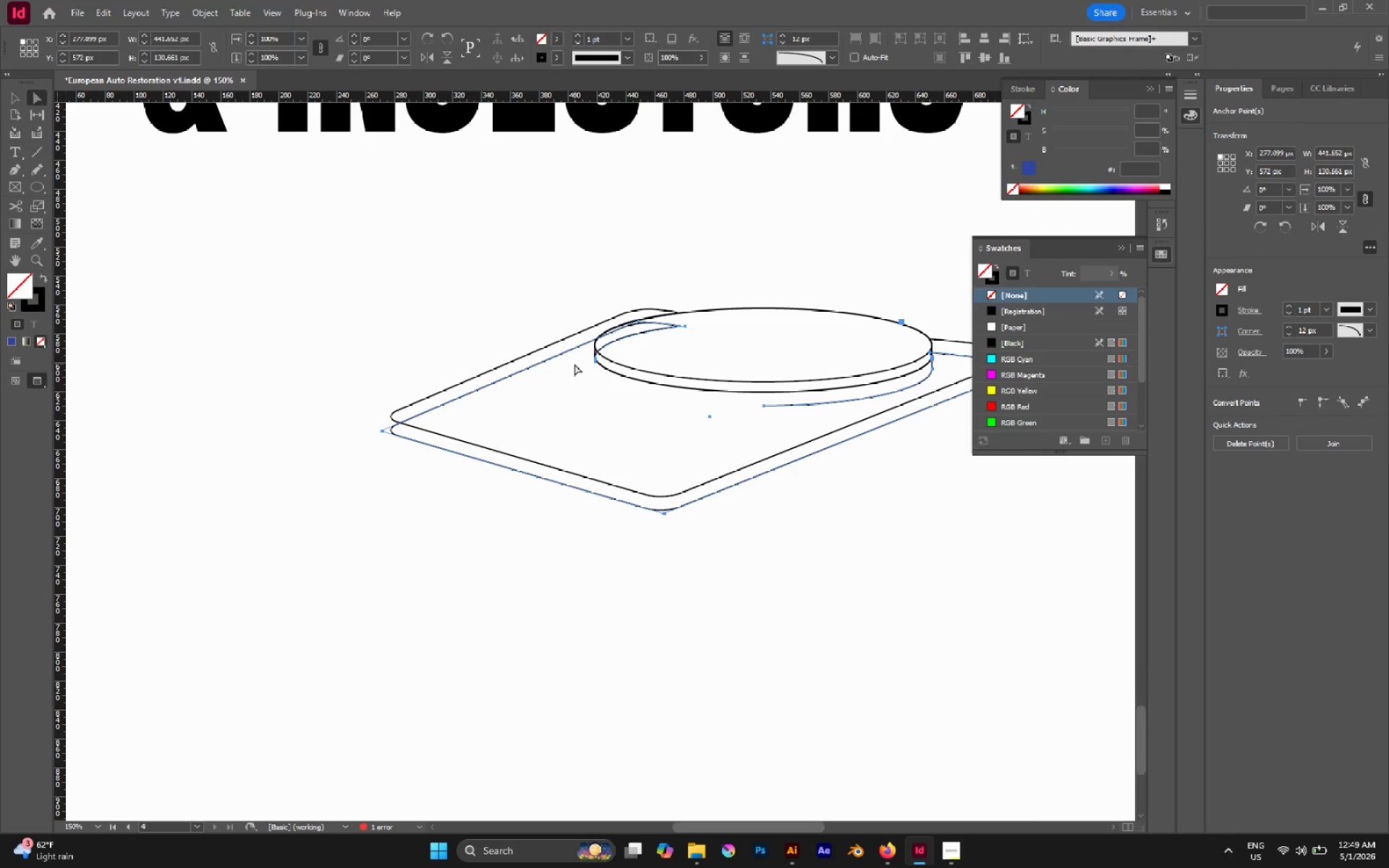 
key(Shift+ArrowDown)
 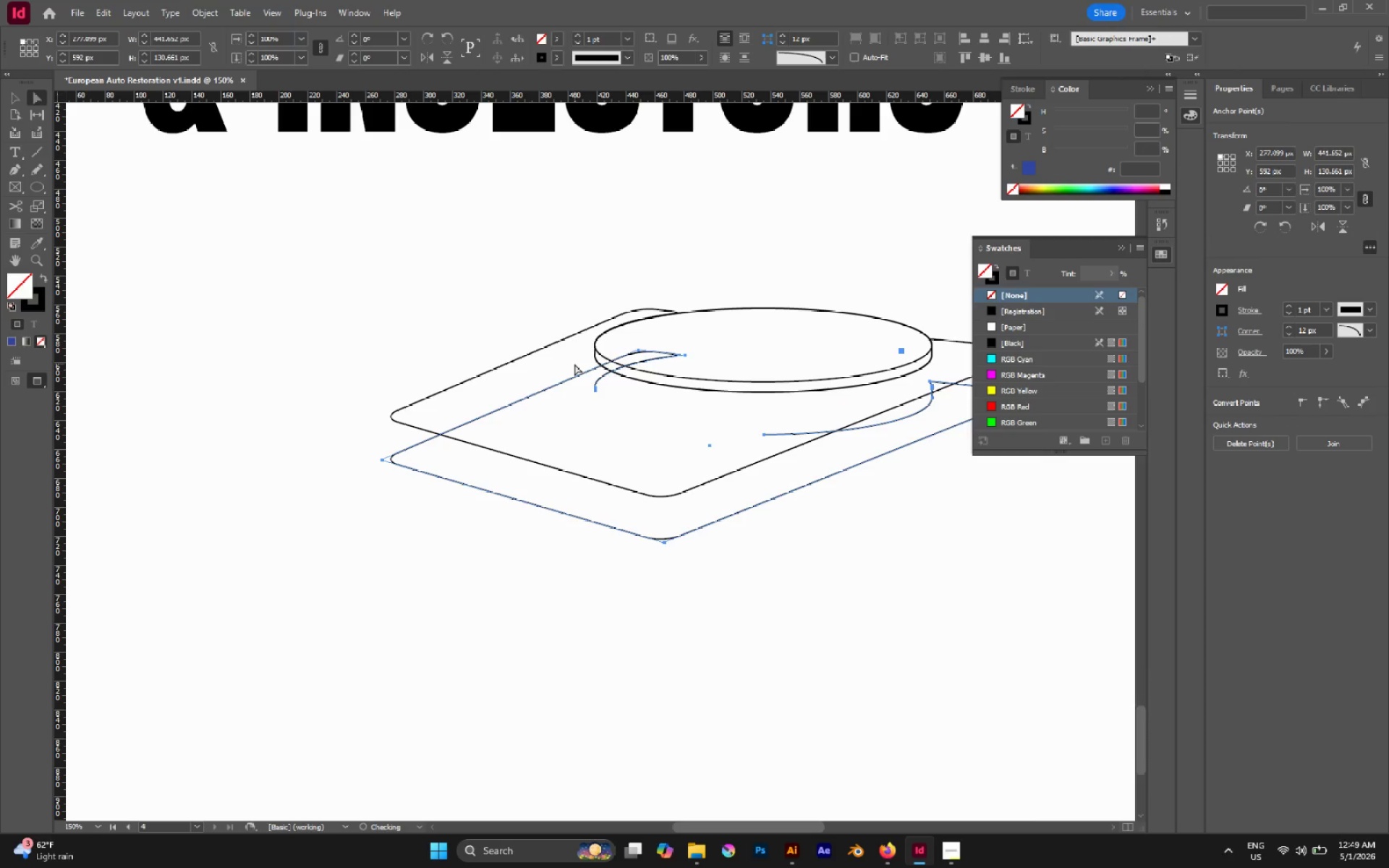 
key(Shift+ArrowDown)
 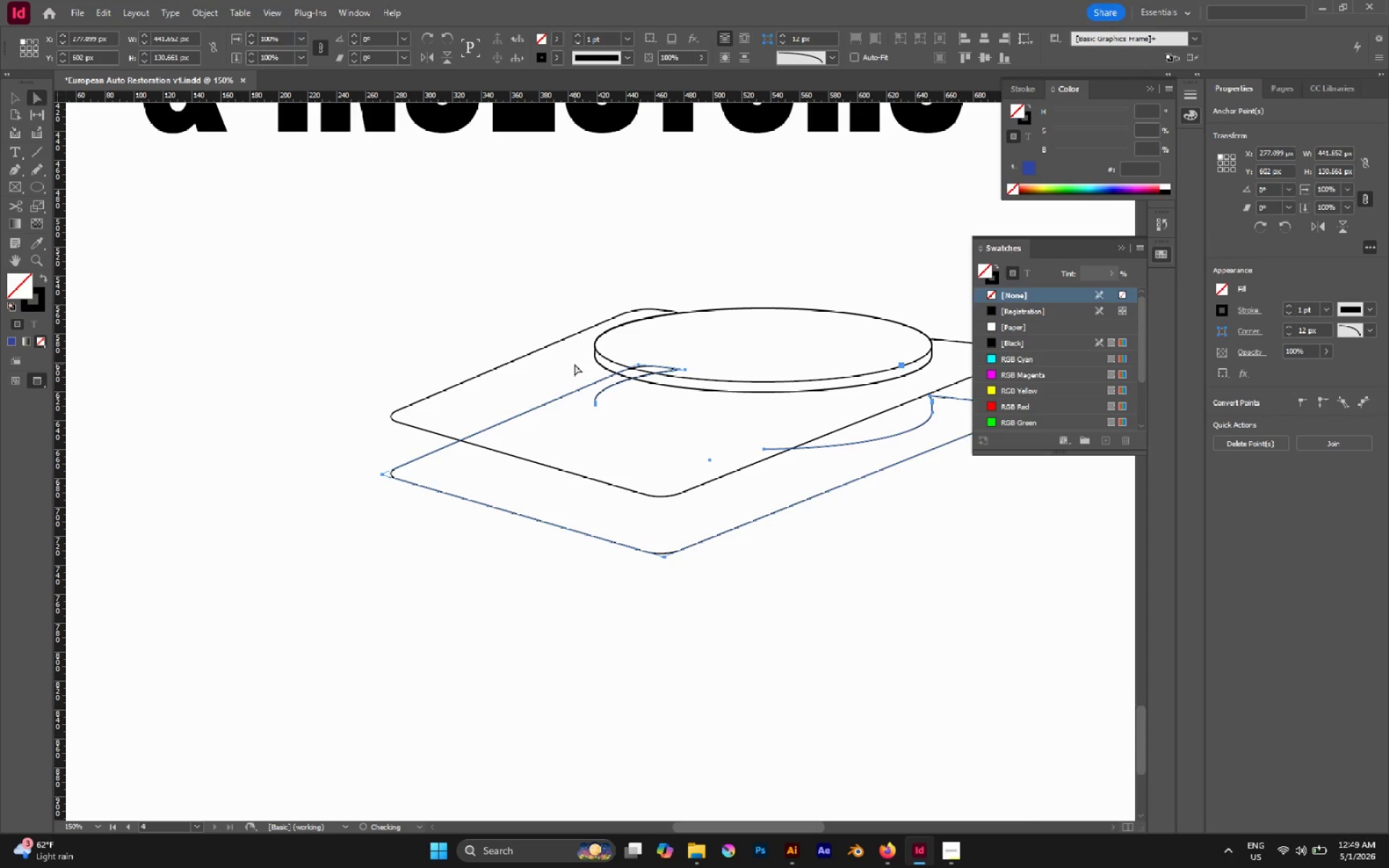 
key(Shift+ArrowDown)
 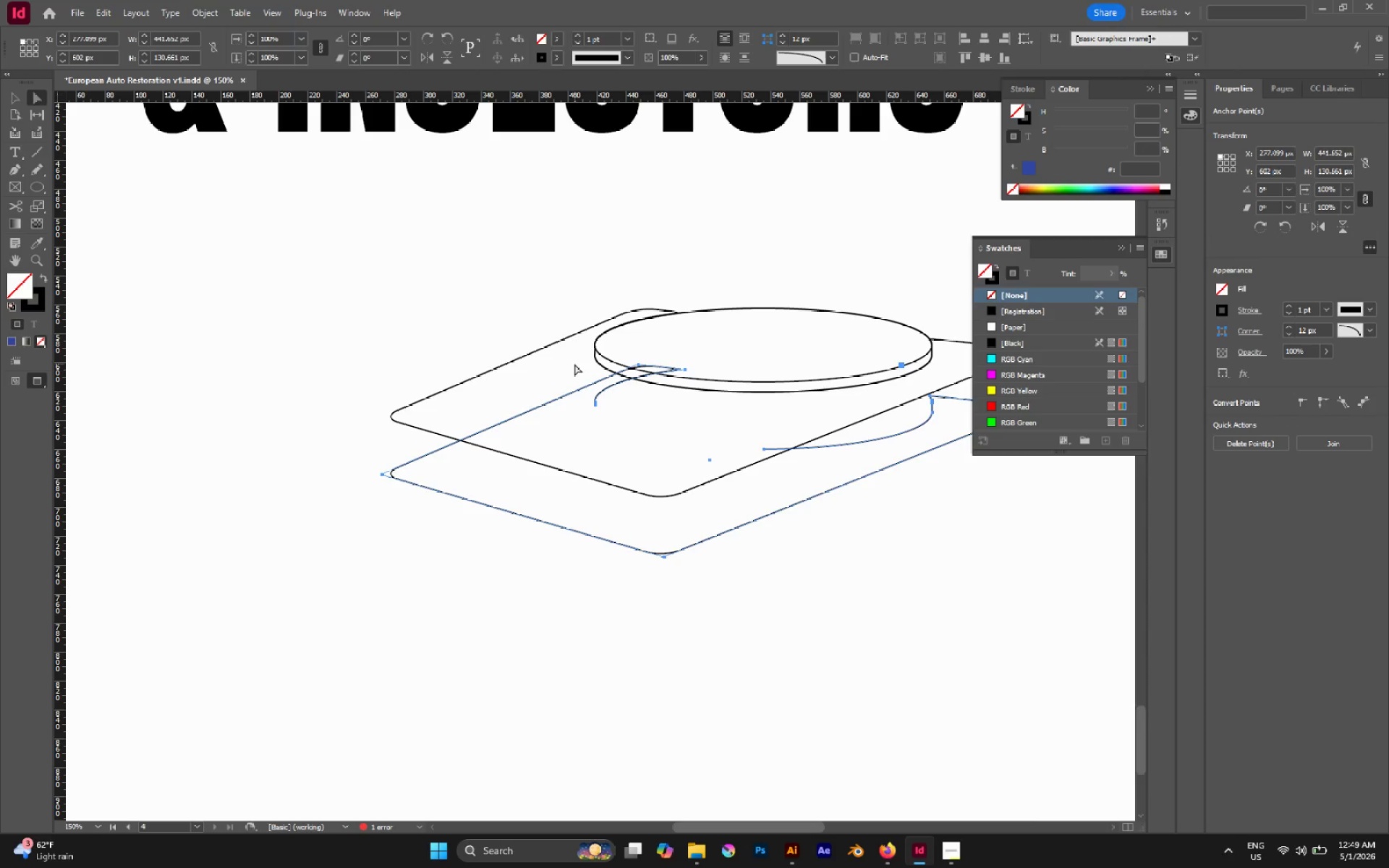 
key(A)
 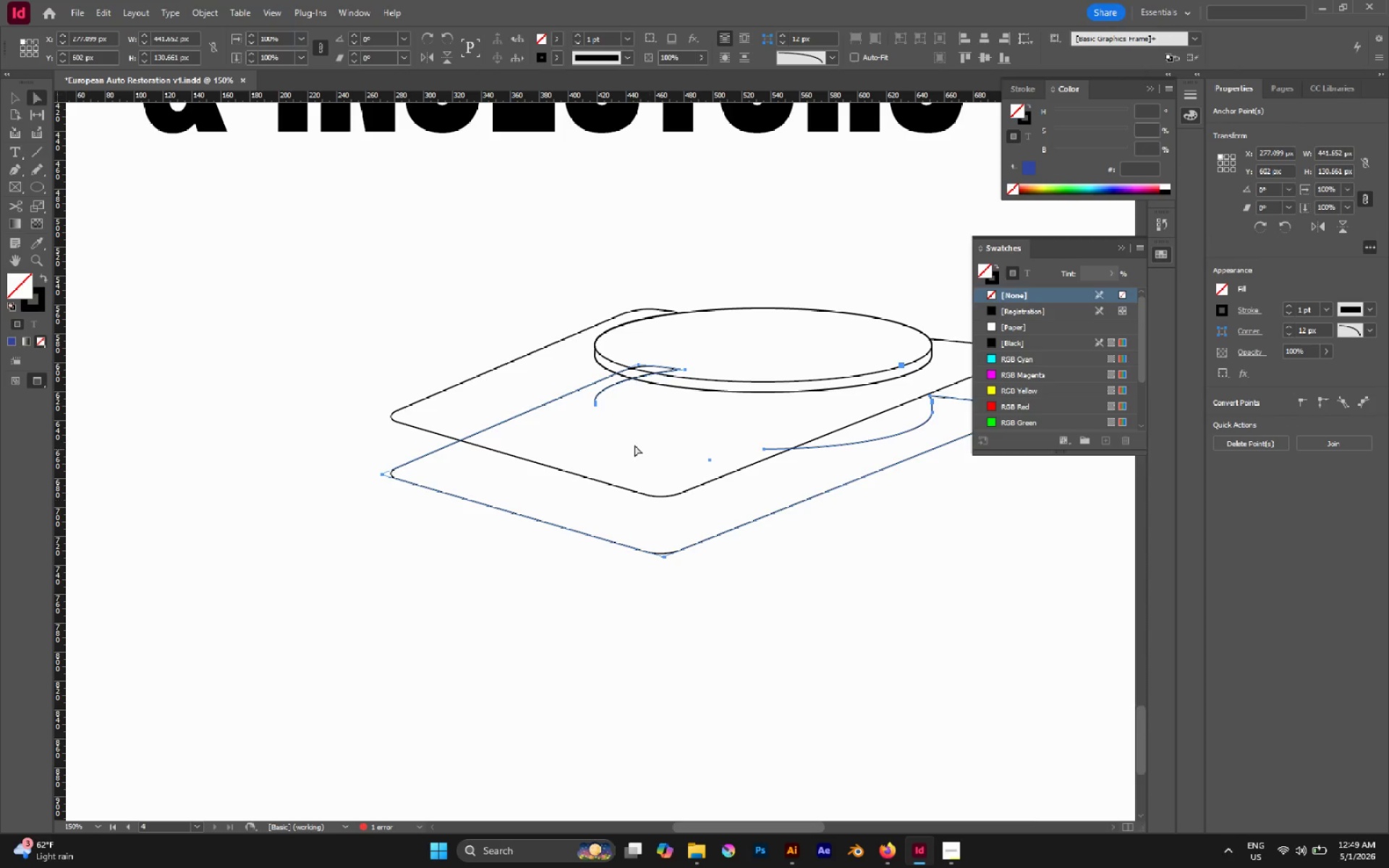 
left_click_drag(start_coordinate=[632, 441], to_coordinate=[585, 398])
 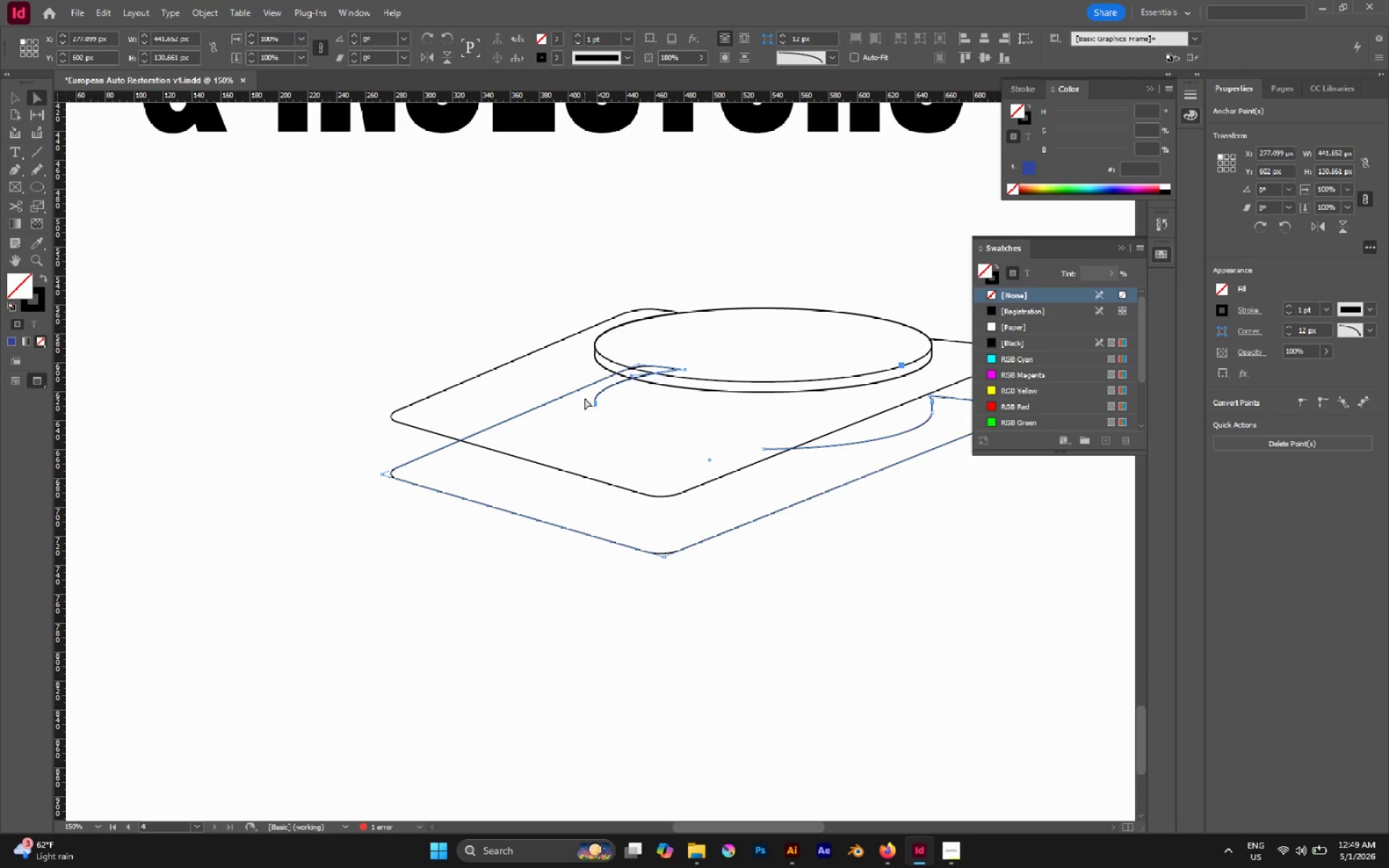 
key(Delete)
 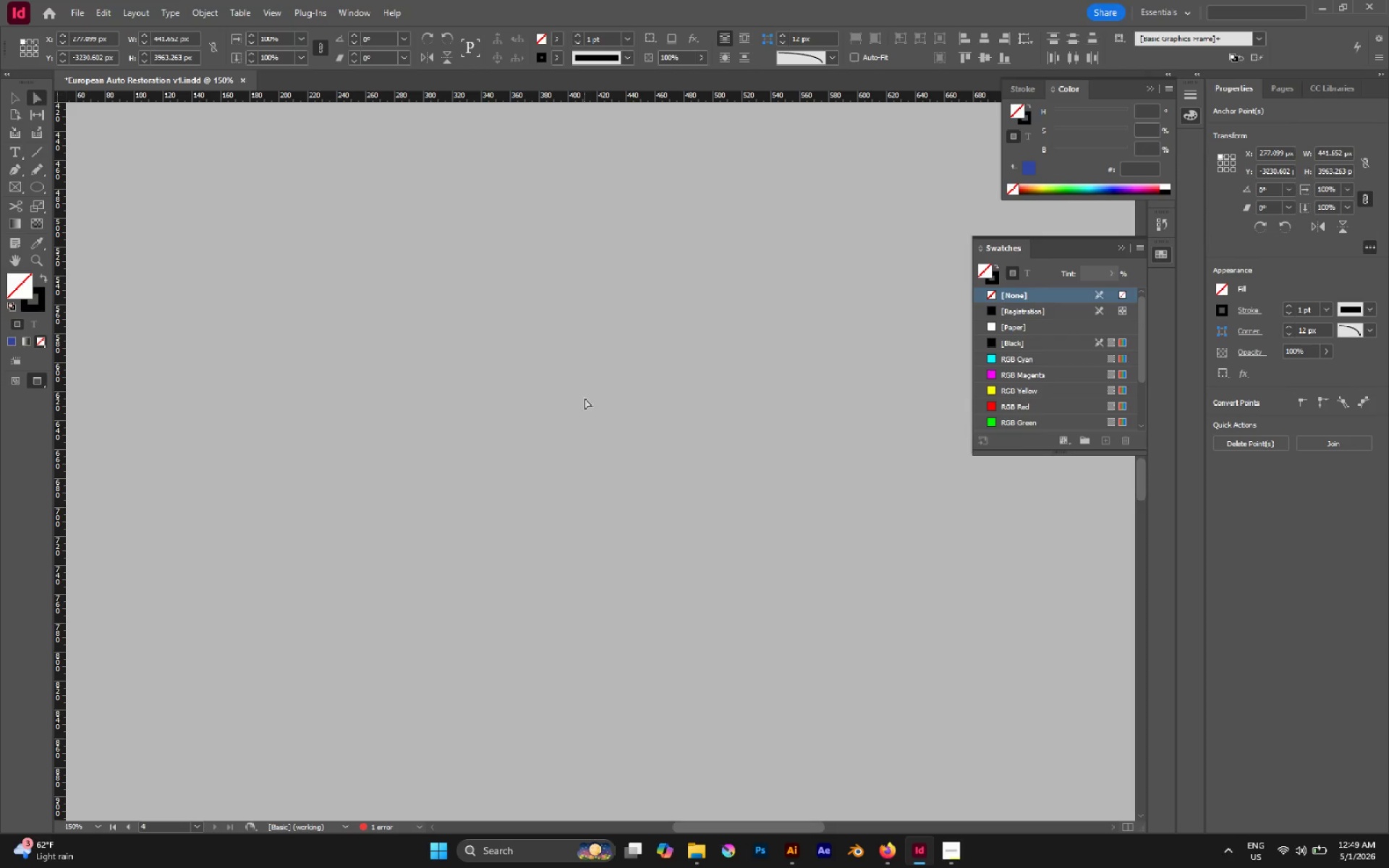 
key(Control+Z)
 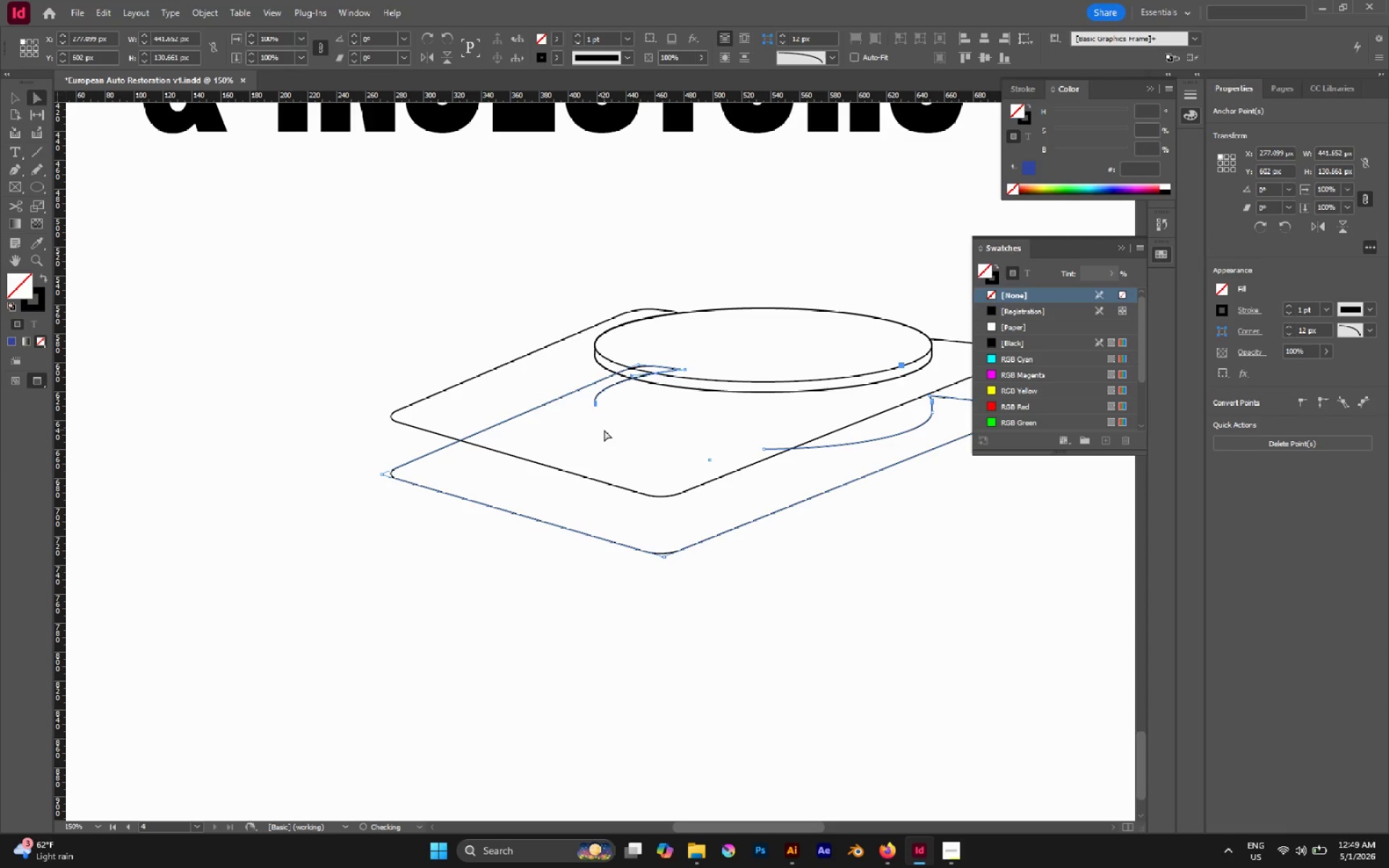 
left_click([605, 430])
 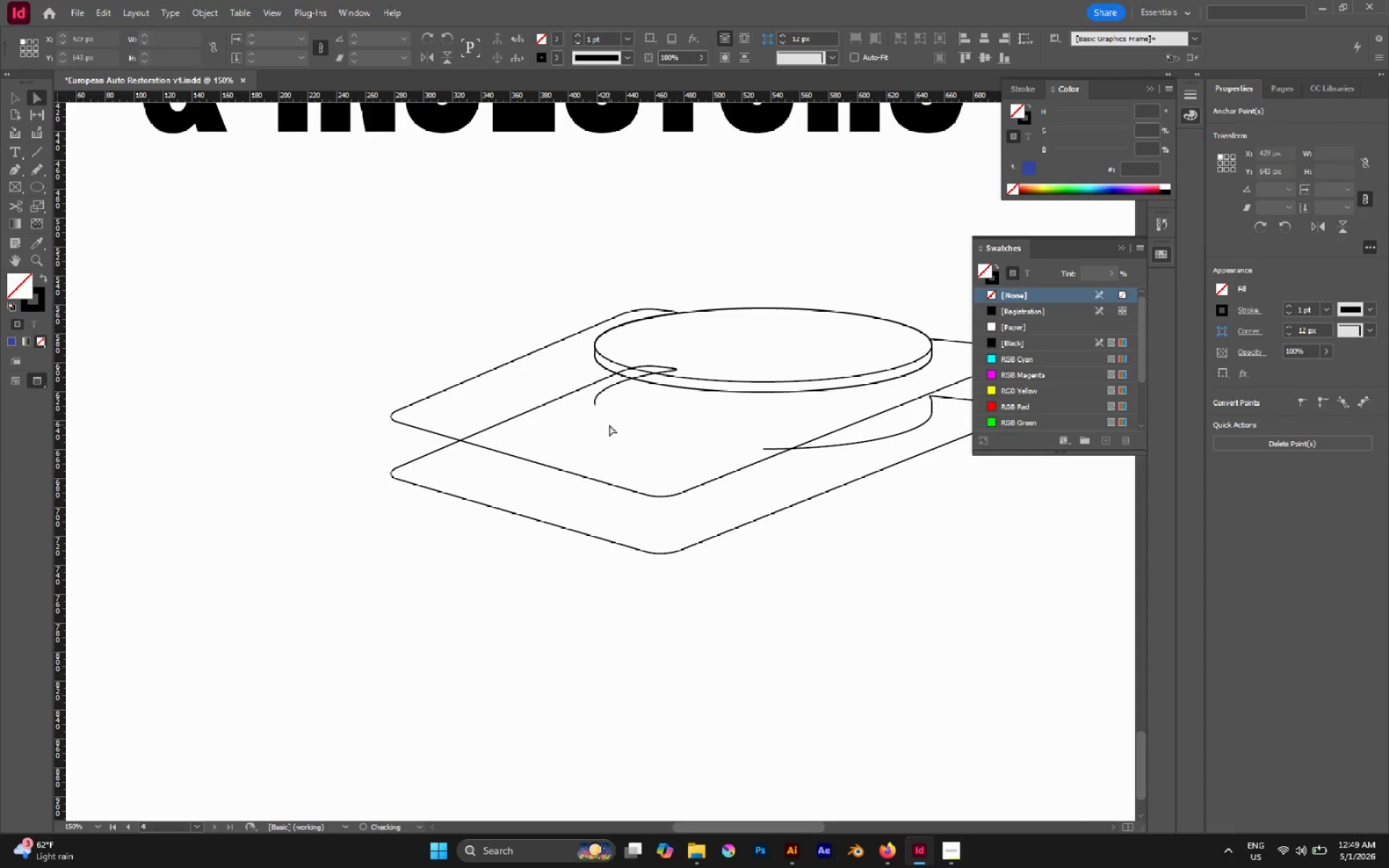 
left_click_drag(start_coordinate=[609, 425], to_coordinate=[587, 399])
 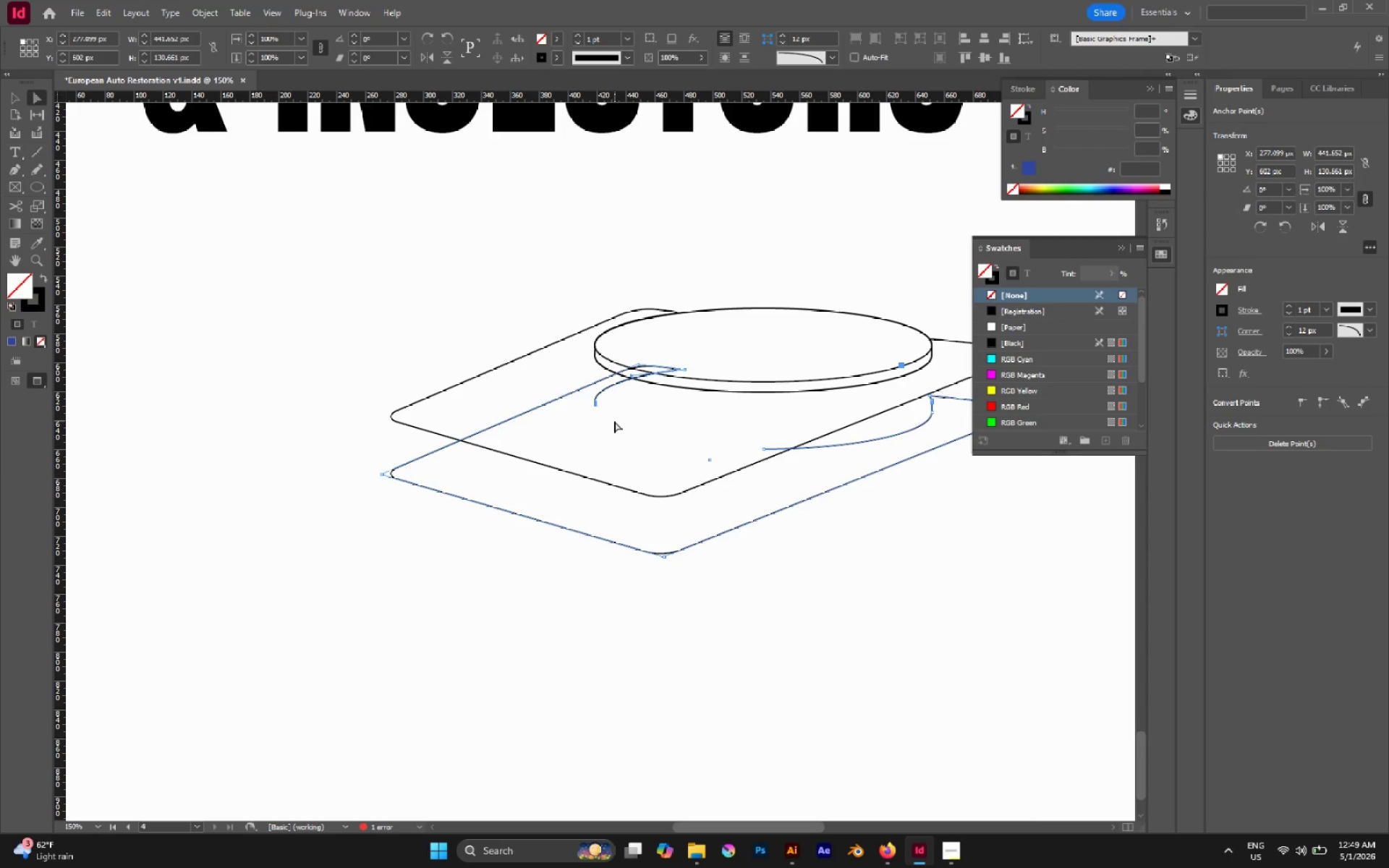 
key(Delete)
 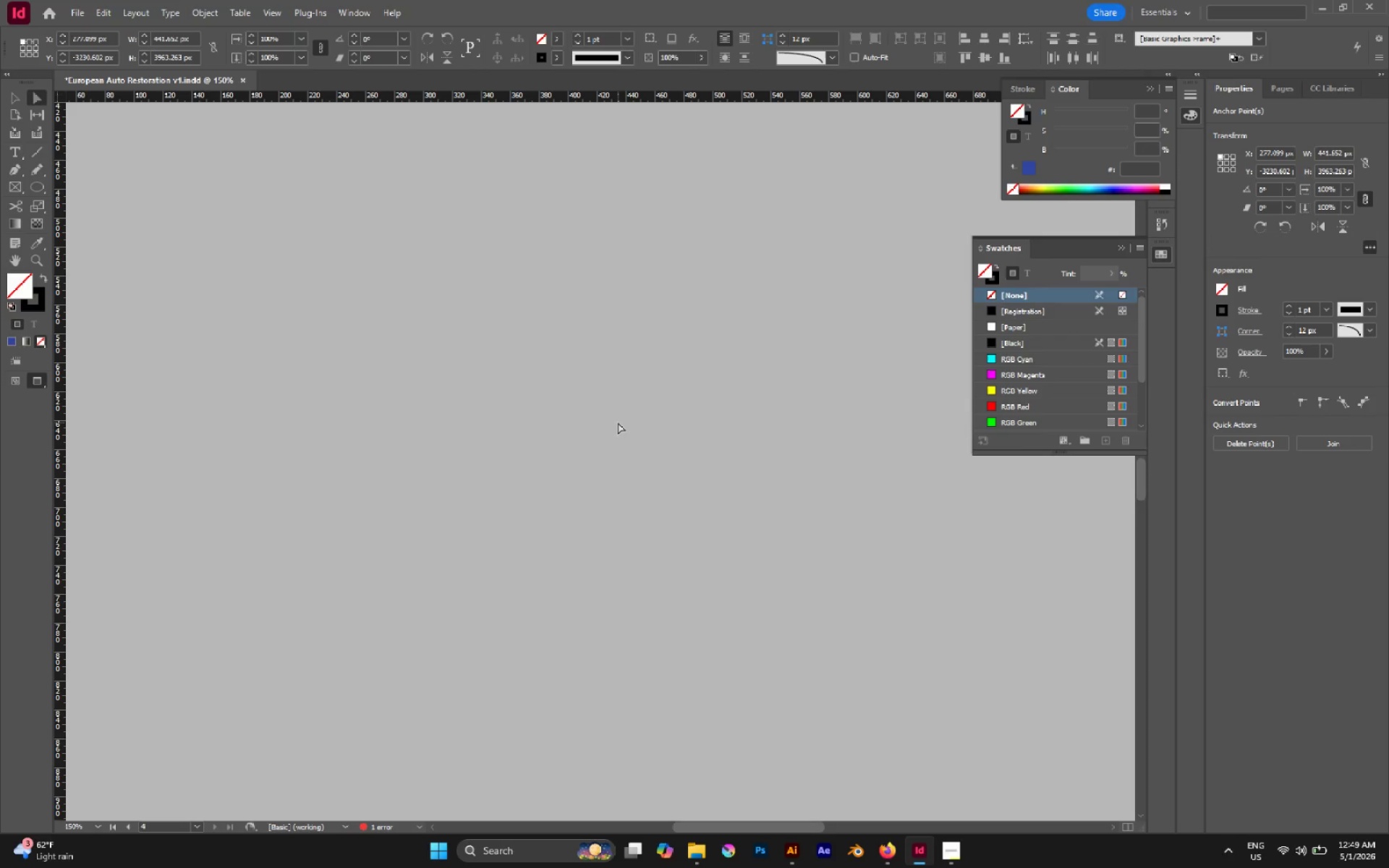 
key(Control+Z)
 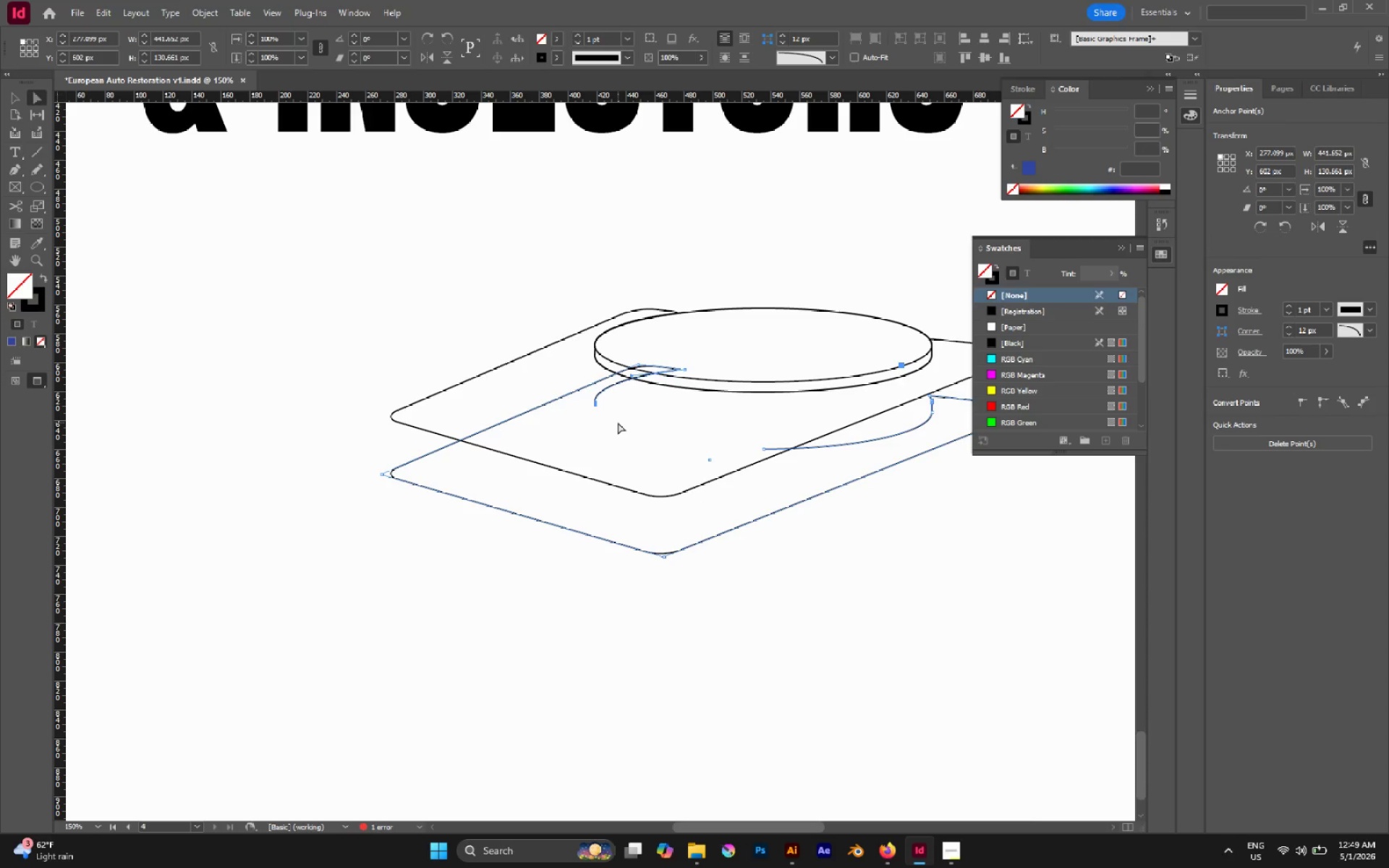 
key(Delete)
 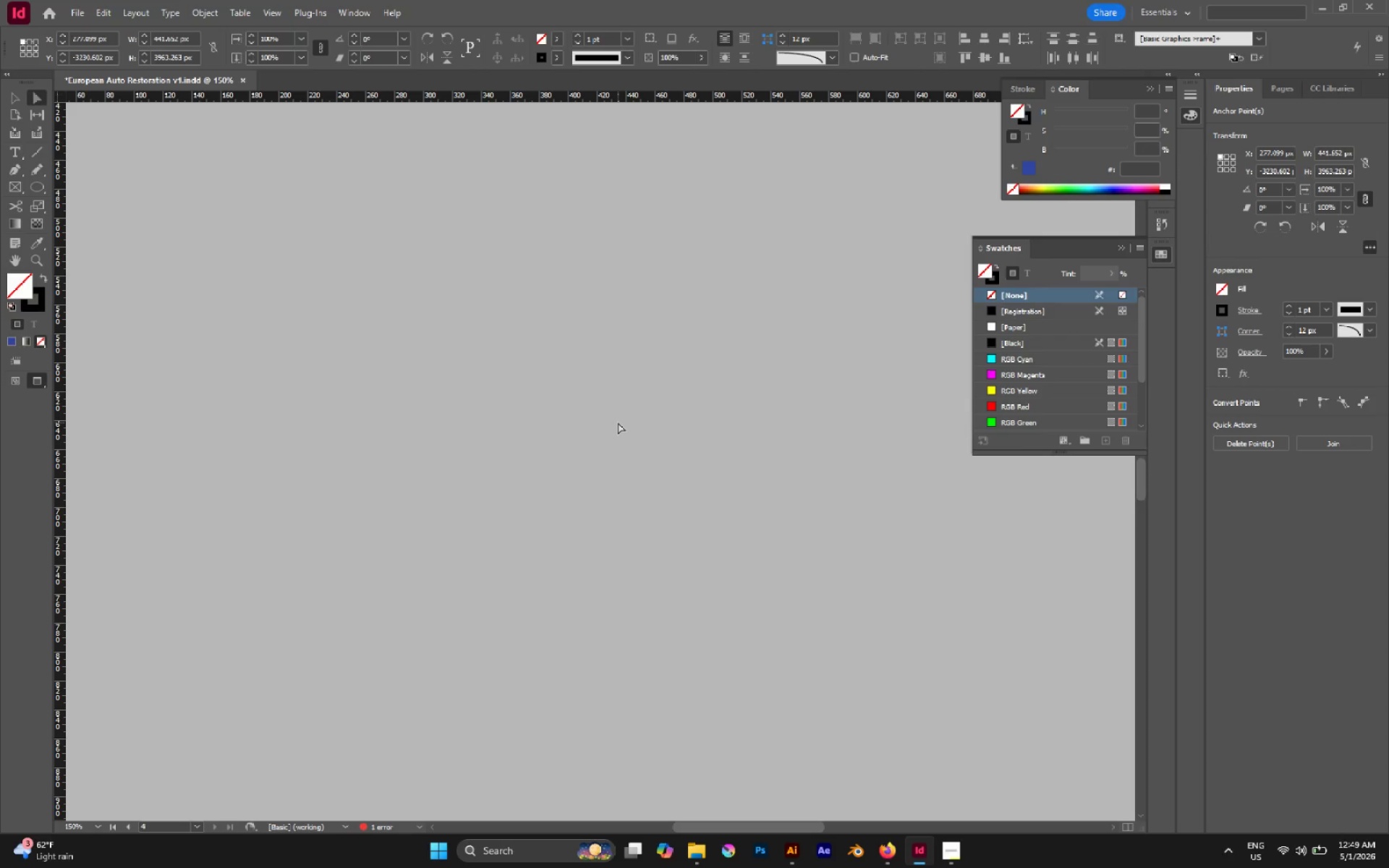 
key(Control+ControlLeft)
 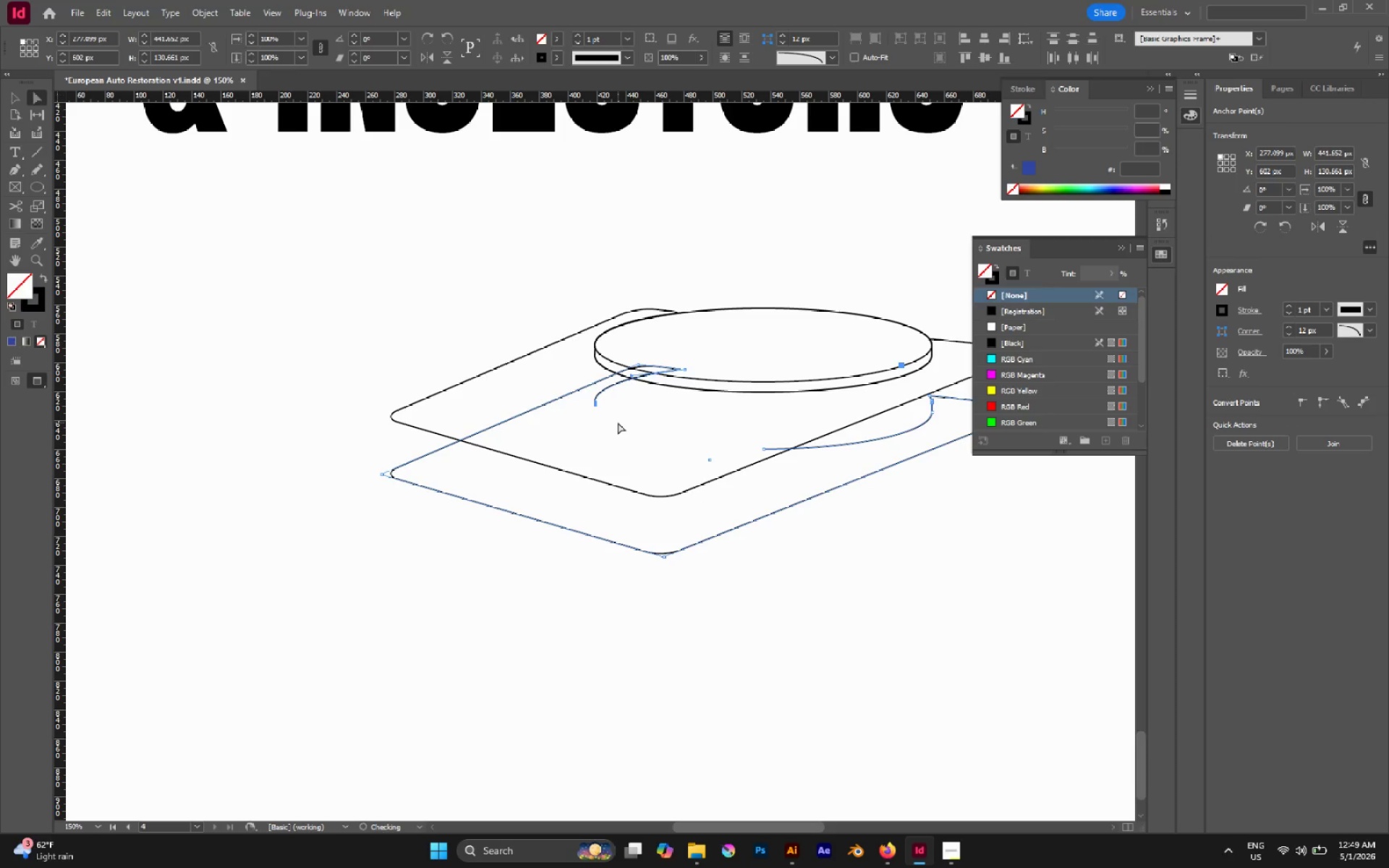 
key(Control+Z)
 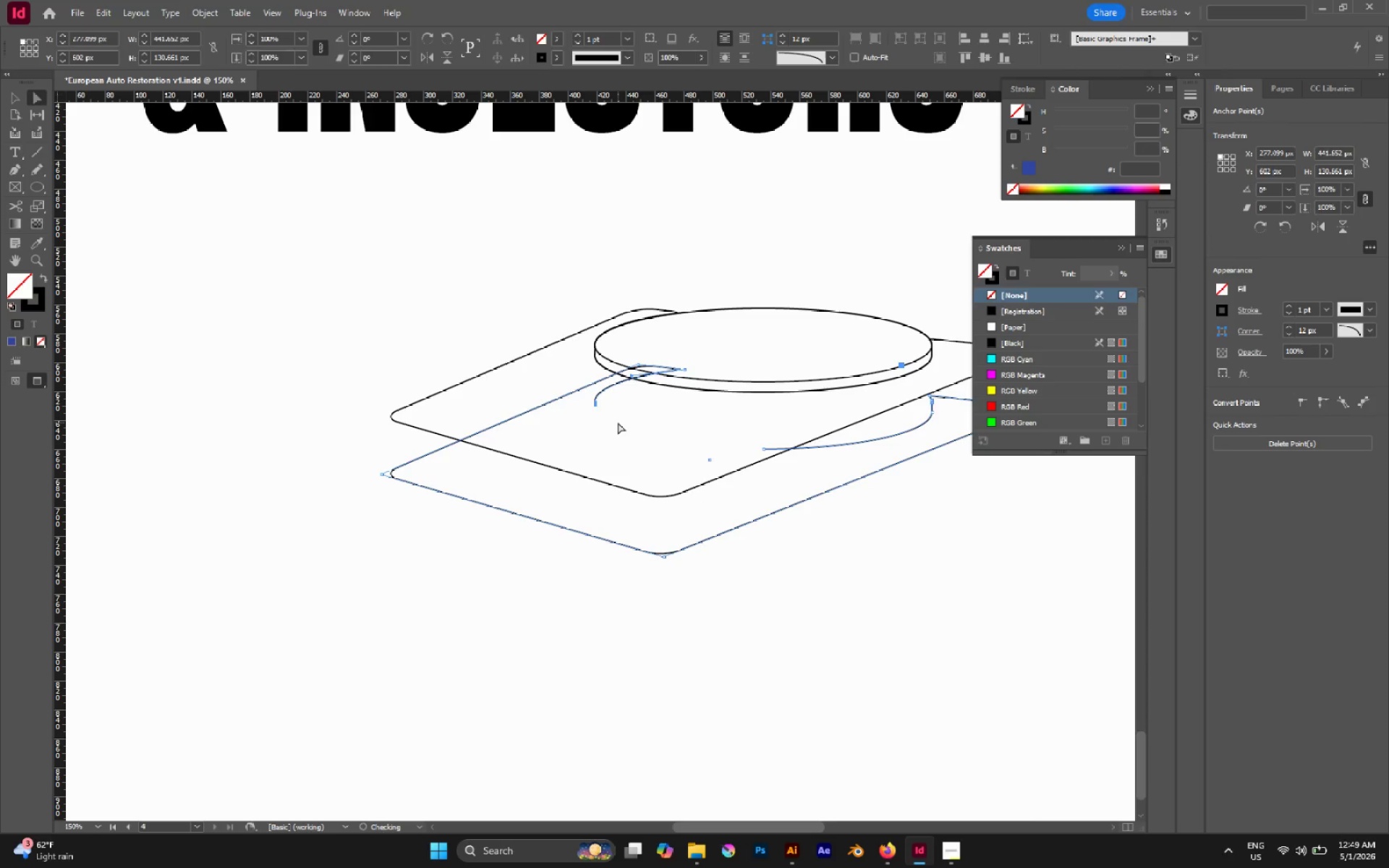 
left_click([618, 422])
 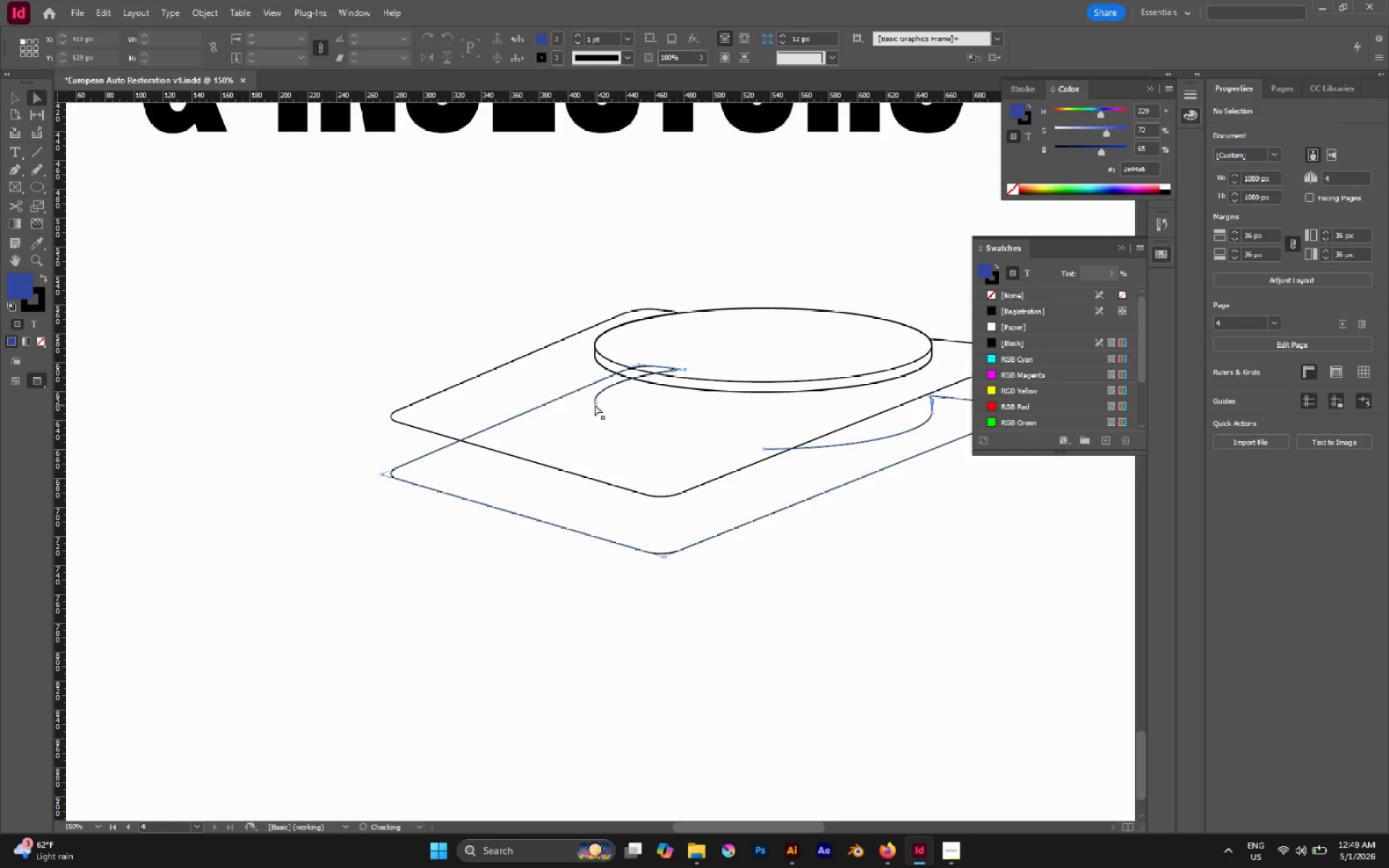 
left_click([595, 404])
 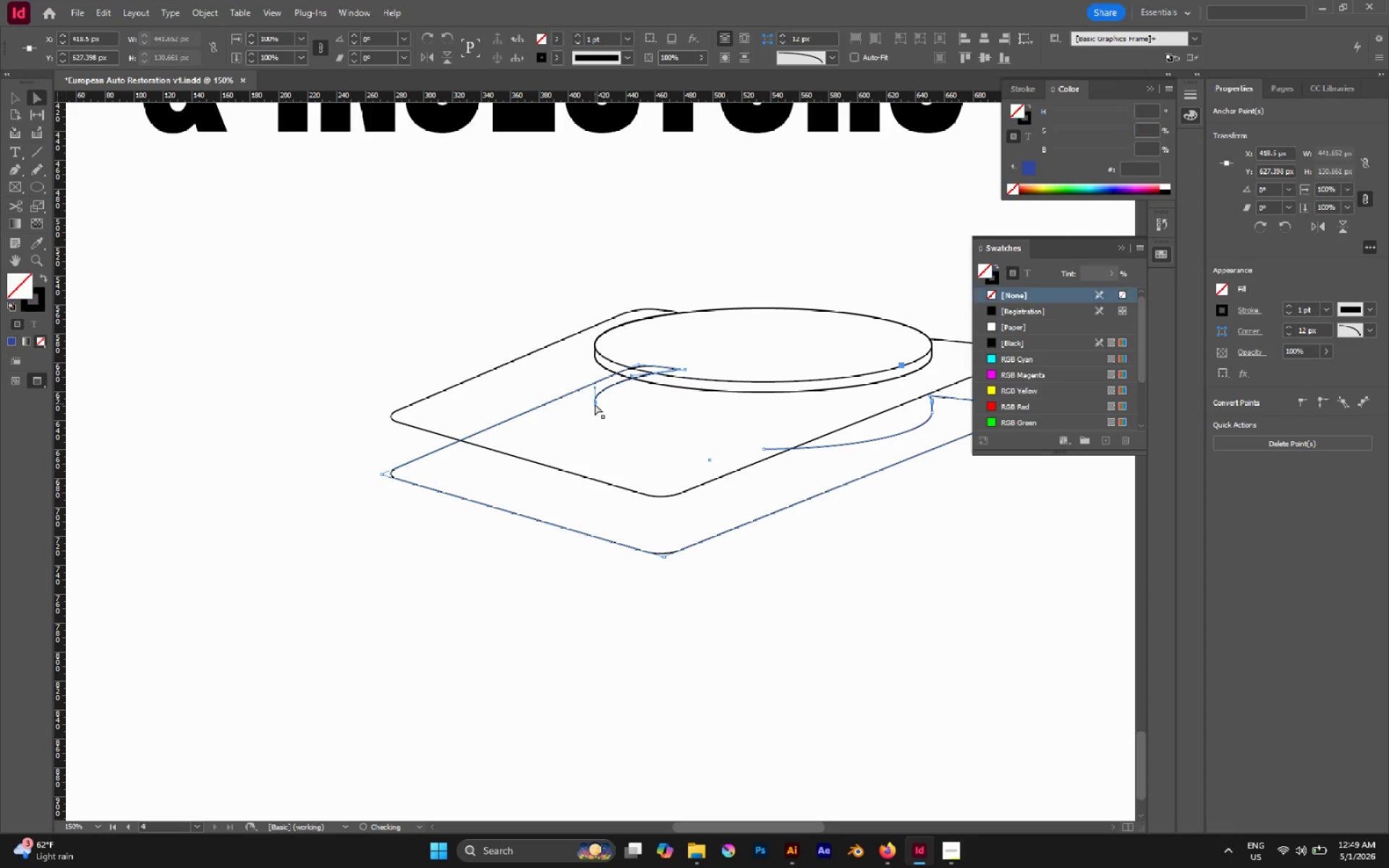 
left_click_drag(start_coordinate=[595, 404], to_coordinate=[620, 409])
 